 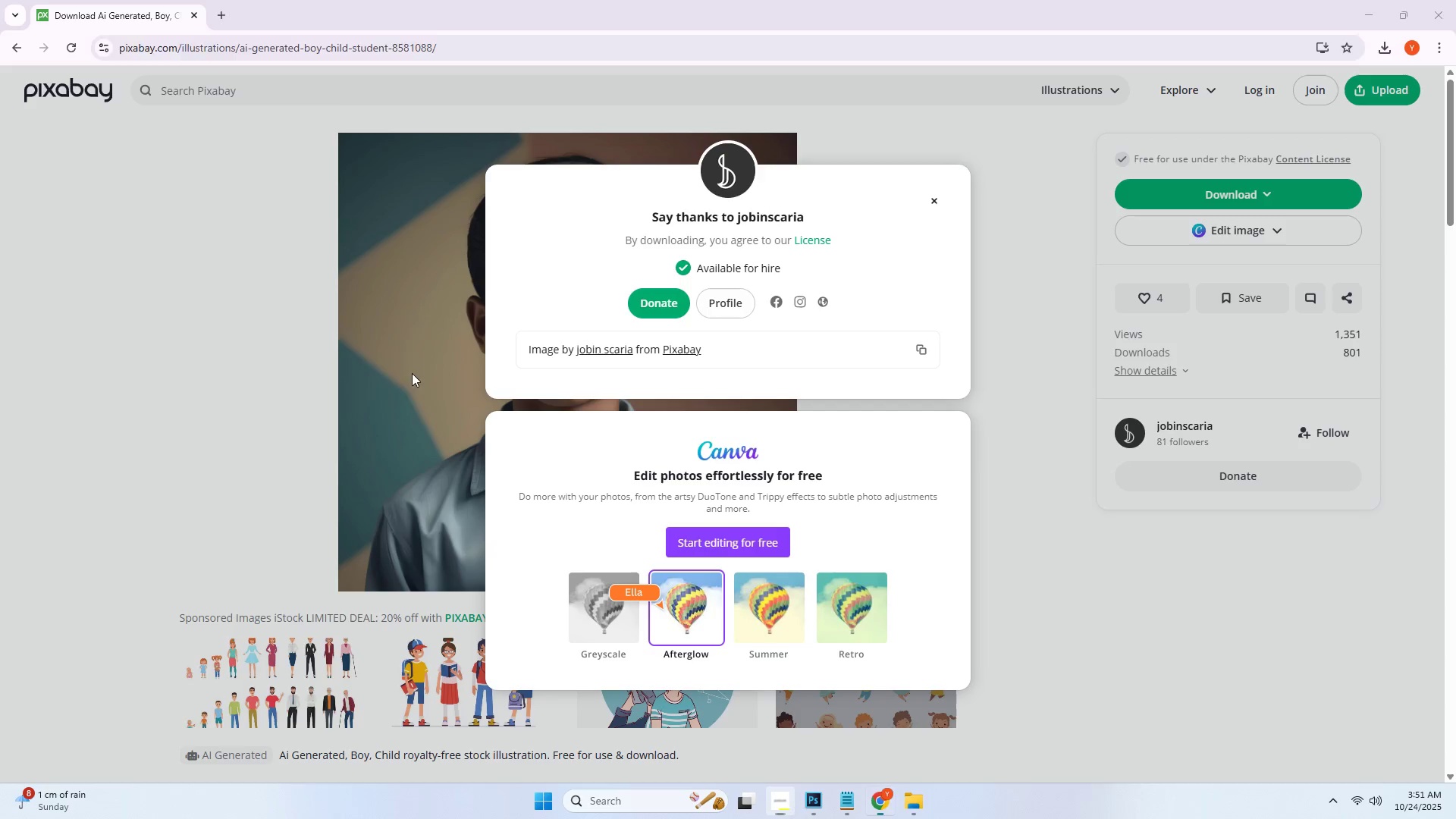 
left_click([12, 46])
 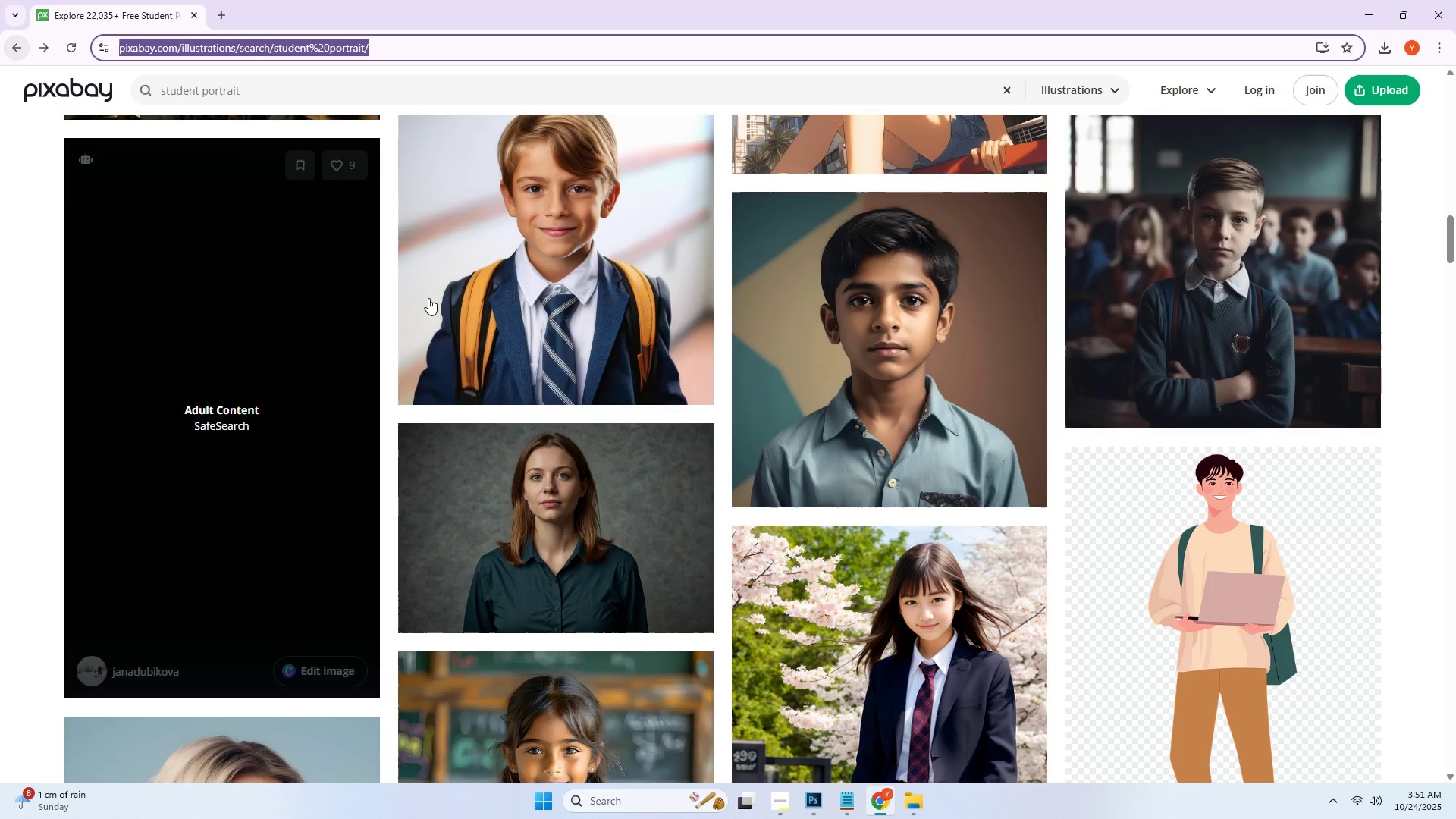 
scroll: coordinate [564, 333], scroll_direction: down, amount: 1.0
 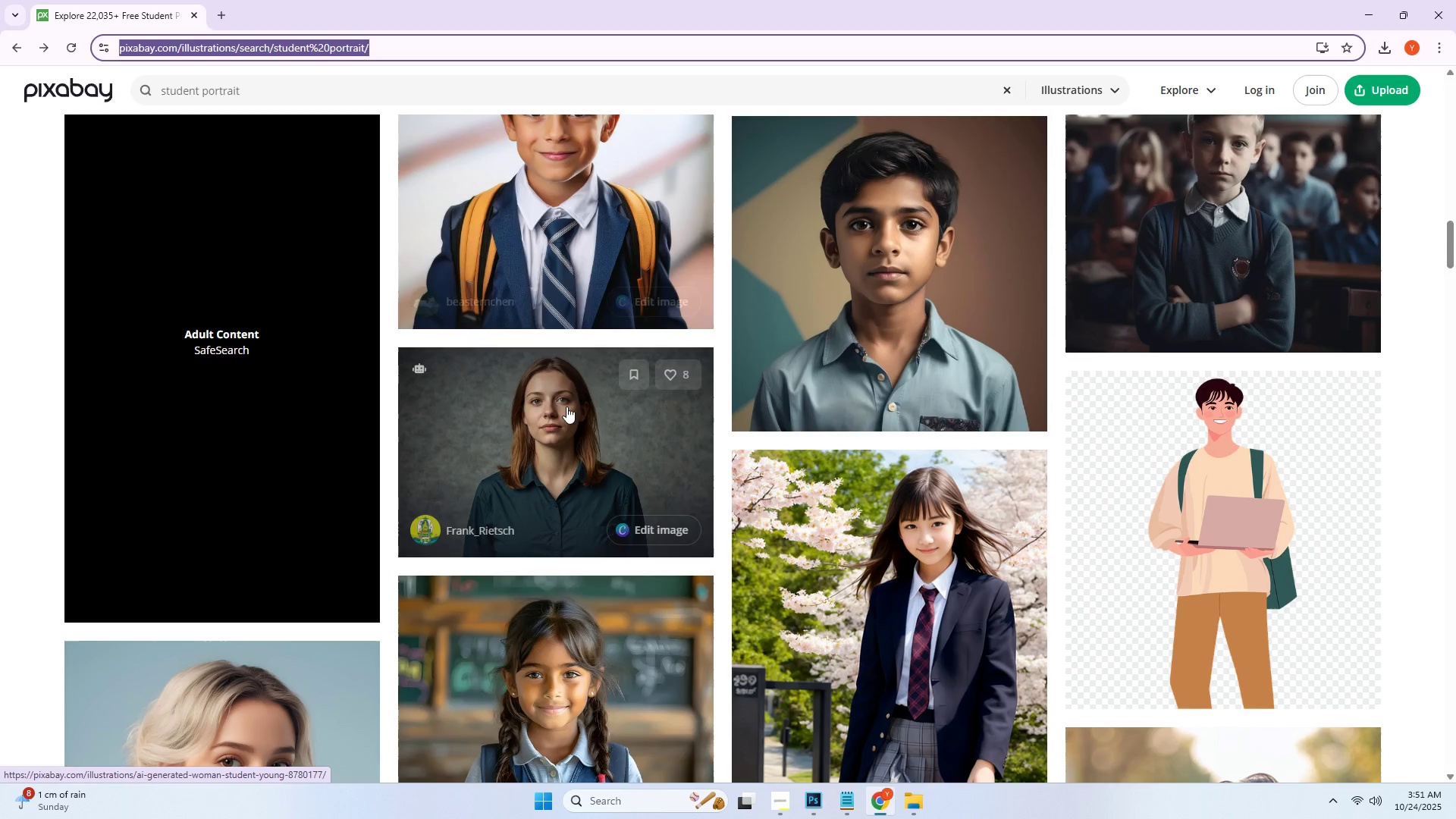 
left_click([565, 420])
 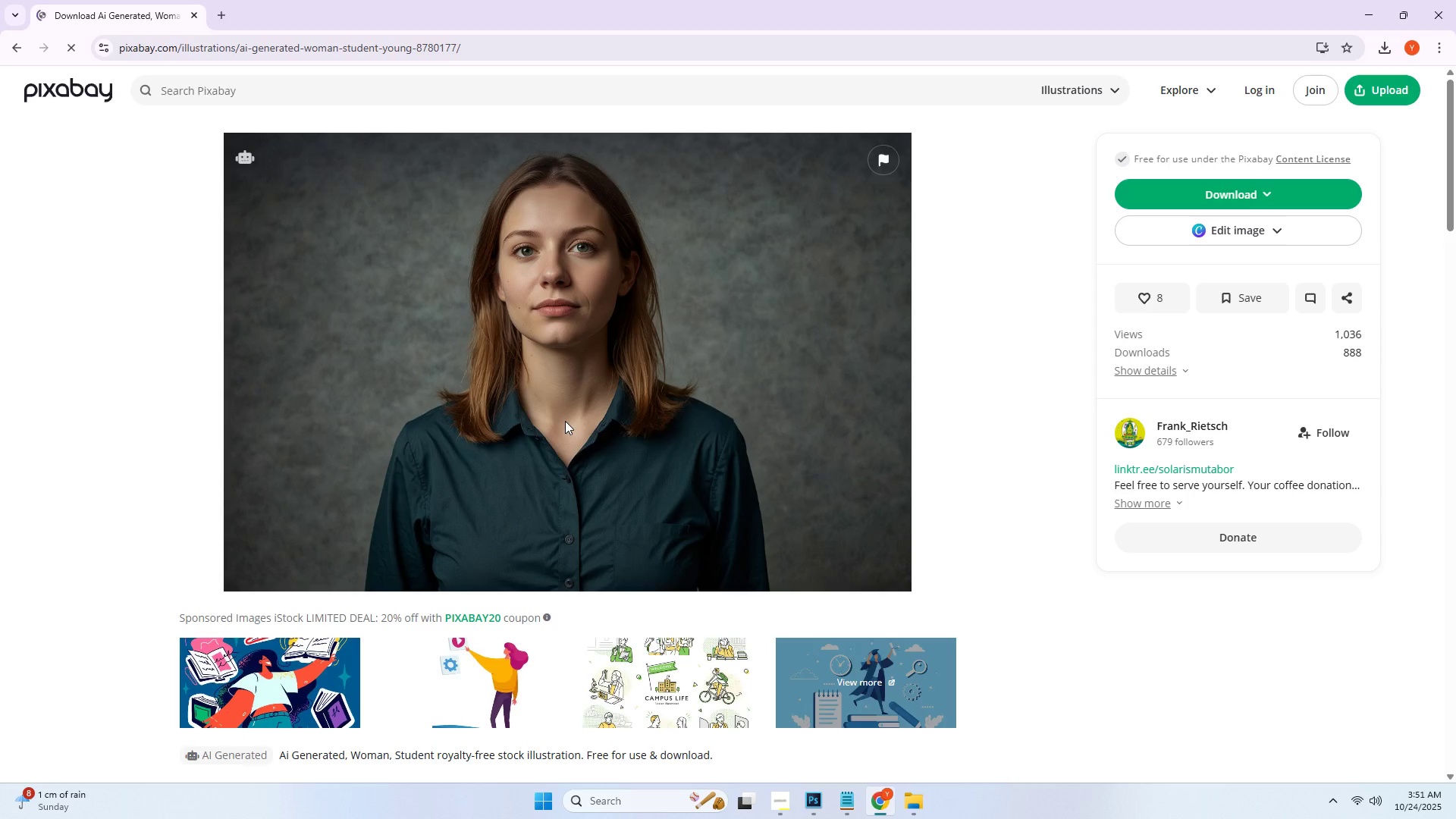 
left_click([1231, 209])
 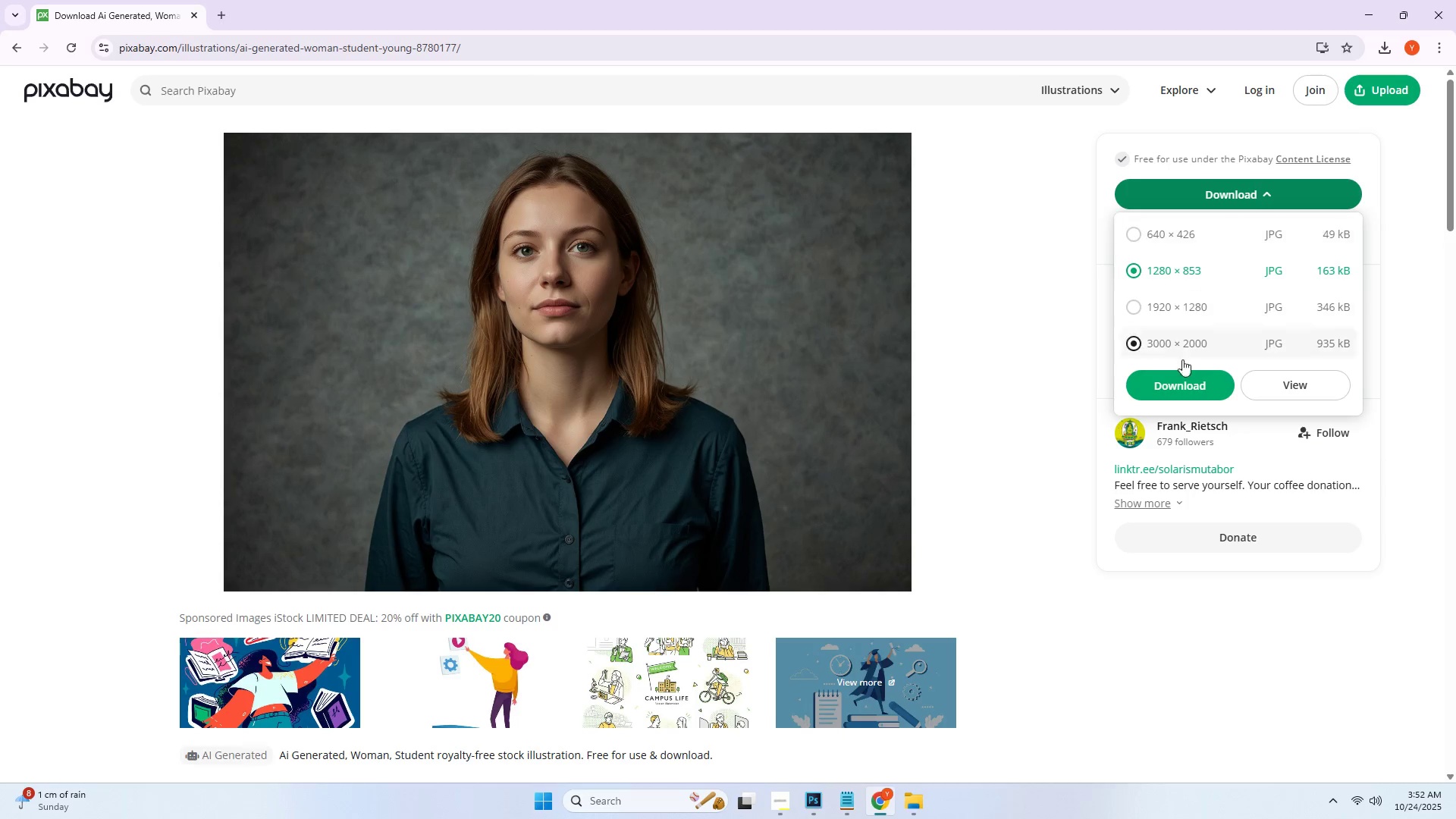 
left_click([1182, 391])
 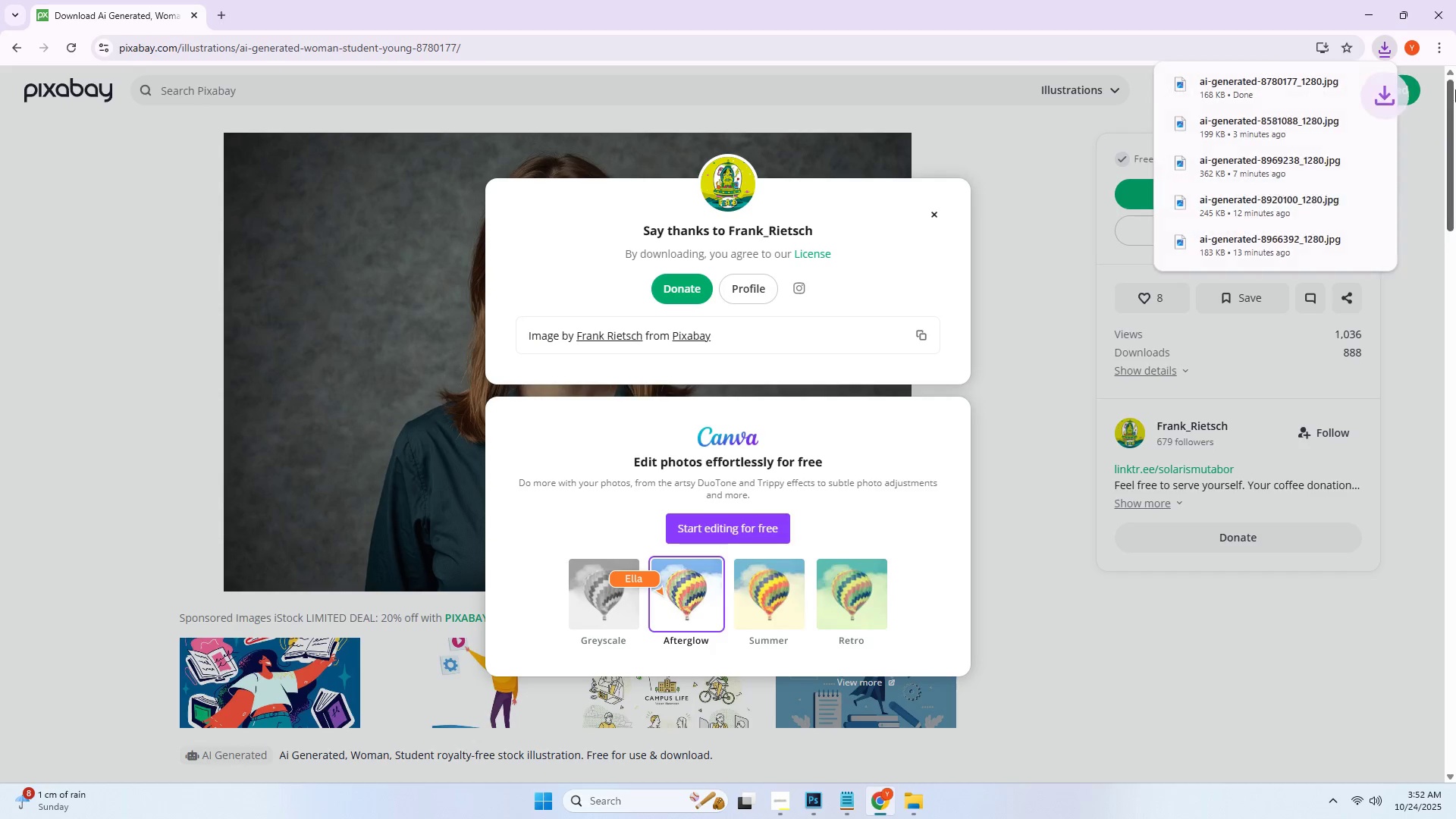 
left_click_drag(start_coordinate=[1301, 86], to_coordinate=[645, 322])
 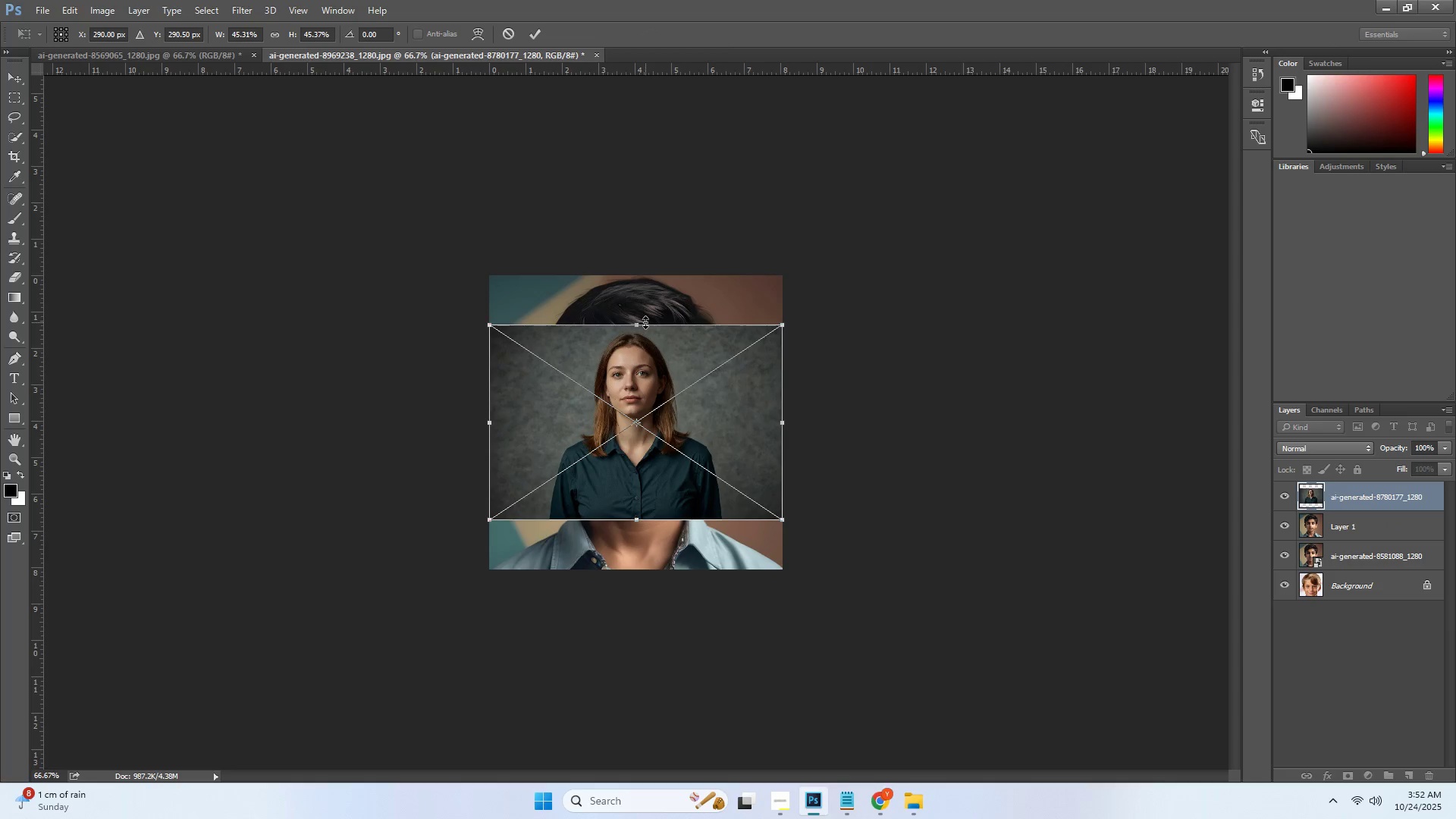 
key(Alt+Tab)
 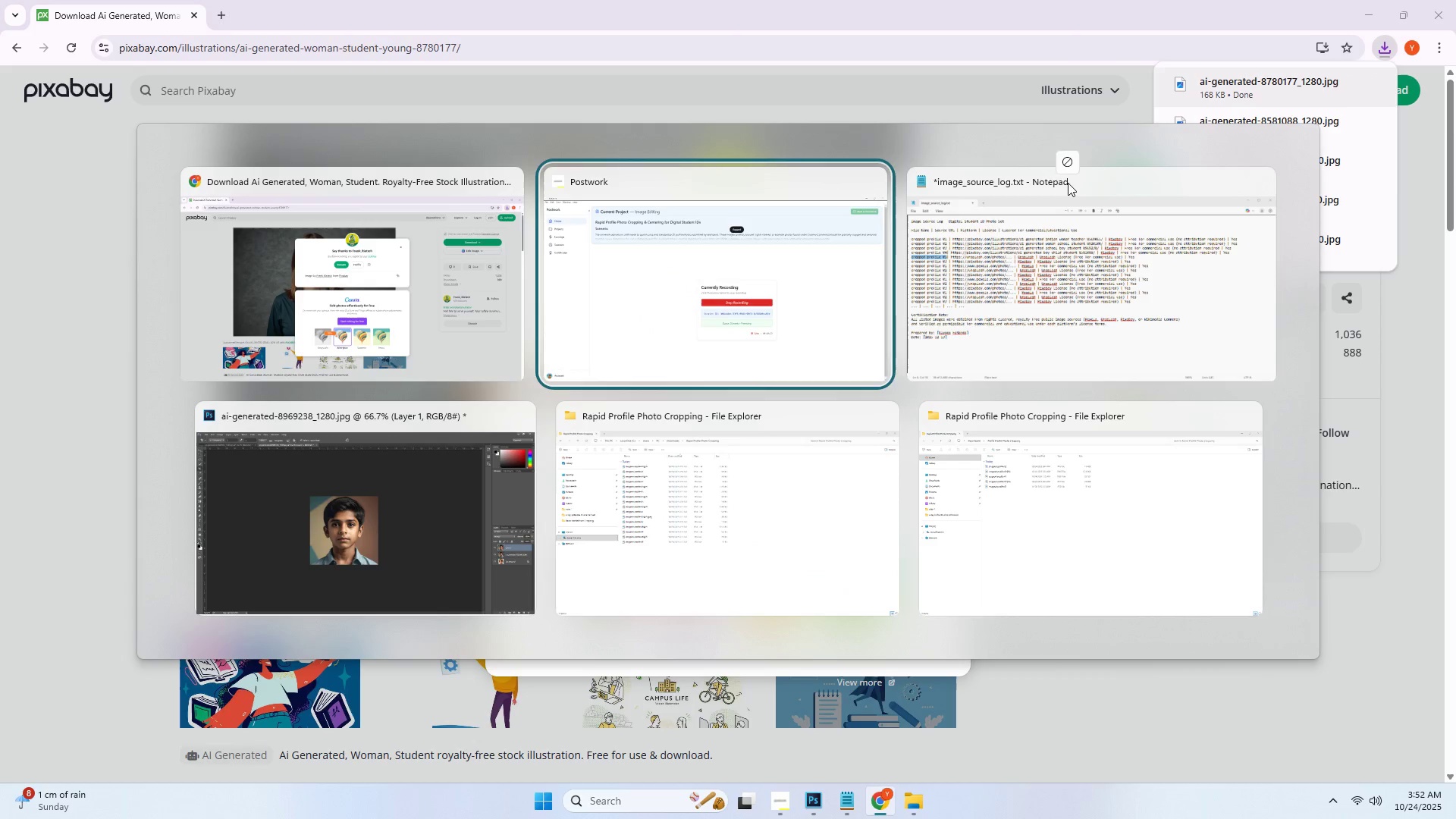 
key(Alt+Tab)
 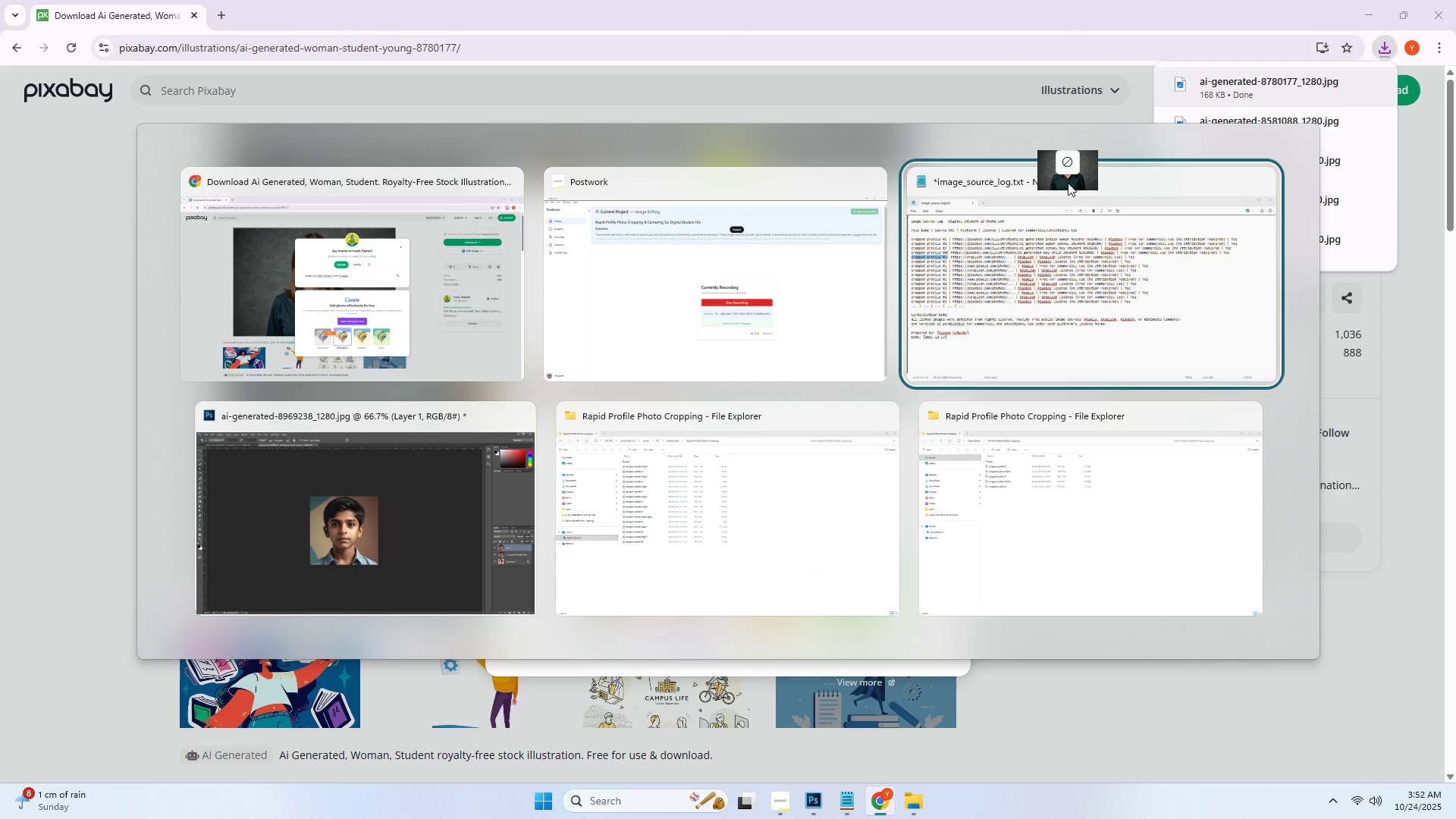 
key(Alt+Tab)
 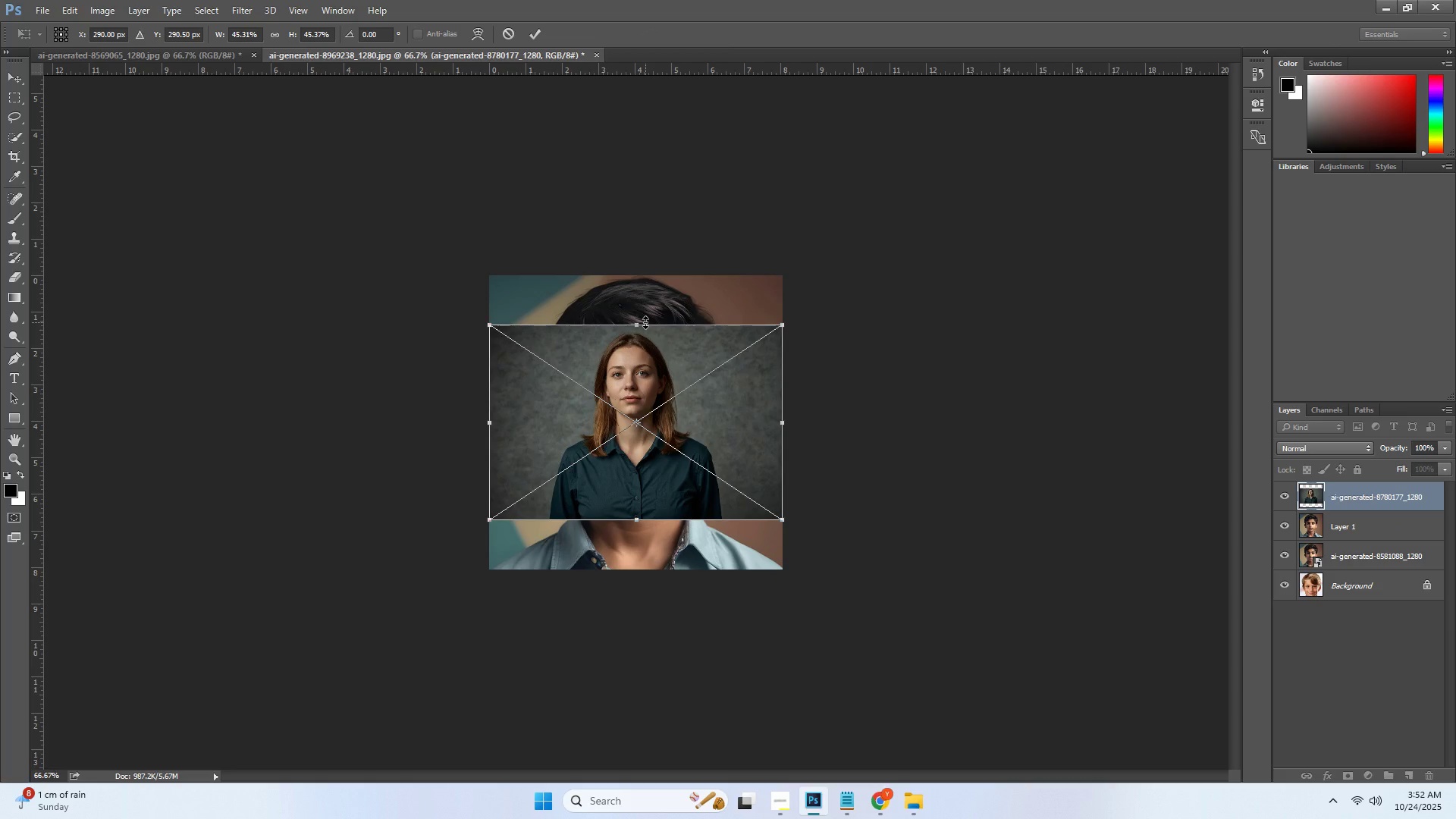 
key(Enter)
 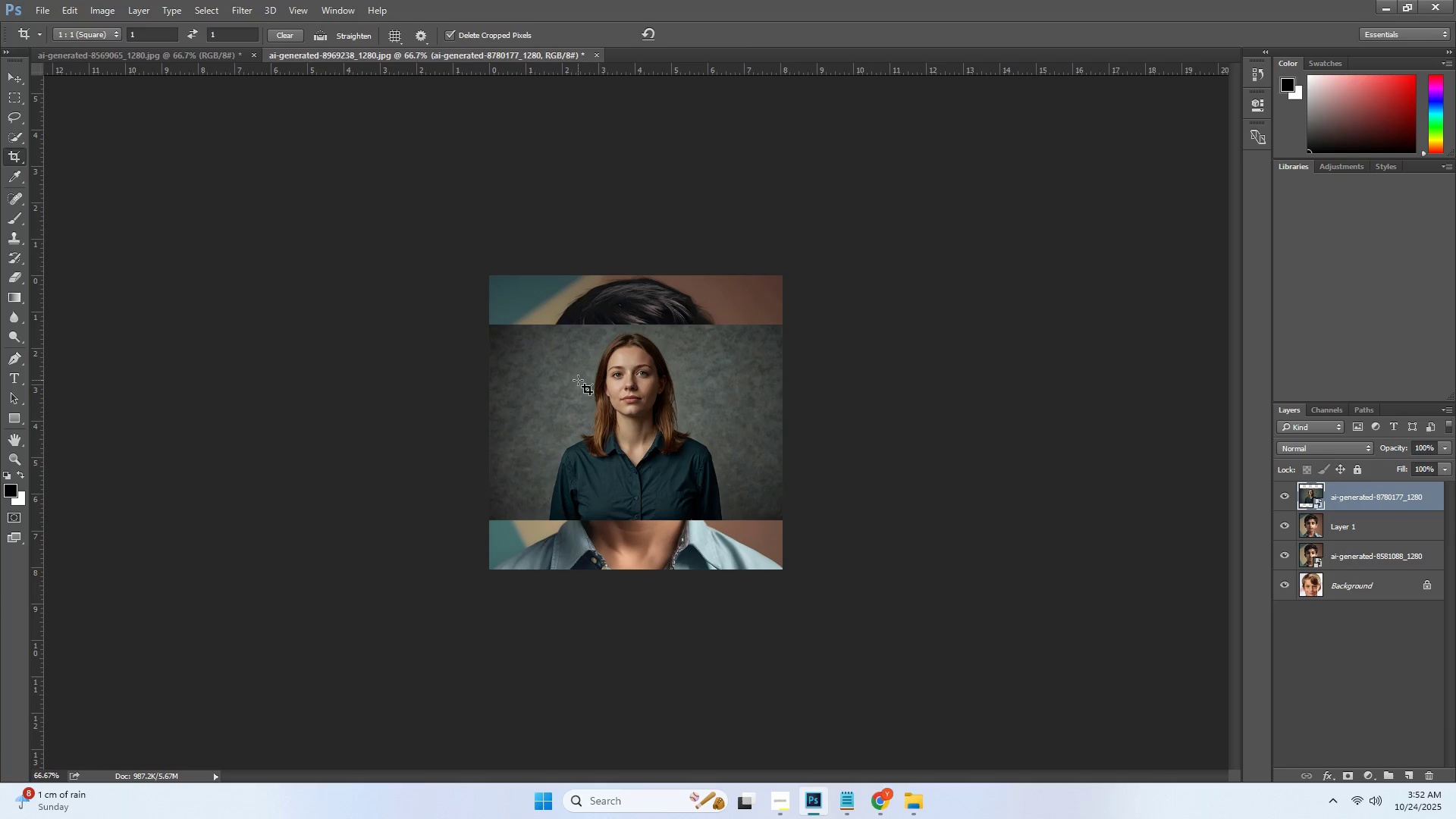 
left_click([19, 152])
 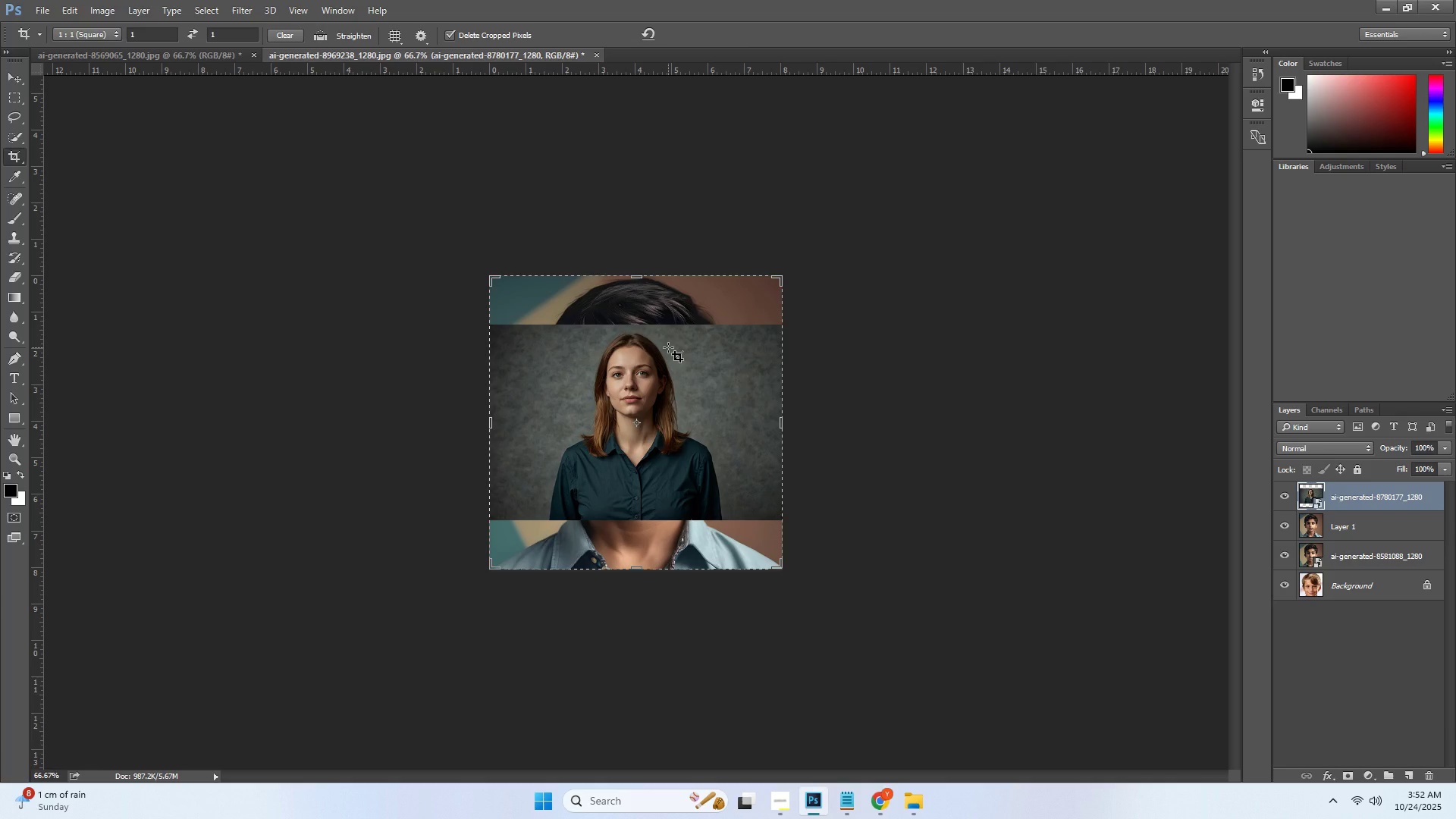 
key(Enter)
 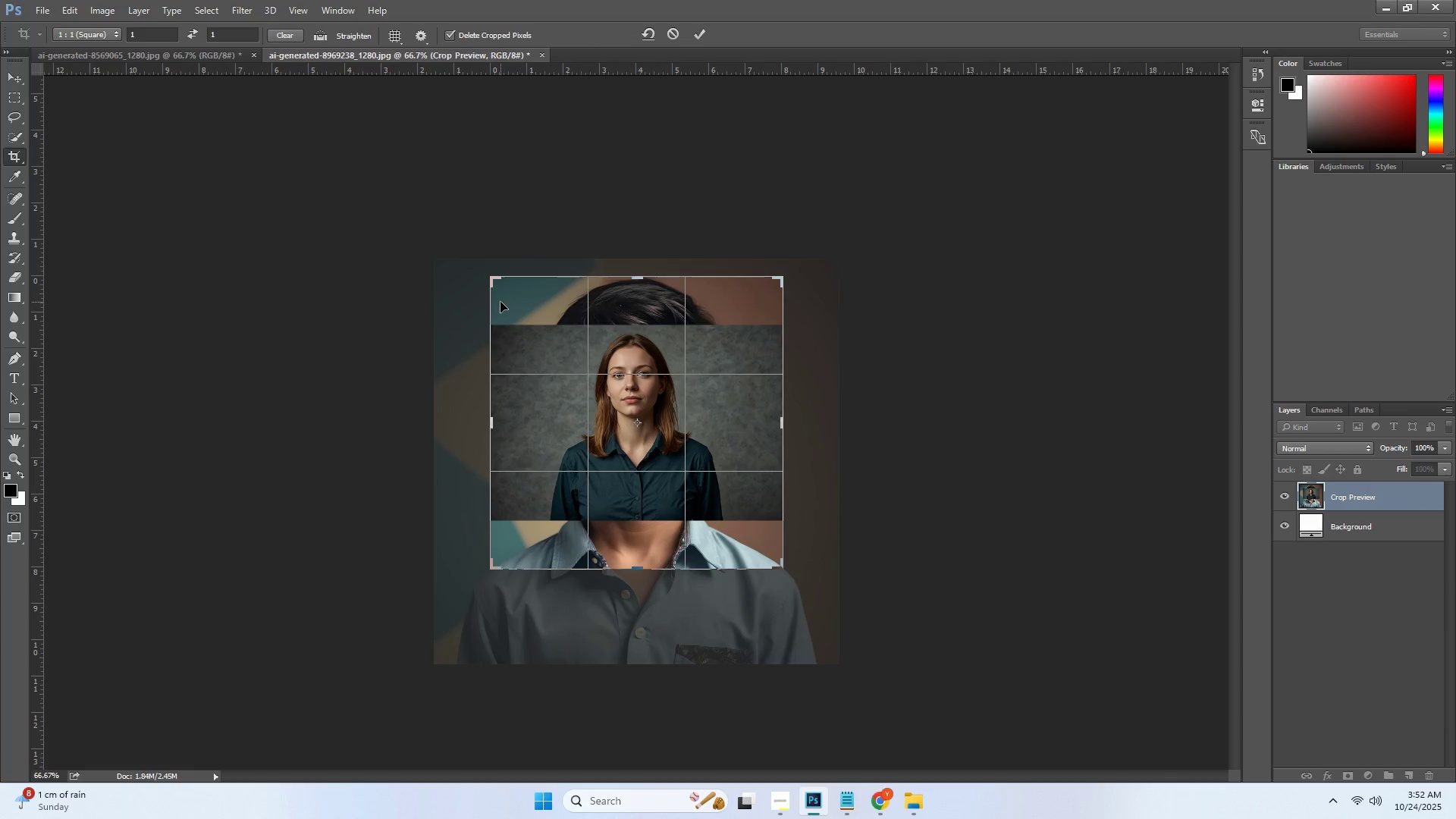 
left_click_drag(start_coordinate=[493, 281], to_coordinate=[548, 354])
 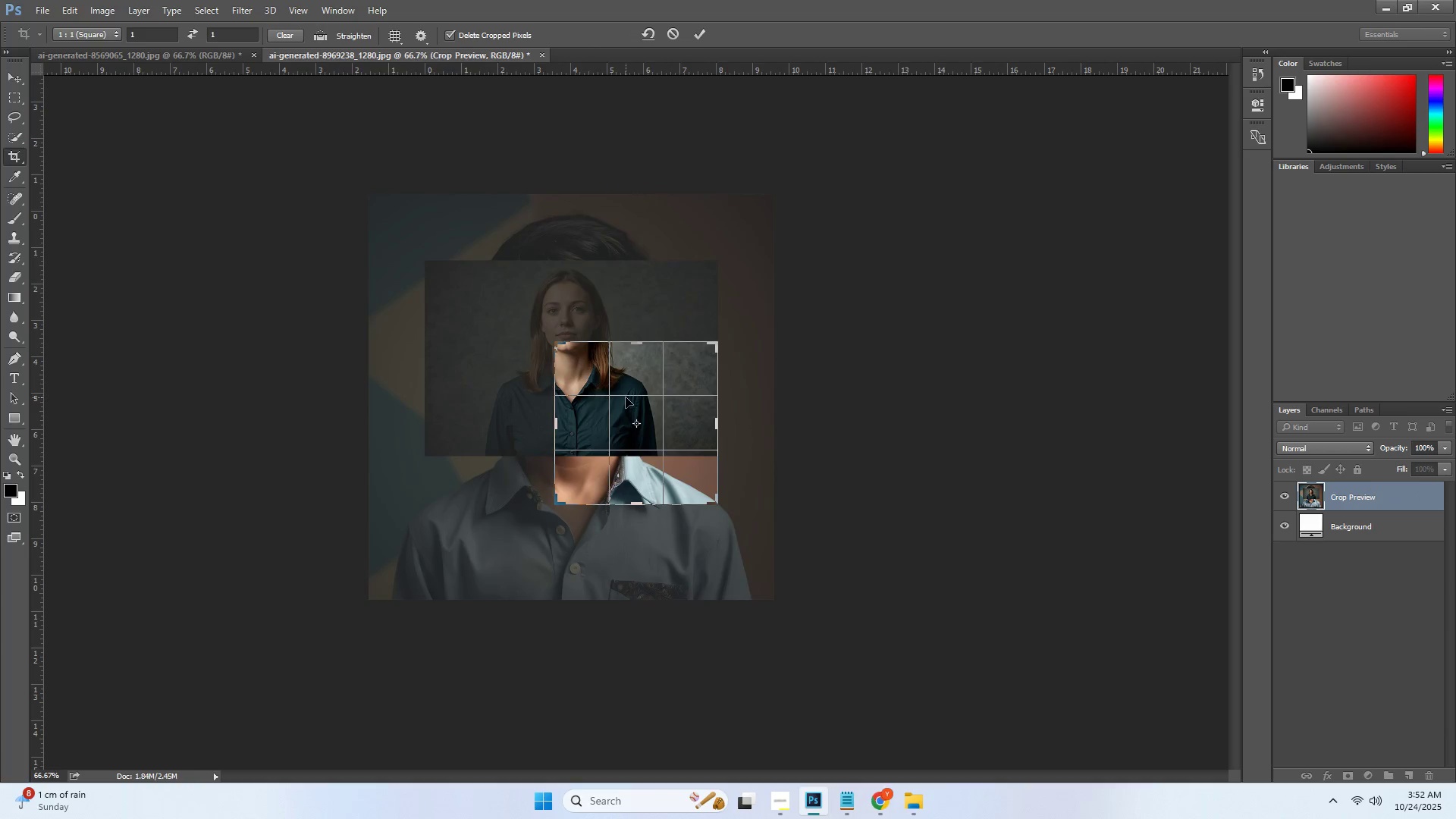 
left_click_drag(start_coordinate=[634, 397], to_coordinate=[698, 475])
 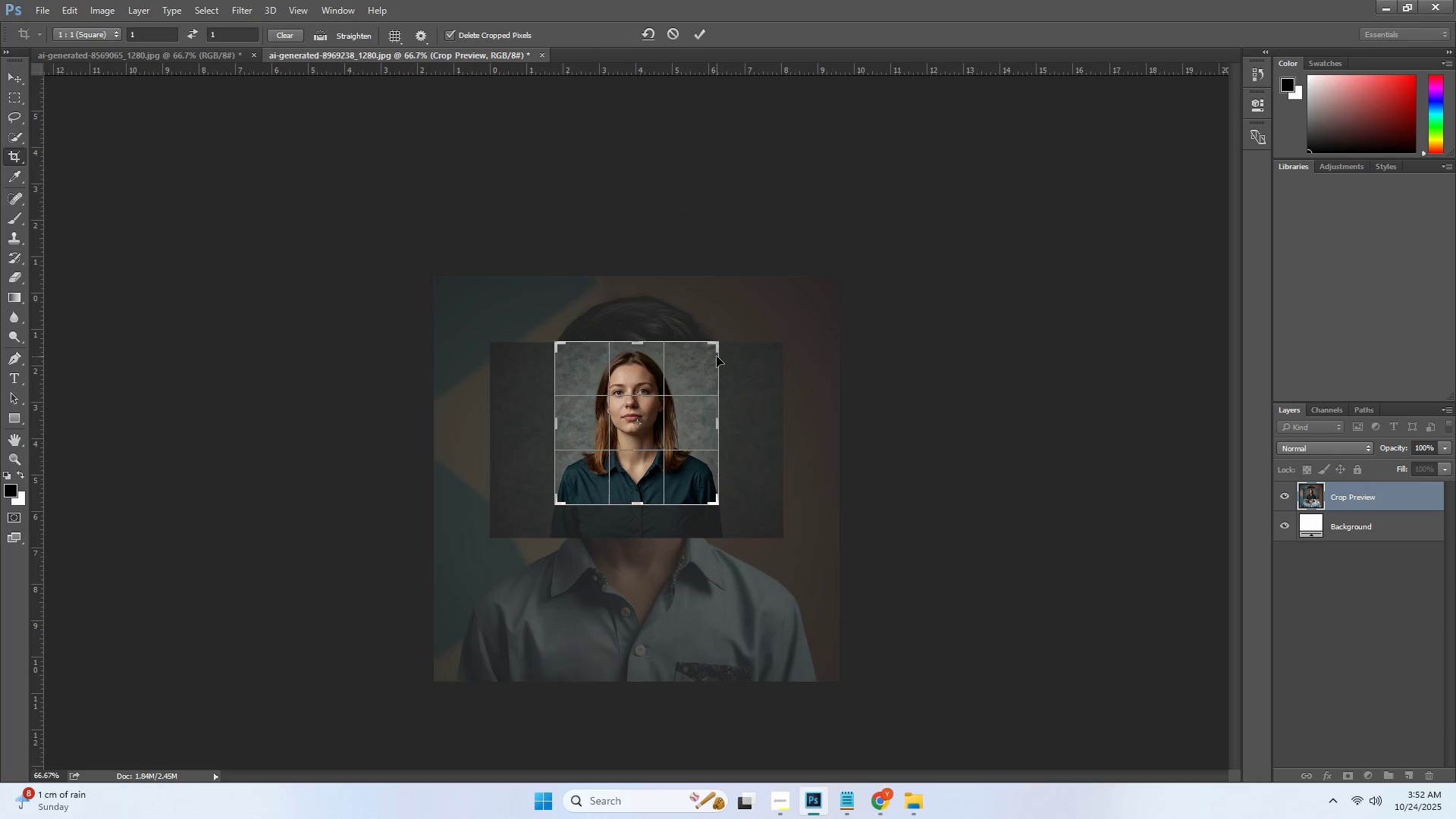 
left_click_drag(start_coordinate=[717, 348], to_coordinate=[704, 368])
 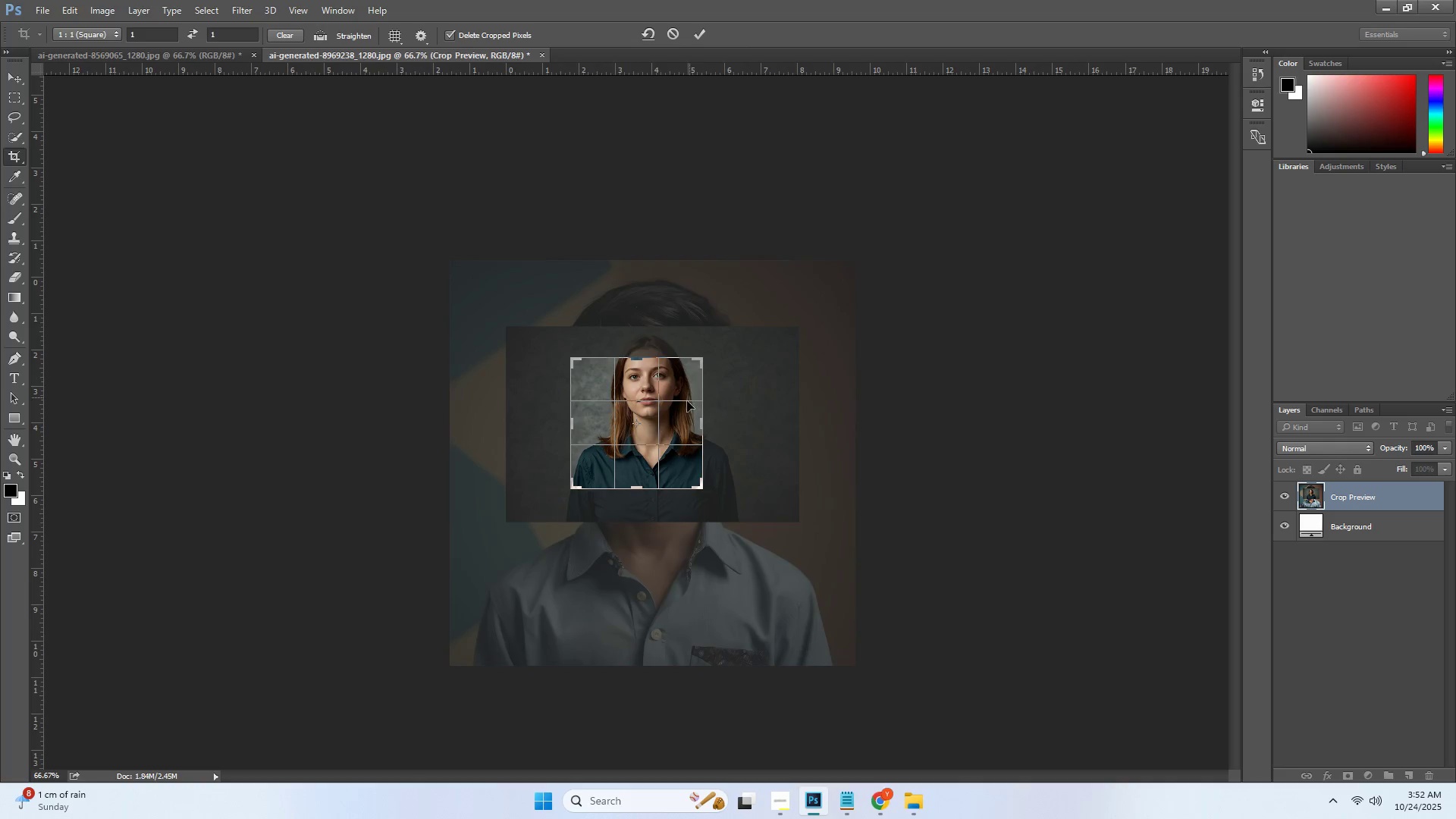 
left_click_drag(start_coordinate=[685, 403], to_coordinate=[676, 429])
 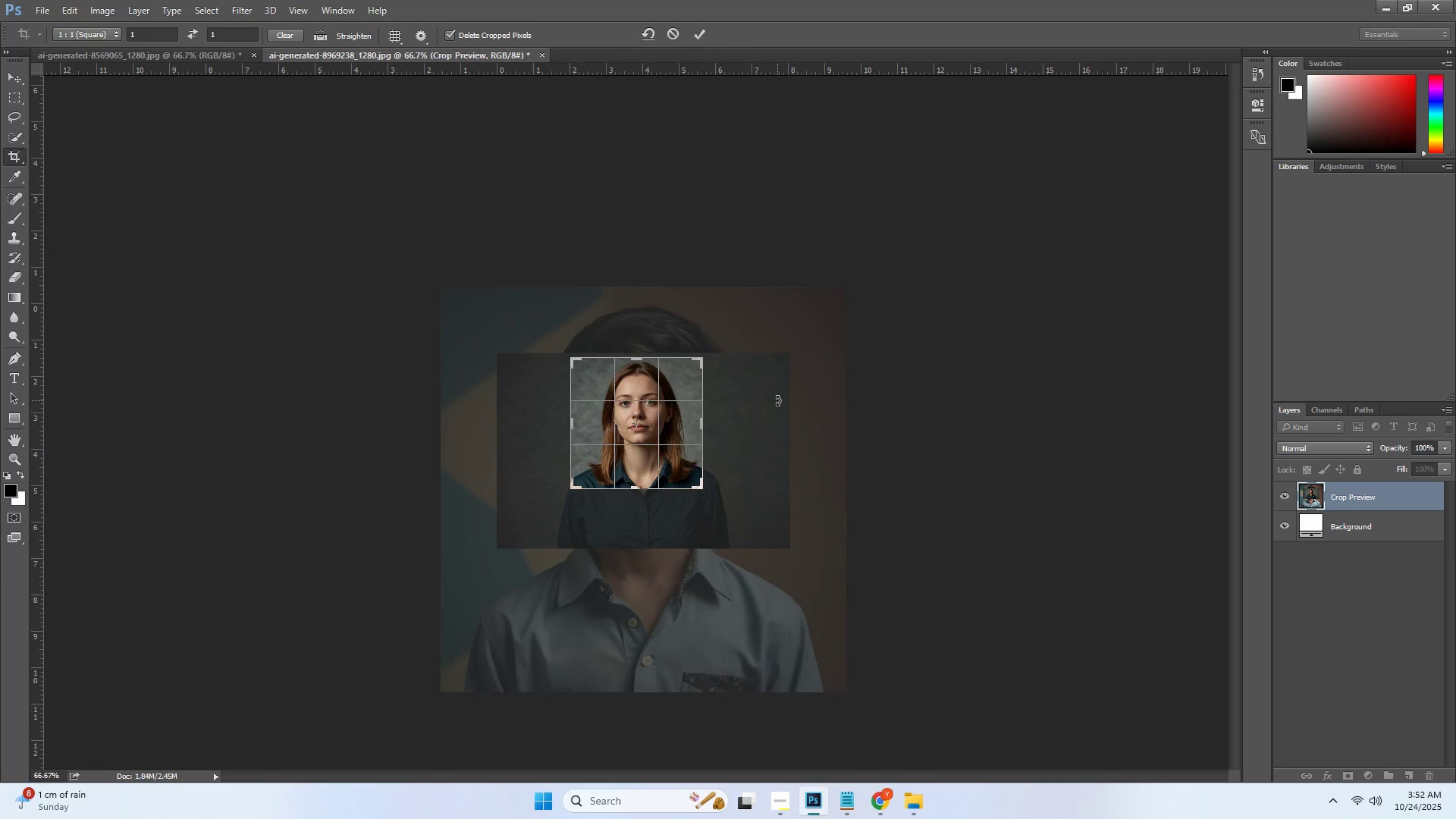 
key(Enter)
 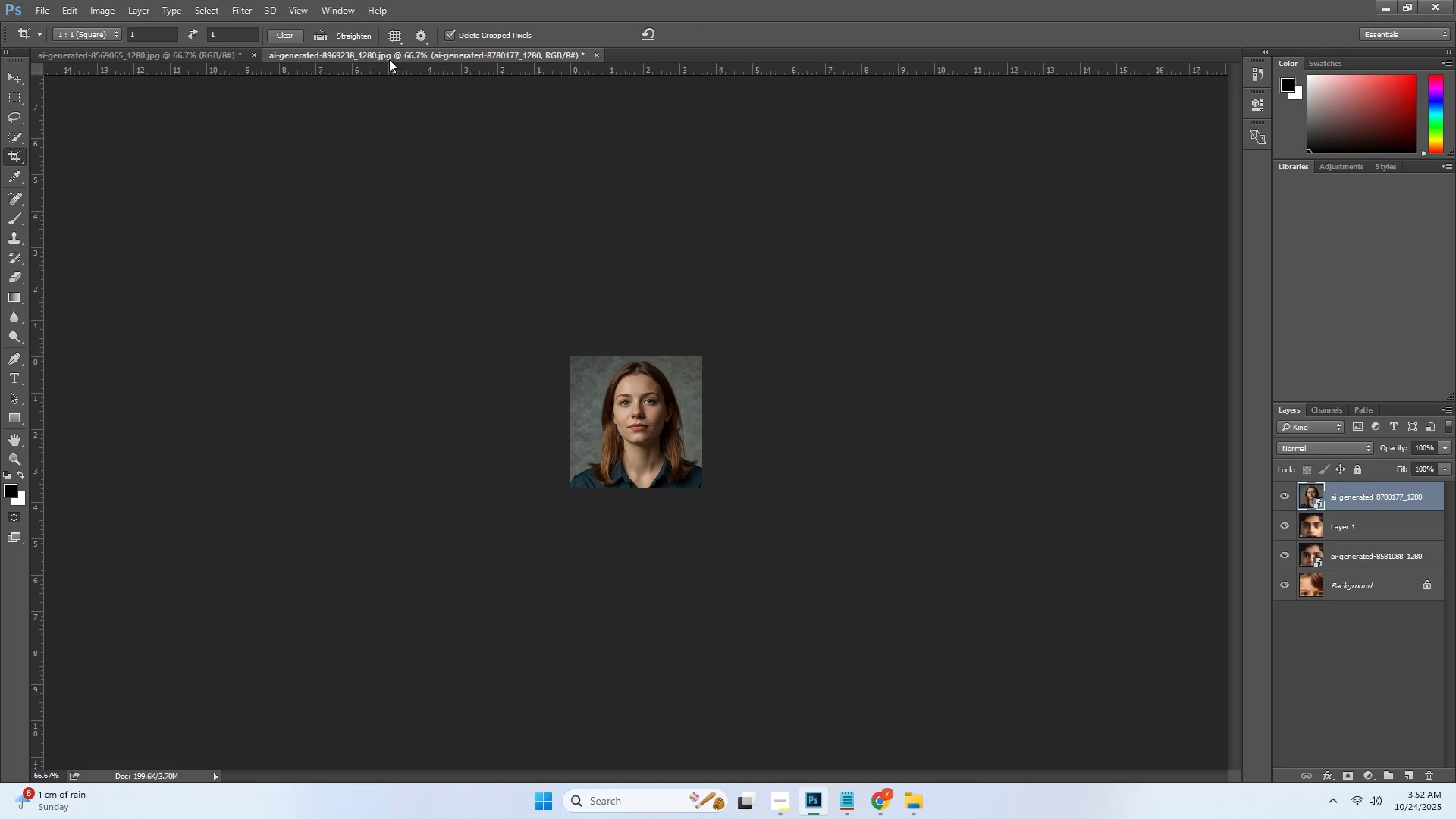 
double_click([594, 57])
 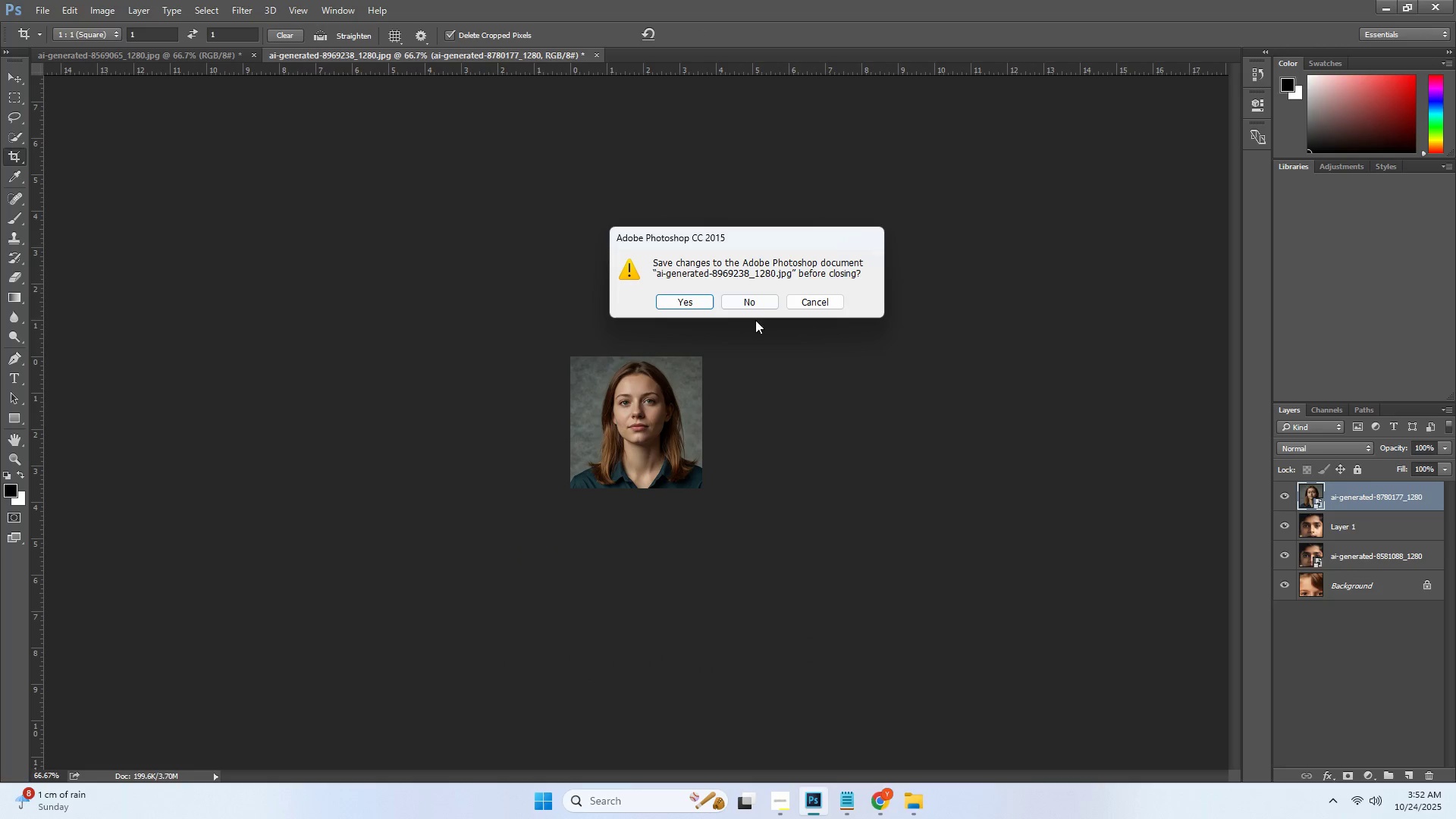 
left_click([754, 306])
 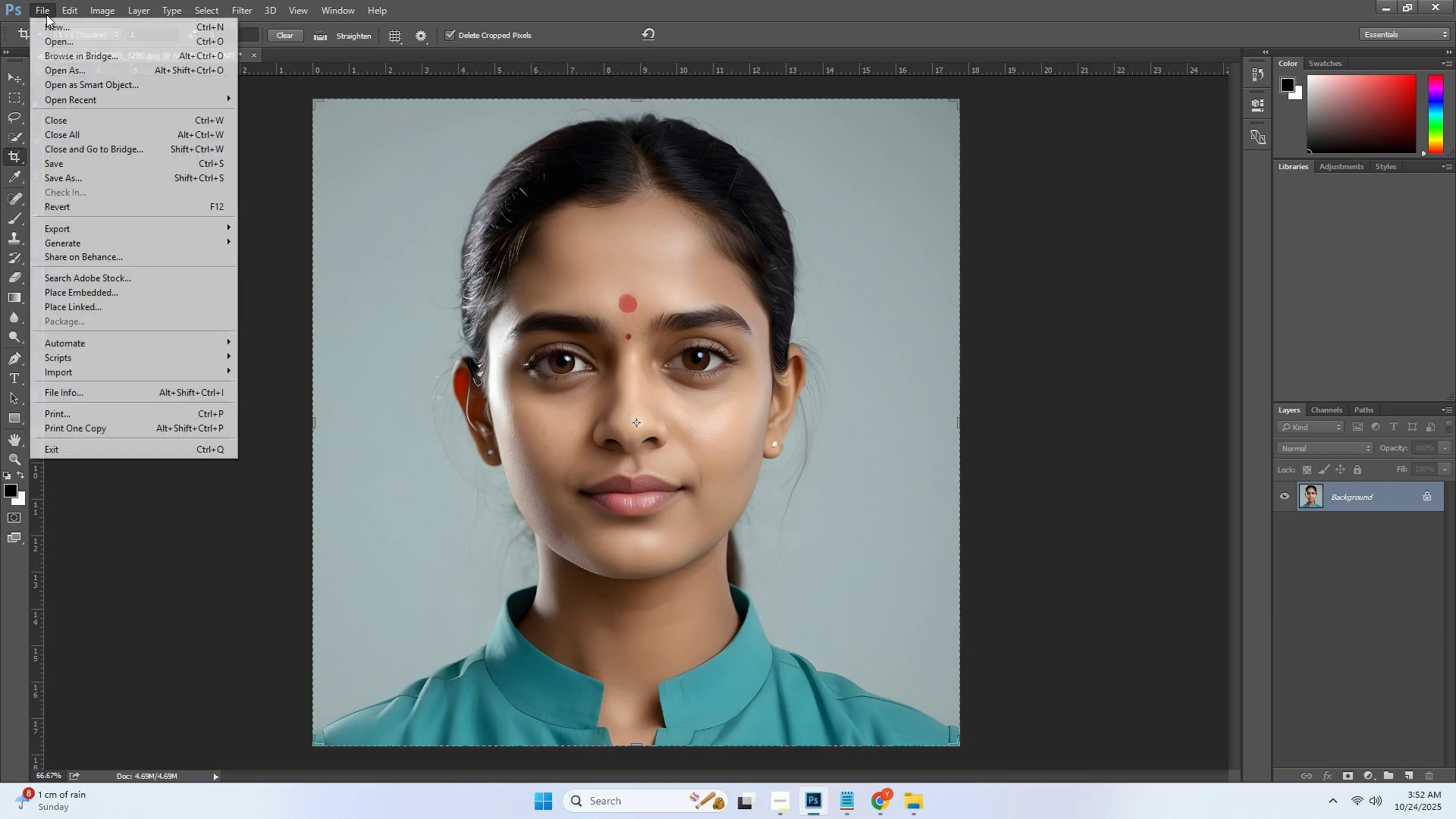 
double_click([62, 40])
 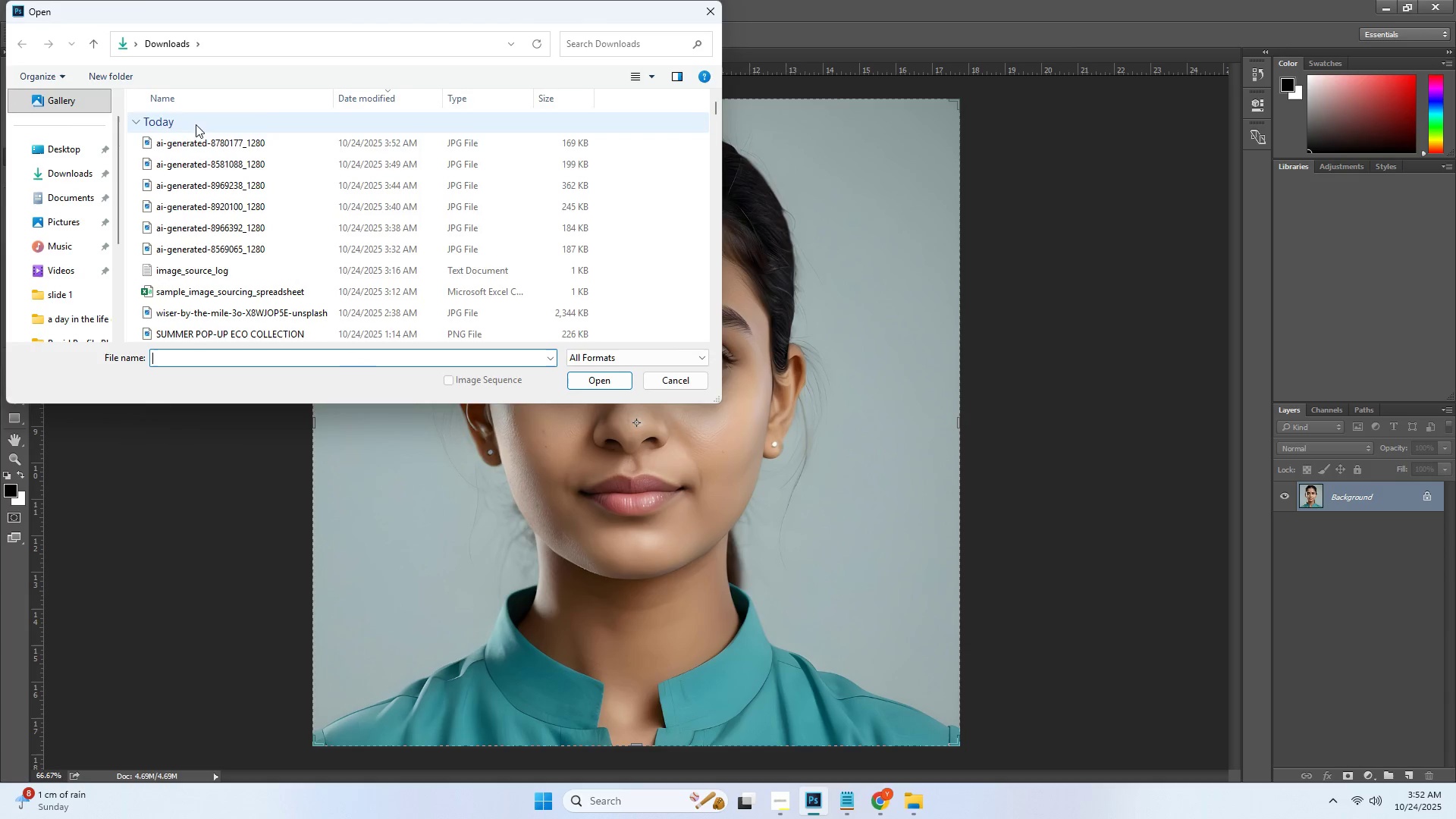 
left_click([188, 140])
 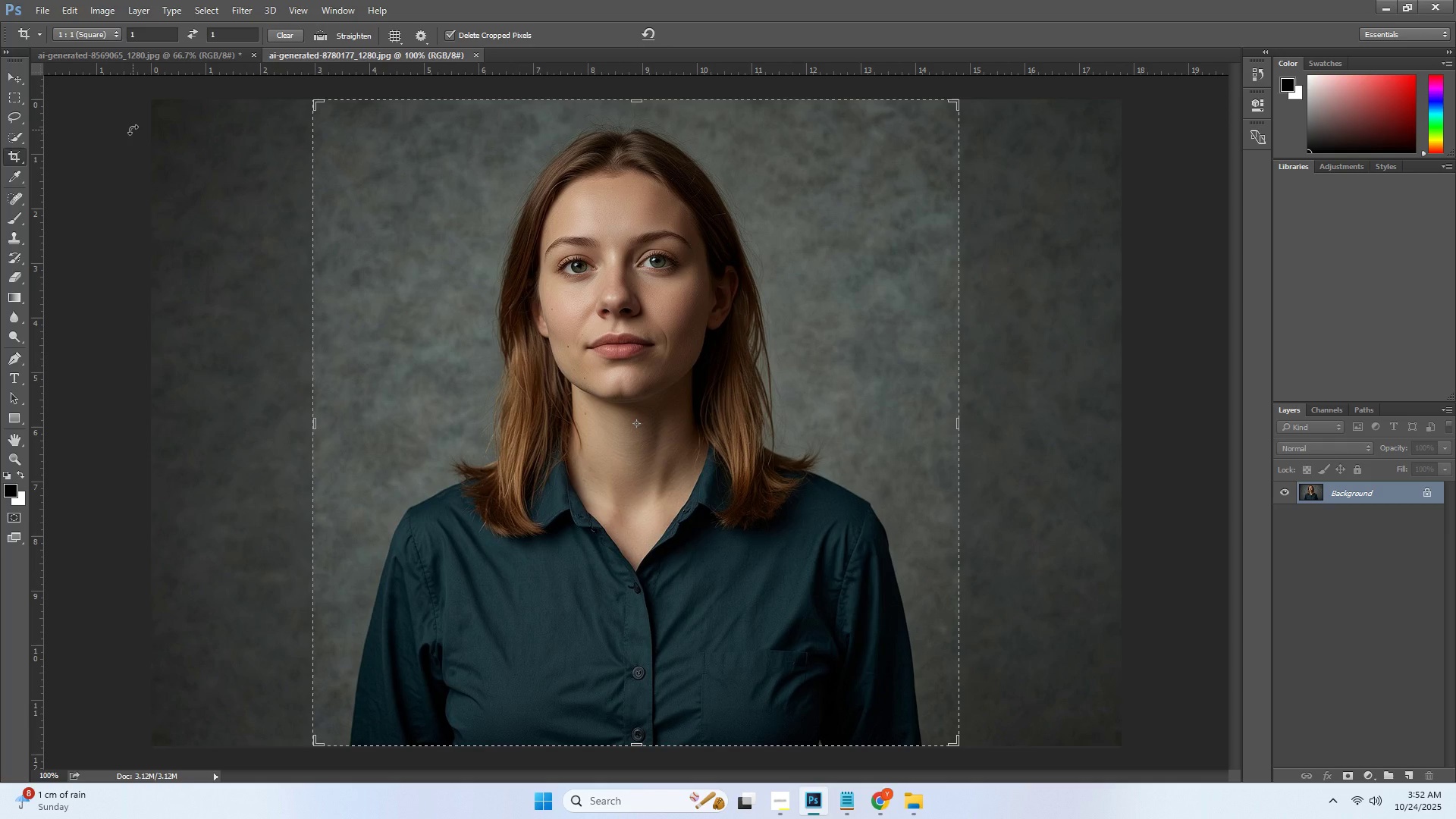 
key(Enter)
 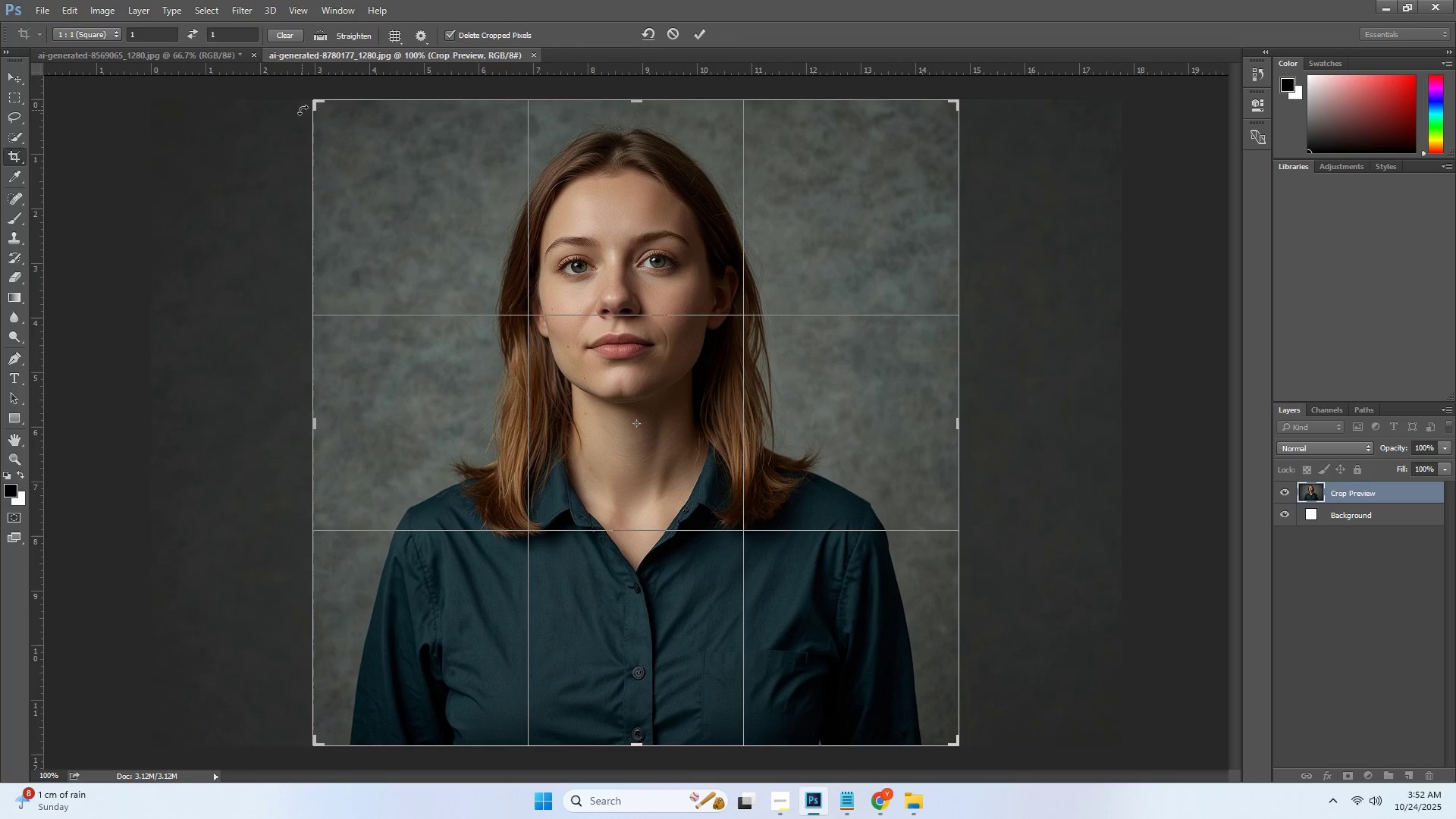 
left_click_drag(start_coordinate=[316, 107], to_coordinate=[321, 112])
 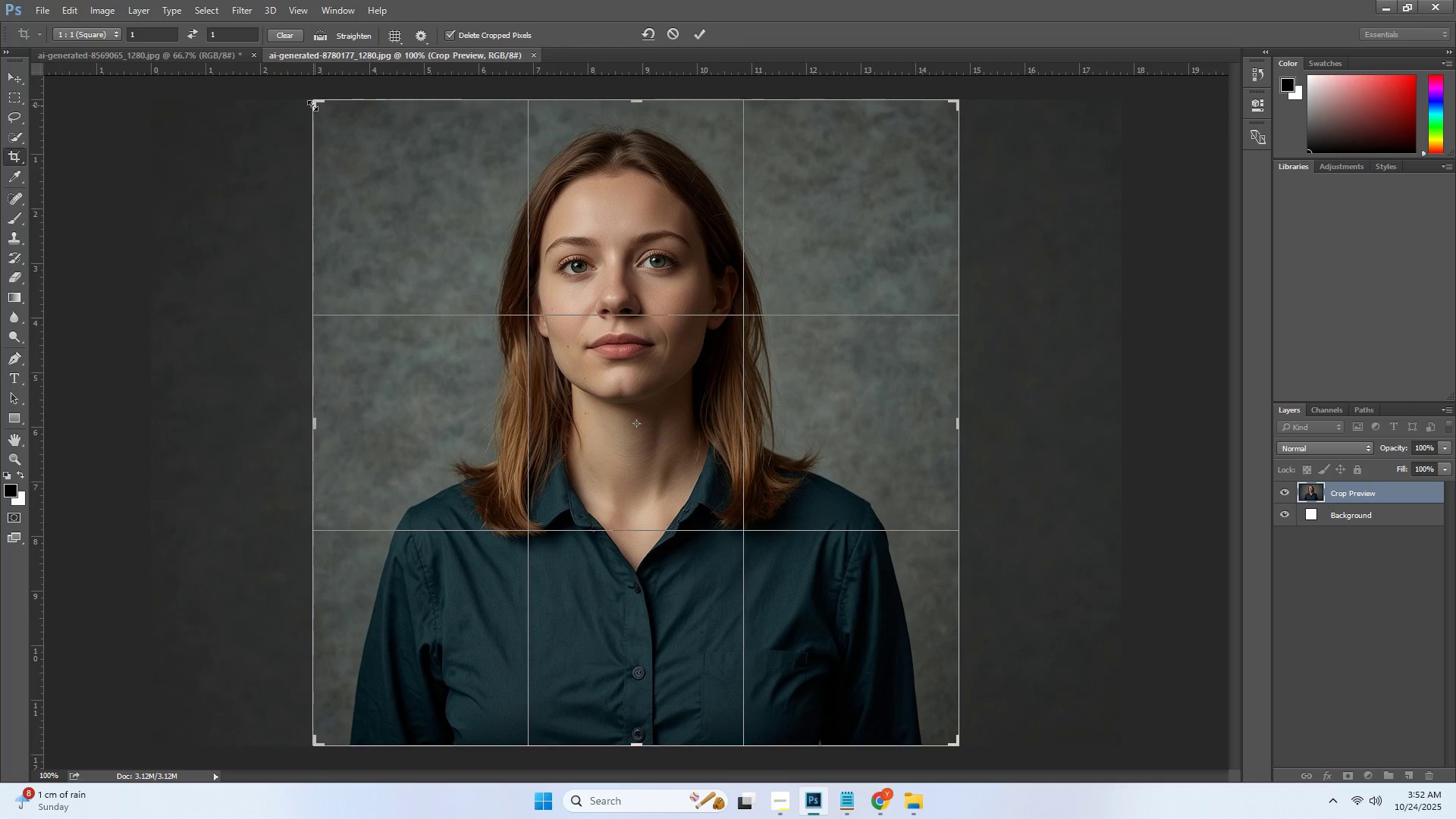 
left_click_drag(start_coordinate=[312, 105], to_coordinate=[512, 321])
 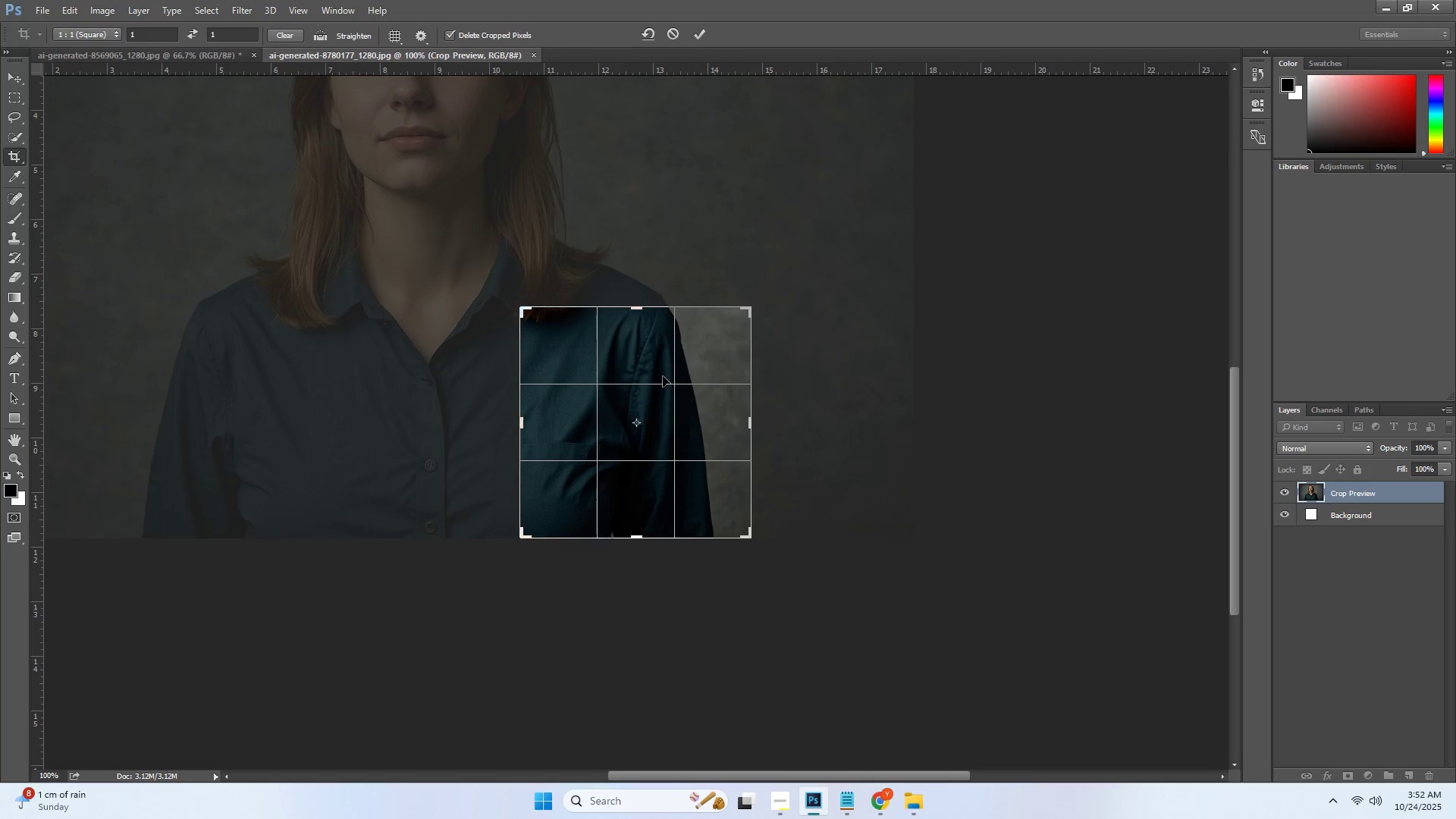 
left_click_drag(start_coordinate=[657, 389], to_coordinate=[877, 615])
 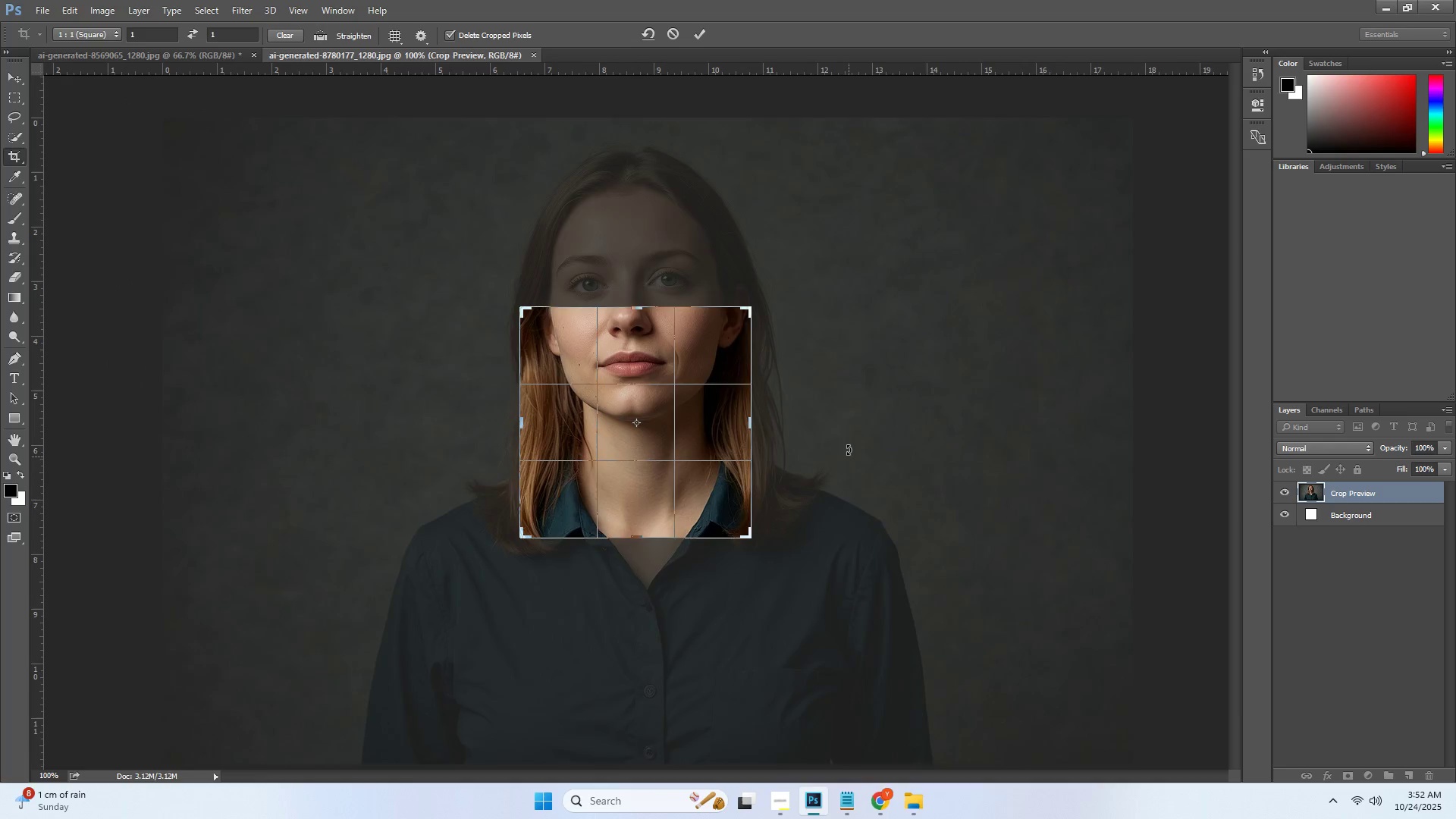 
left_click_drag(start_coordinate=[850, 438], to_coordinate=[878, 492])
 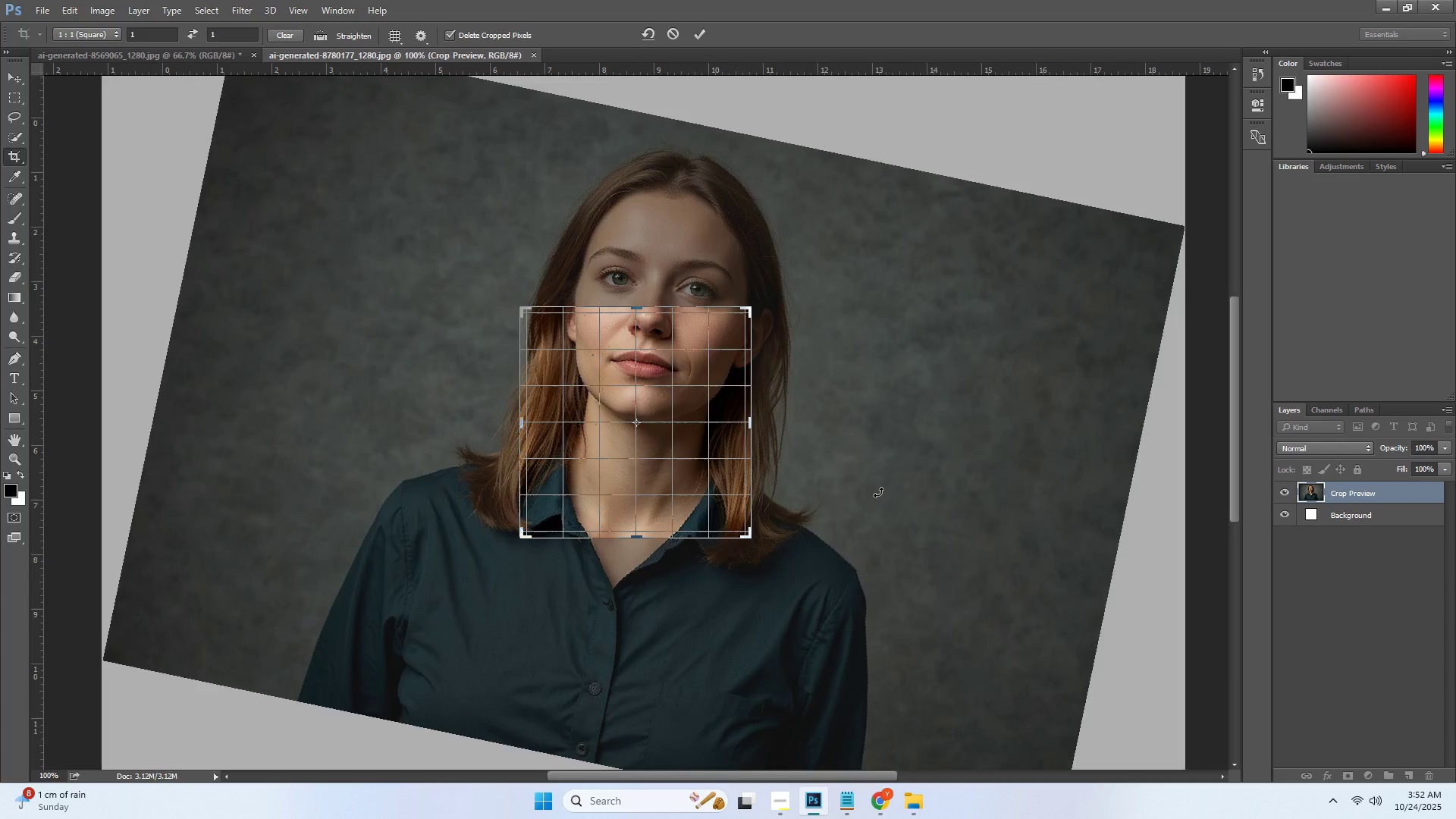 
double_click([878, 492])
 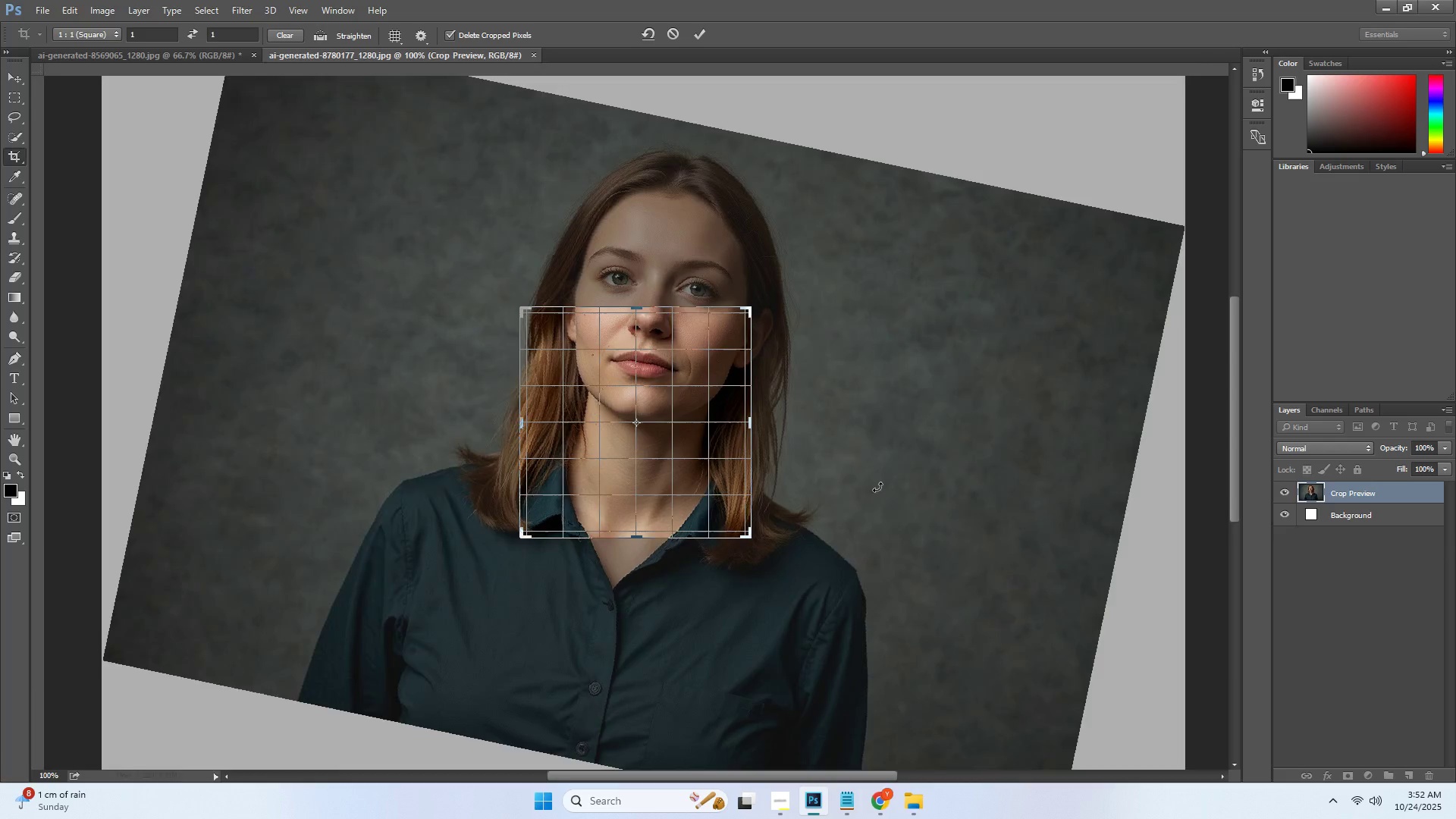 
key(Control+ControlLeft)
 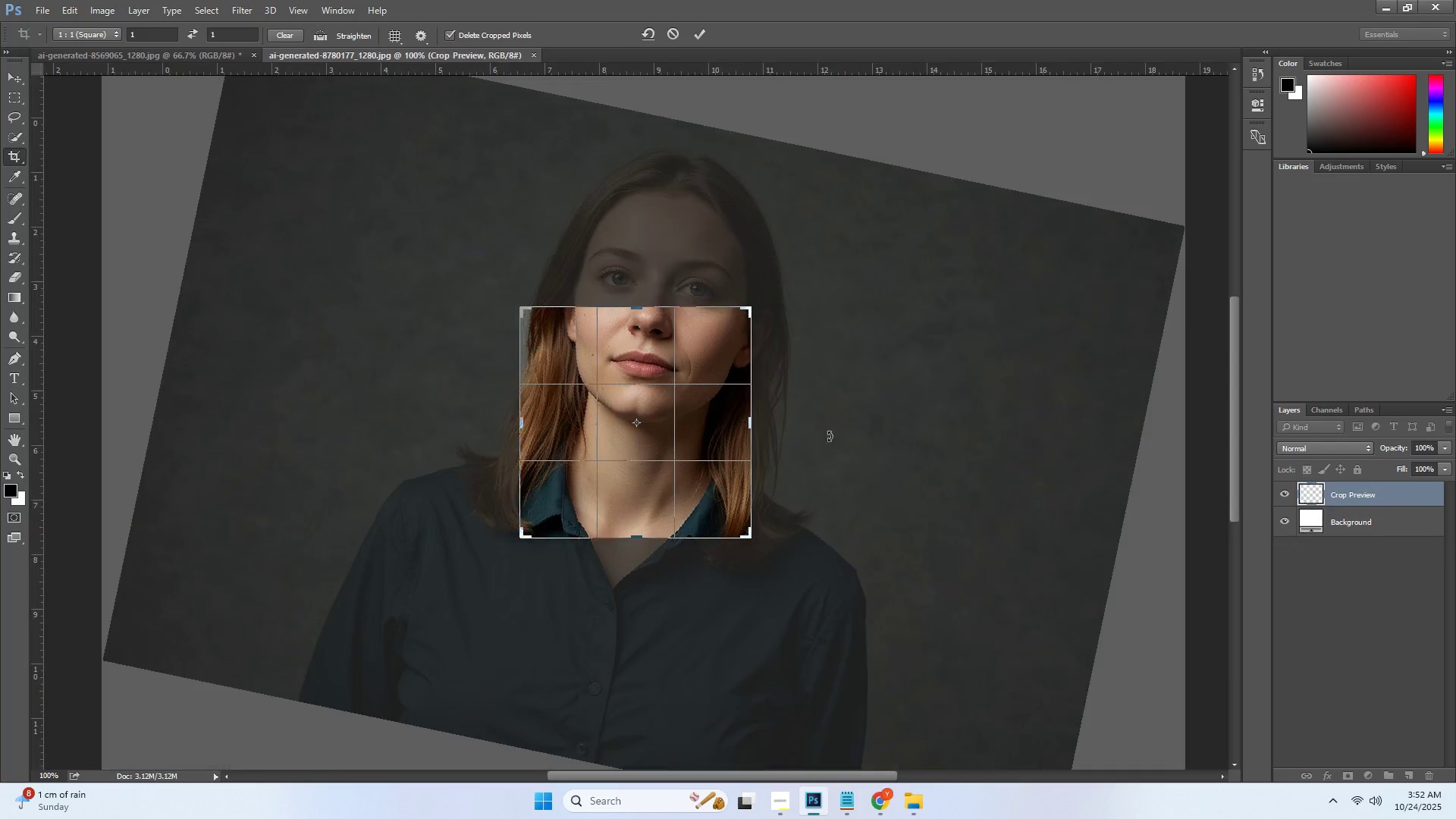 
key(Control+Z)
 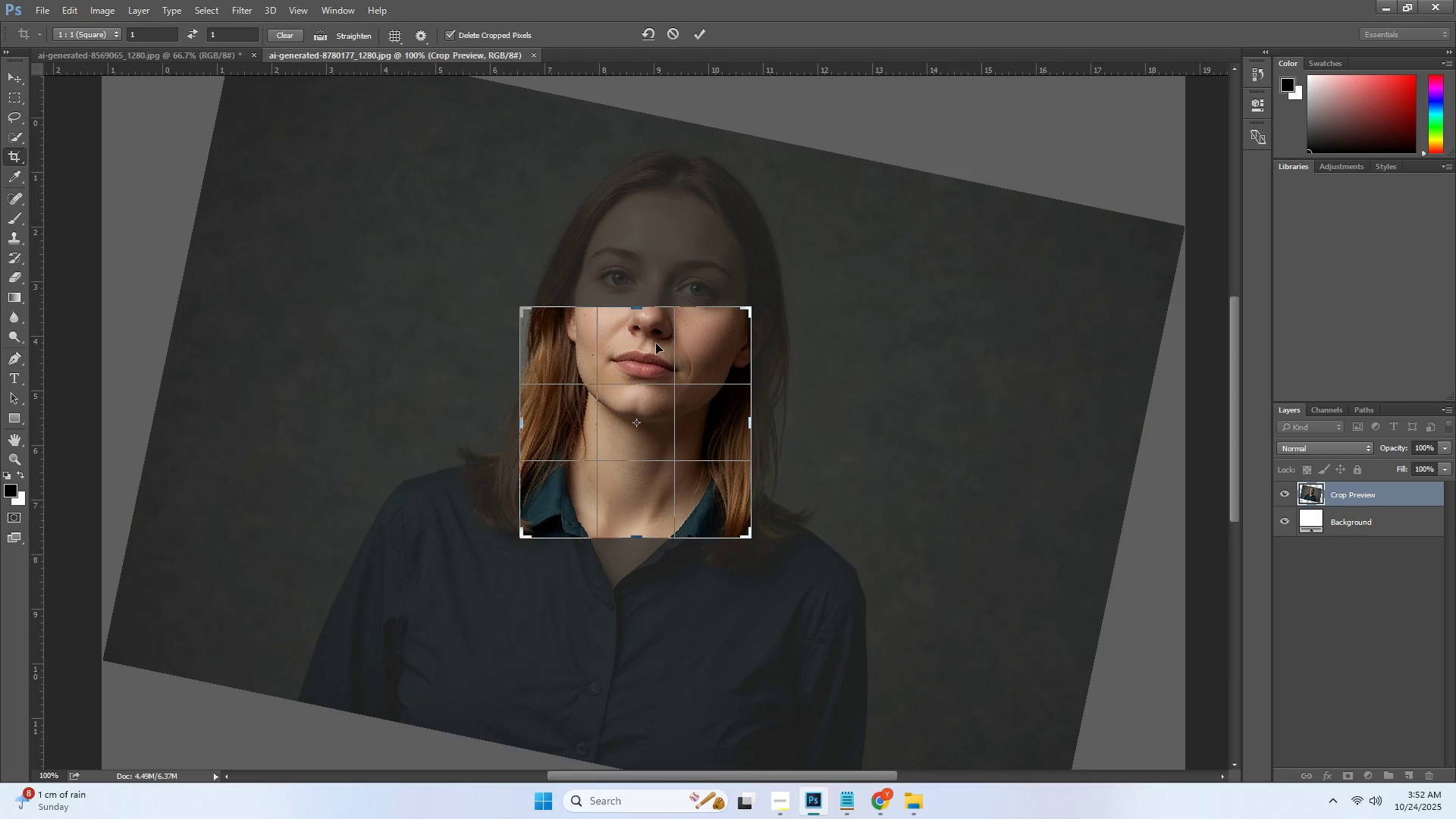 
key(Control+Z)
 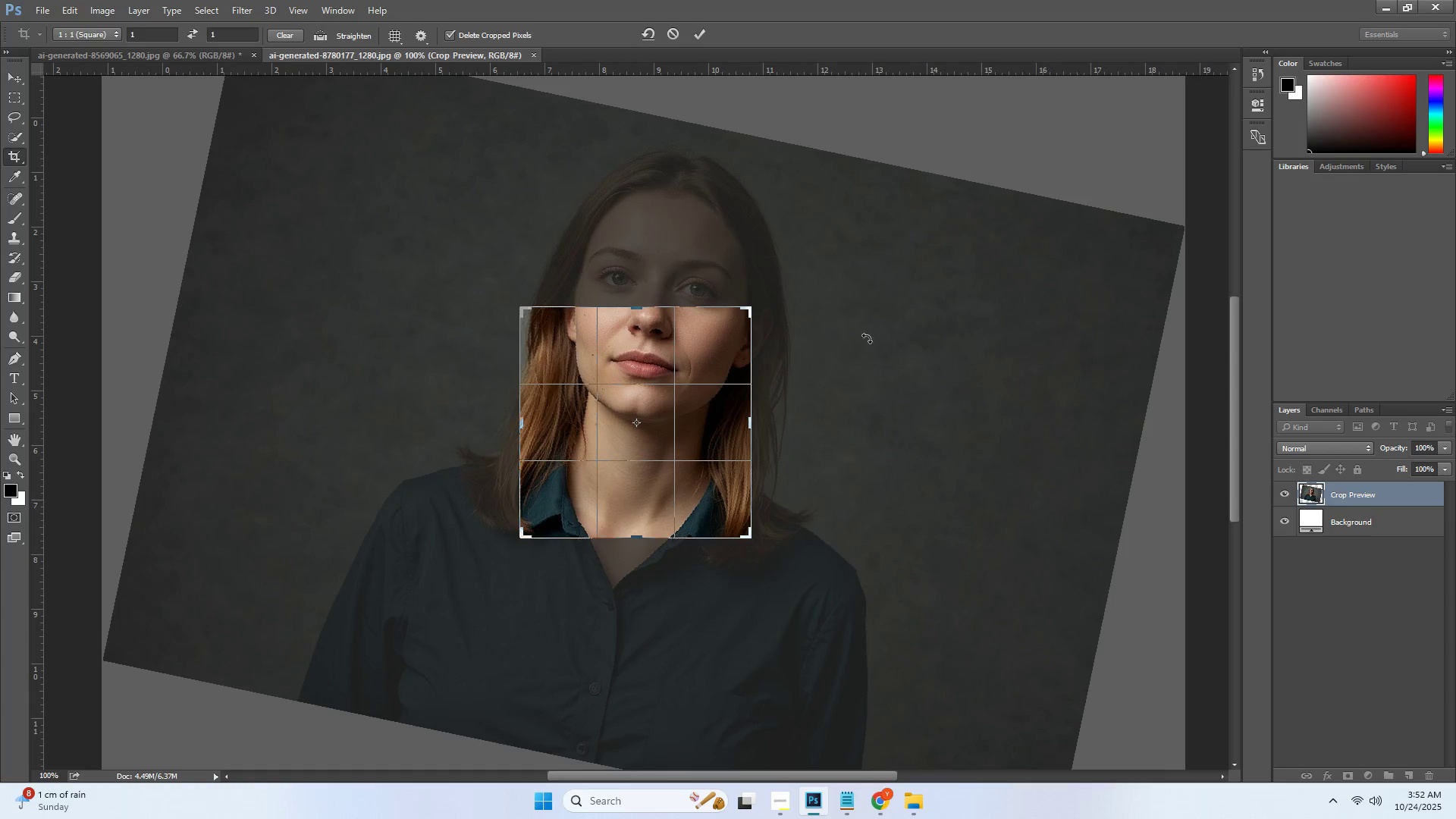 
key(Control+ControlLeft)
 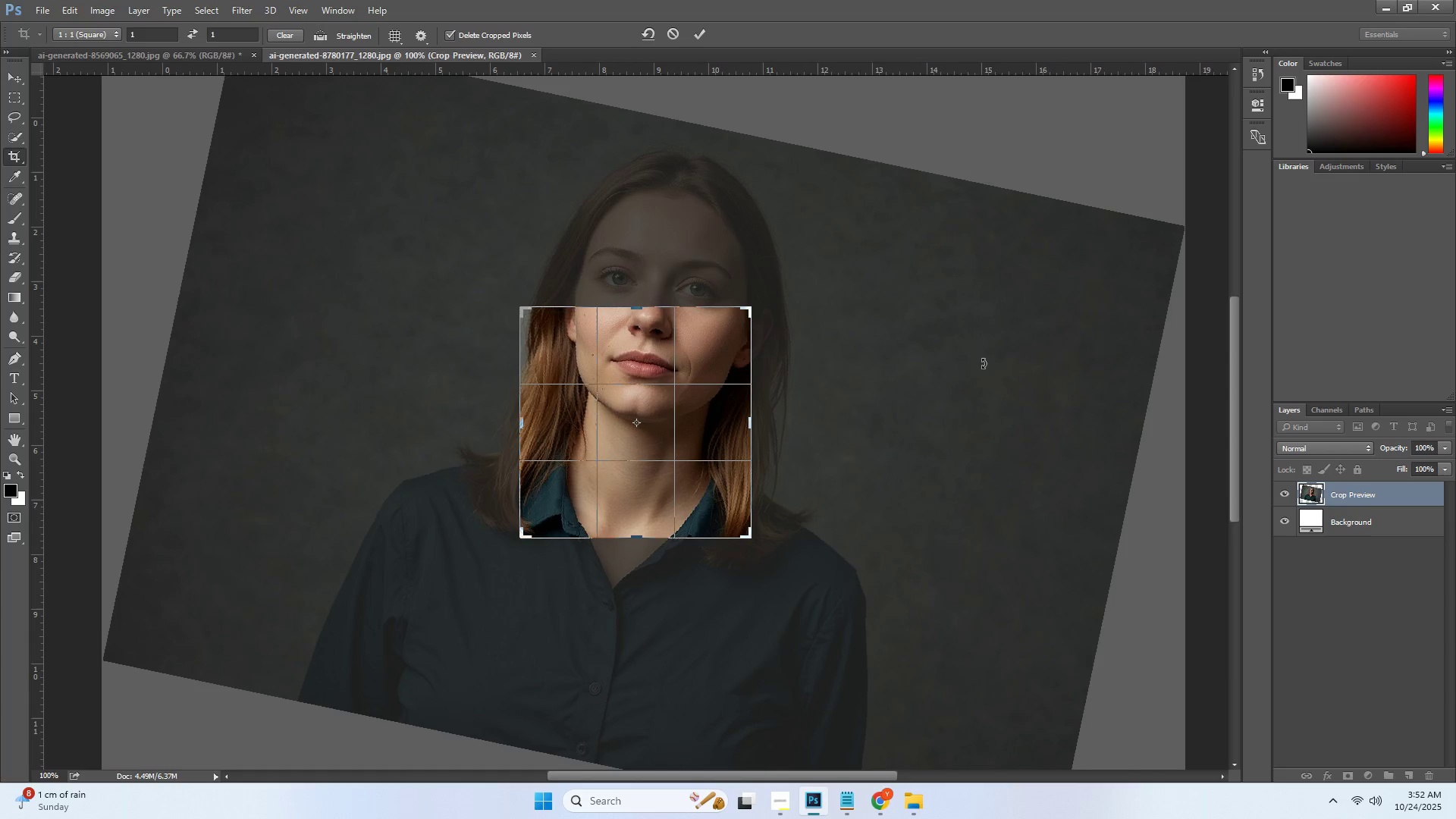 
key(Control+Z)
 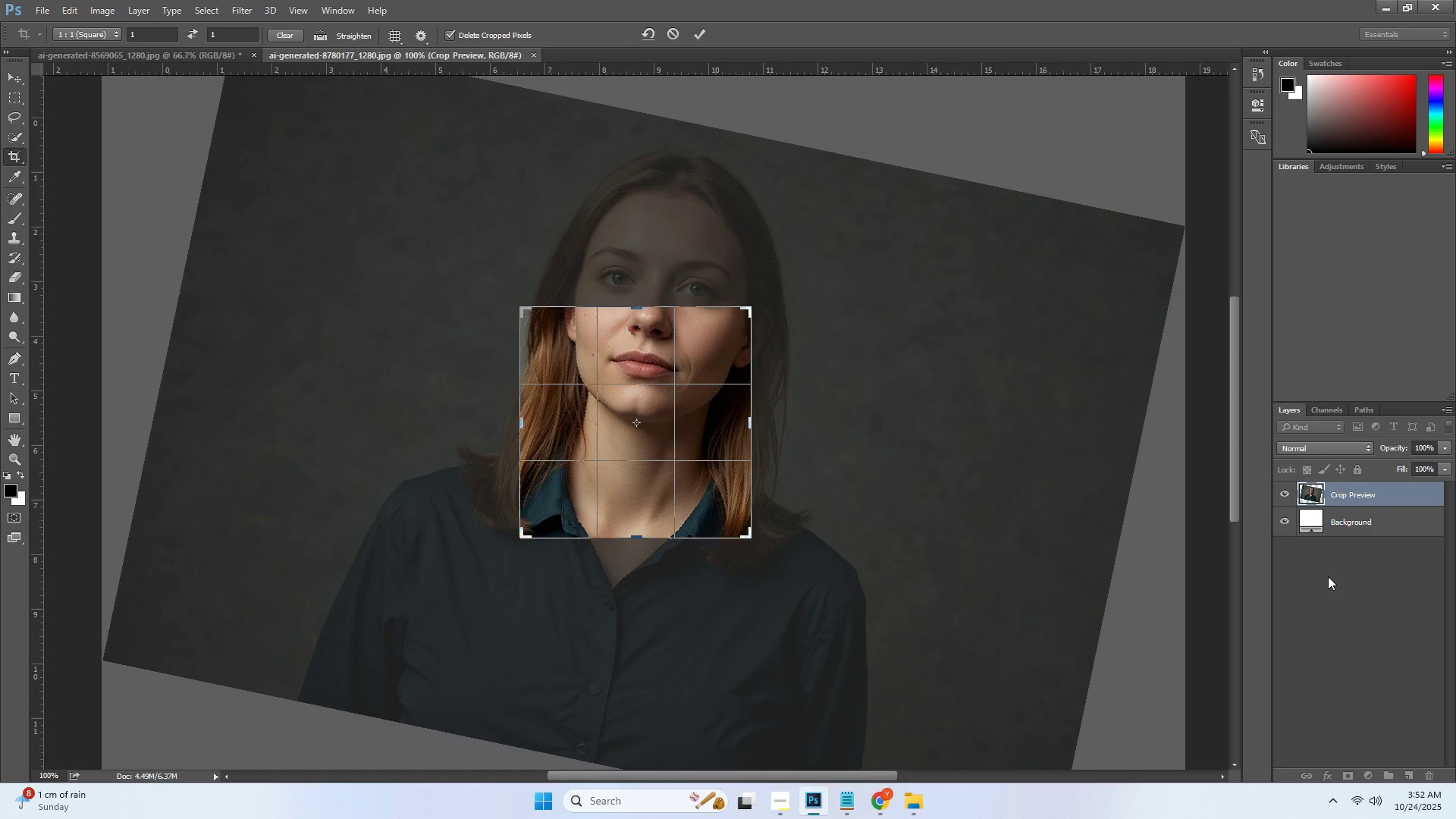 
key(Control+ControlLeft)
 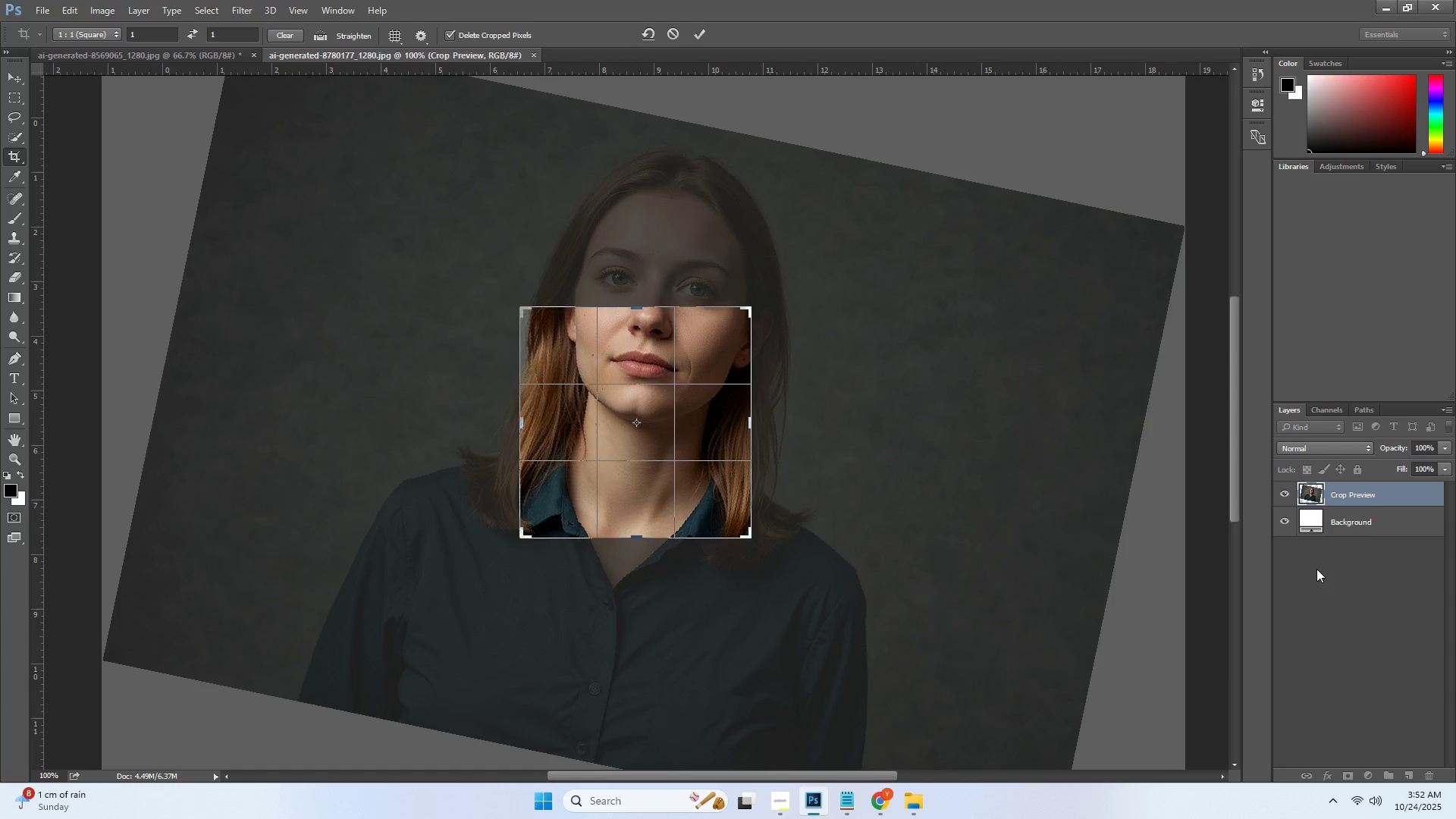 
key(Control+Z)
 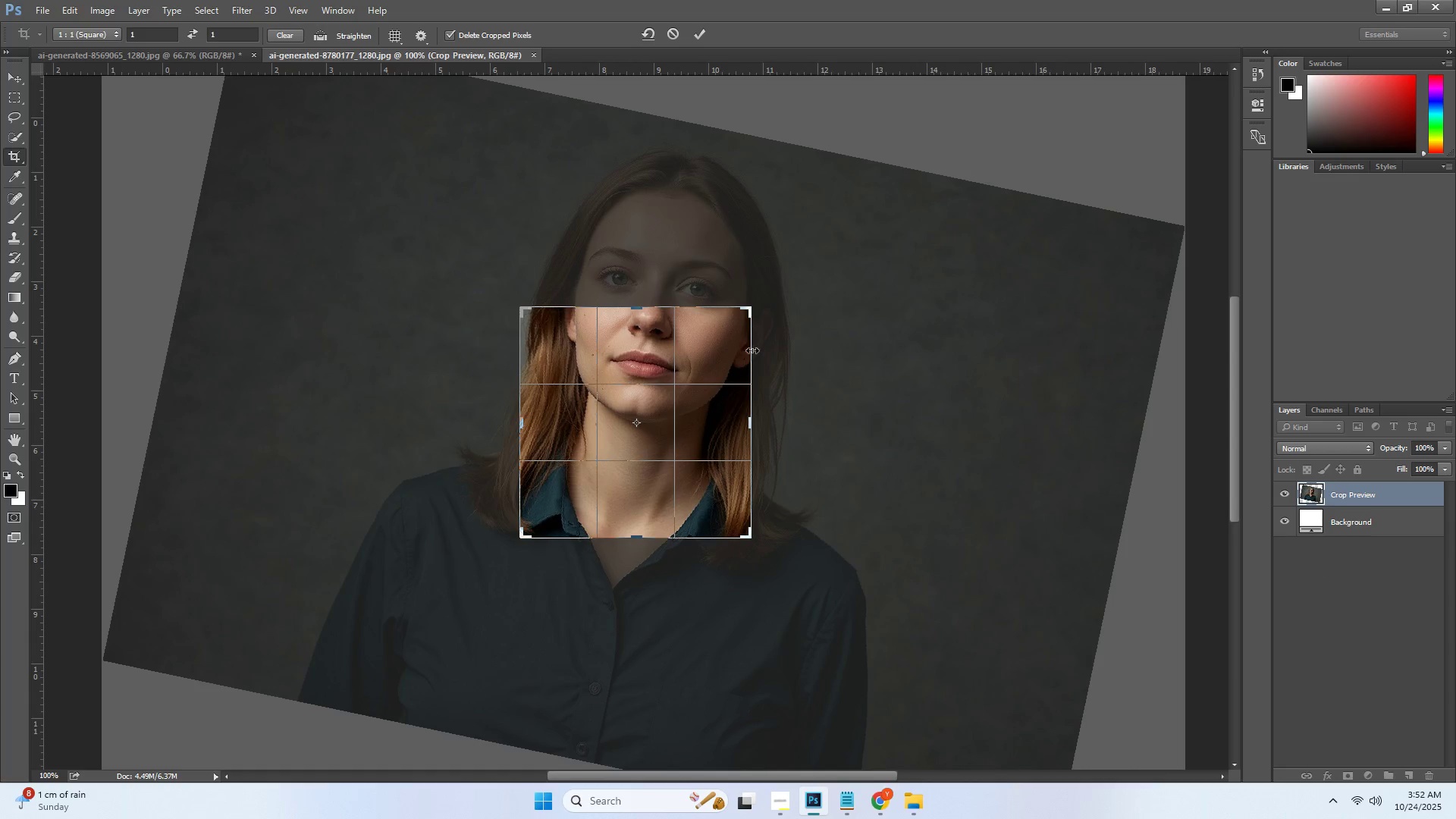 
key(Escape)
 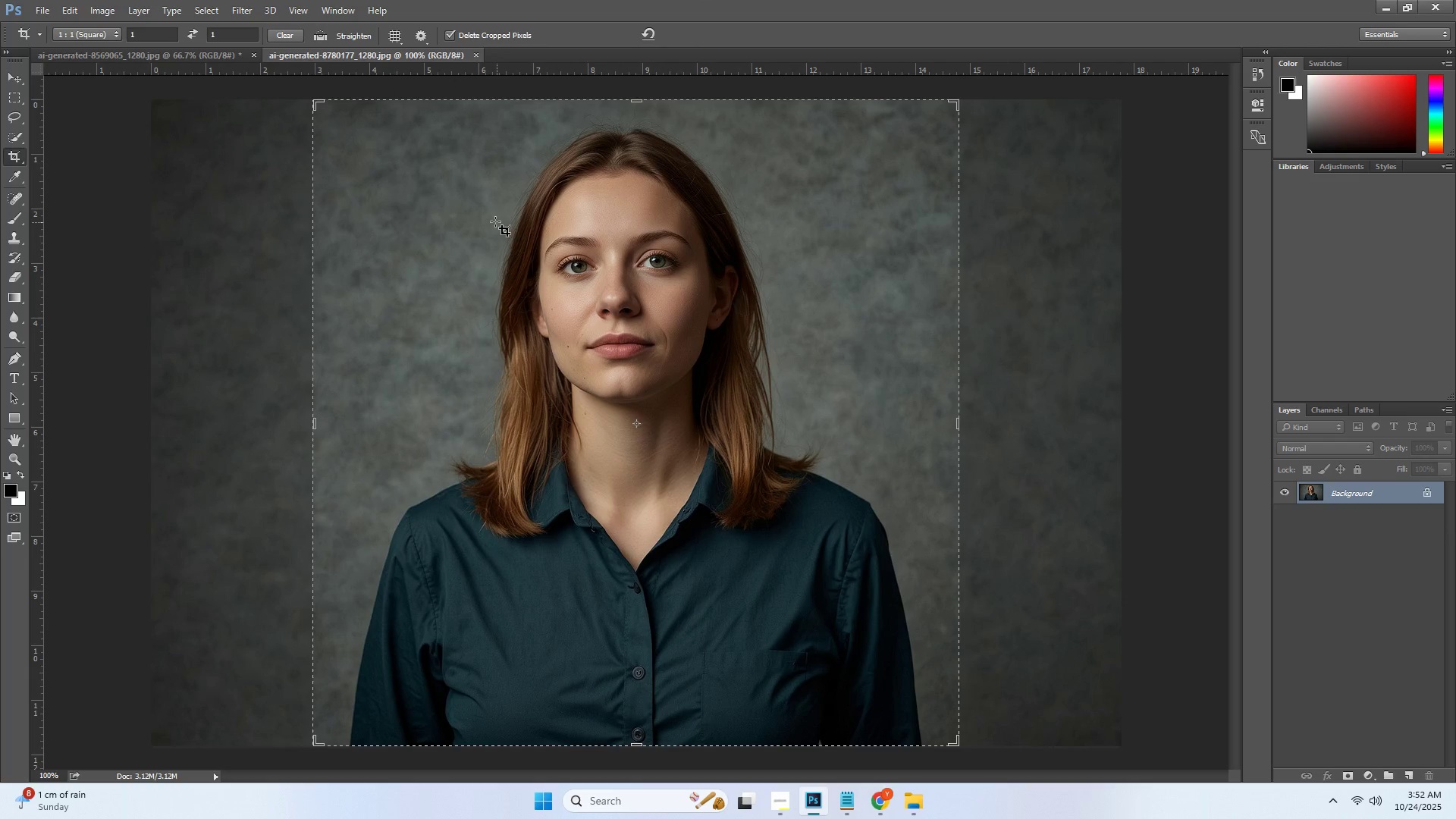 
left_click_drag(start_coordinate=[315, 105], to_coordinate=[518, 302])
 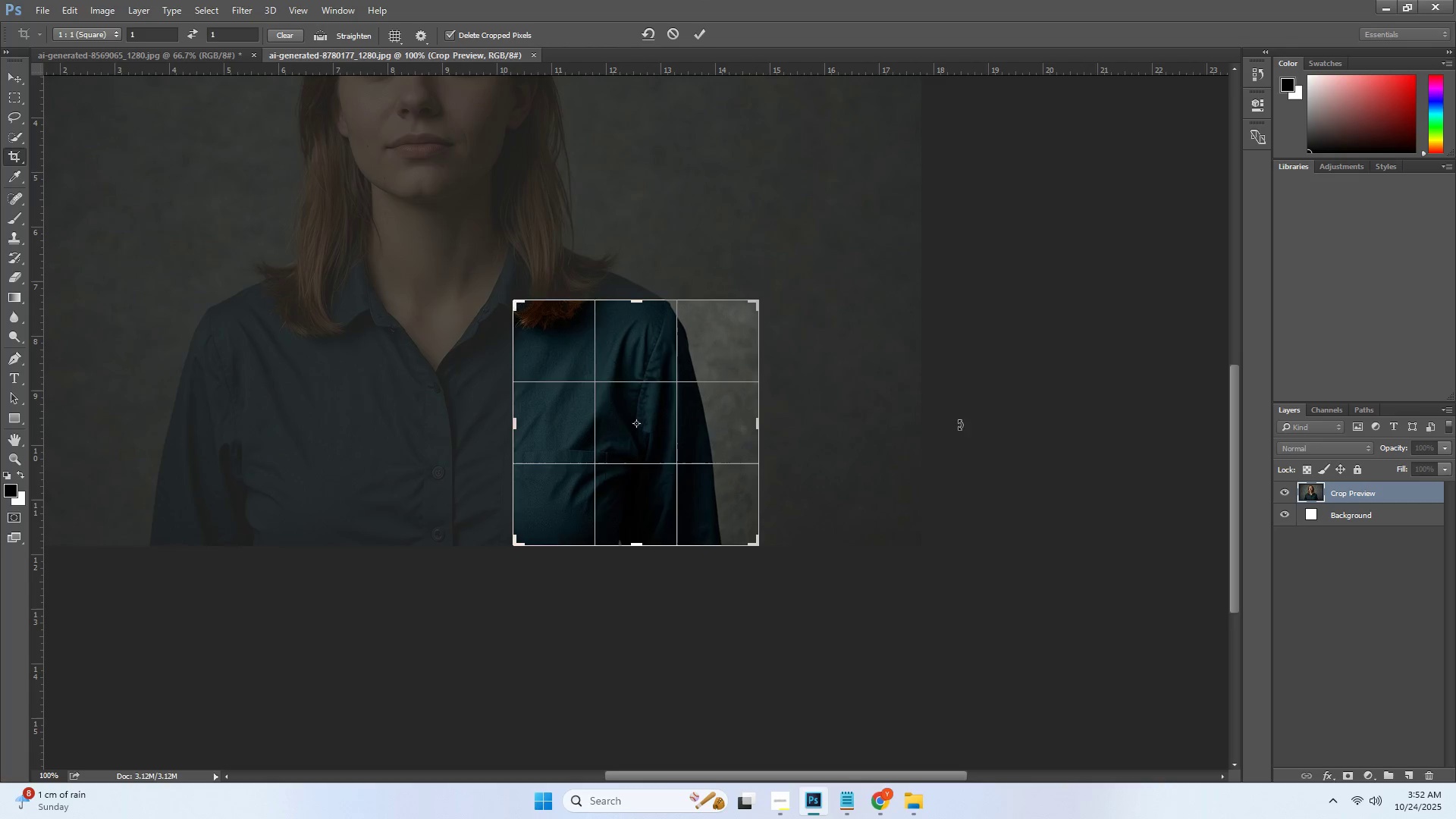 
left_click_drag(start_coordinate=[845, 413], to_coordinate=[855, 421])
 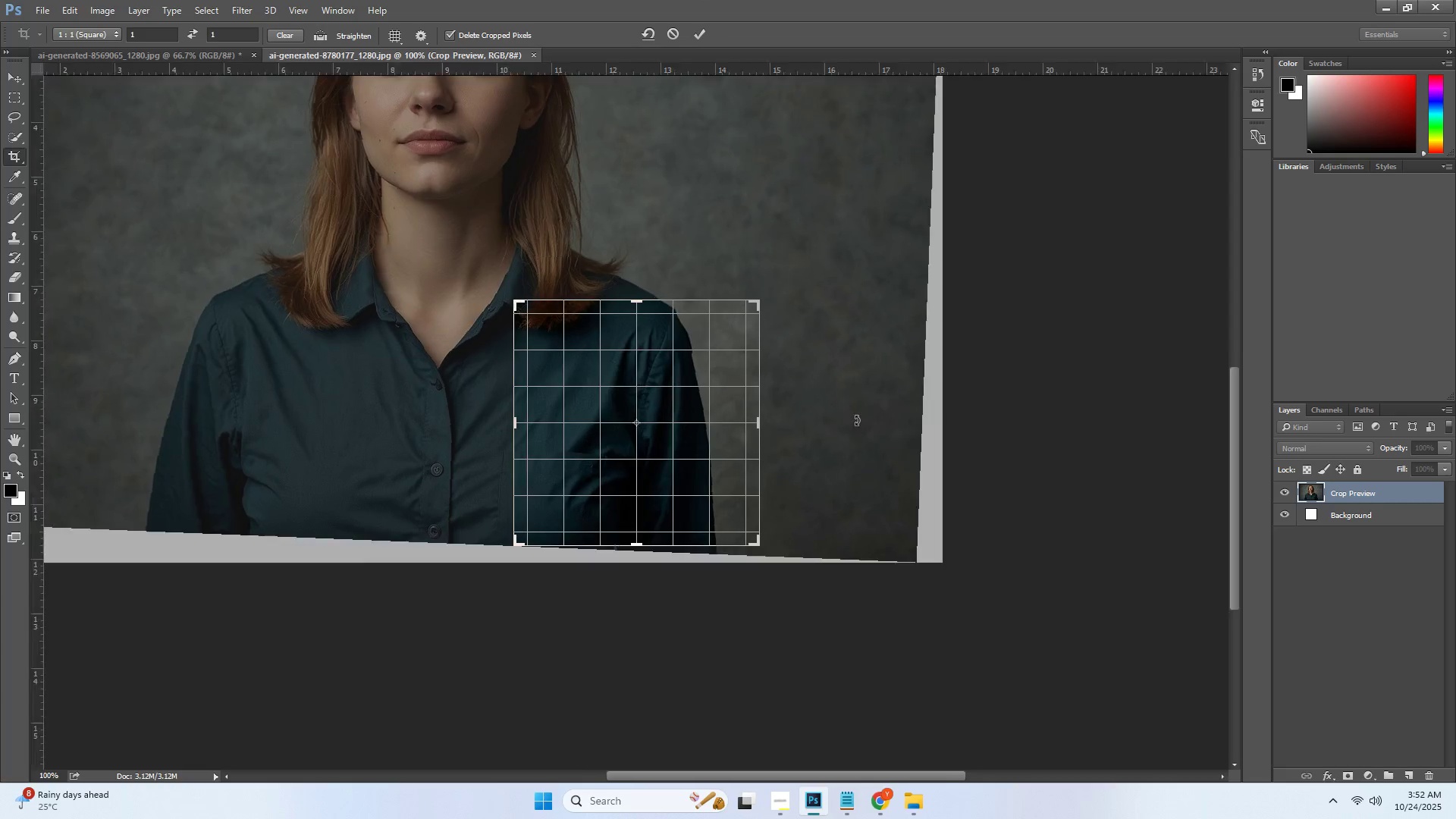 
left_click([855, 421])
 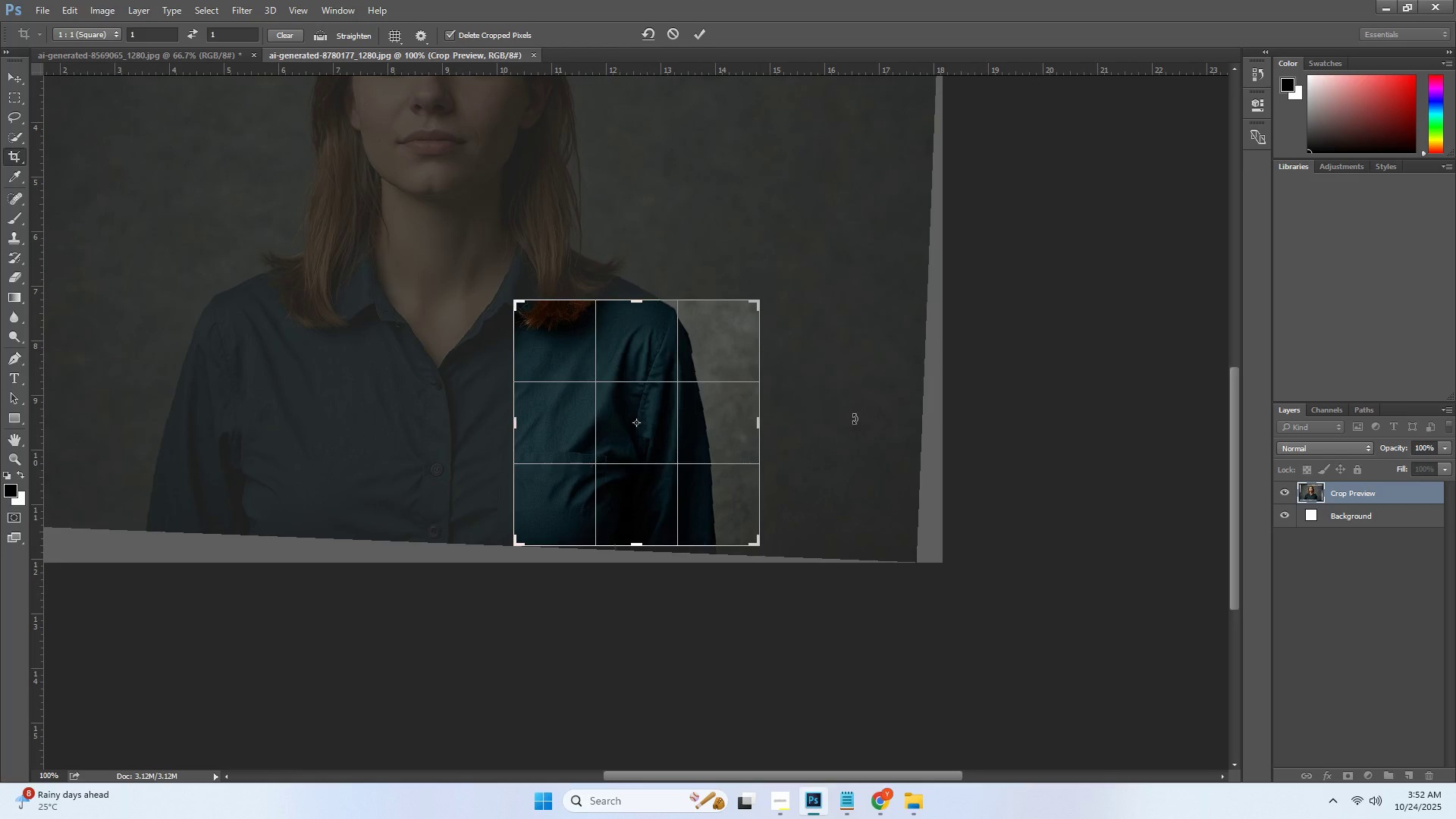 
key(Control+ControlLeft)
 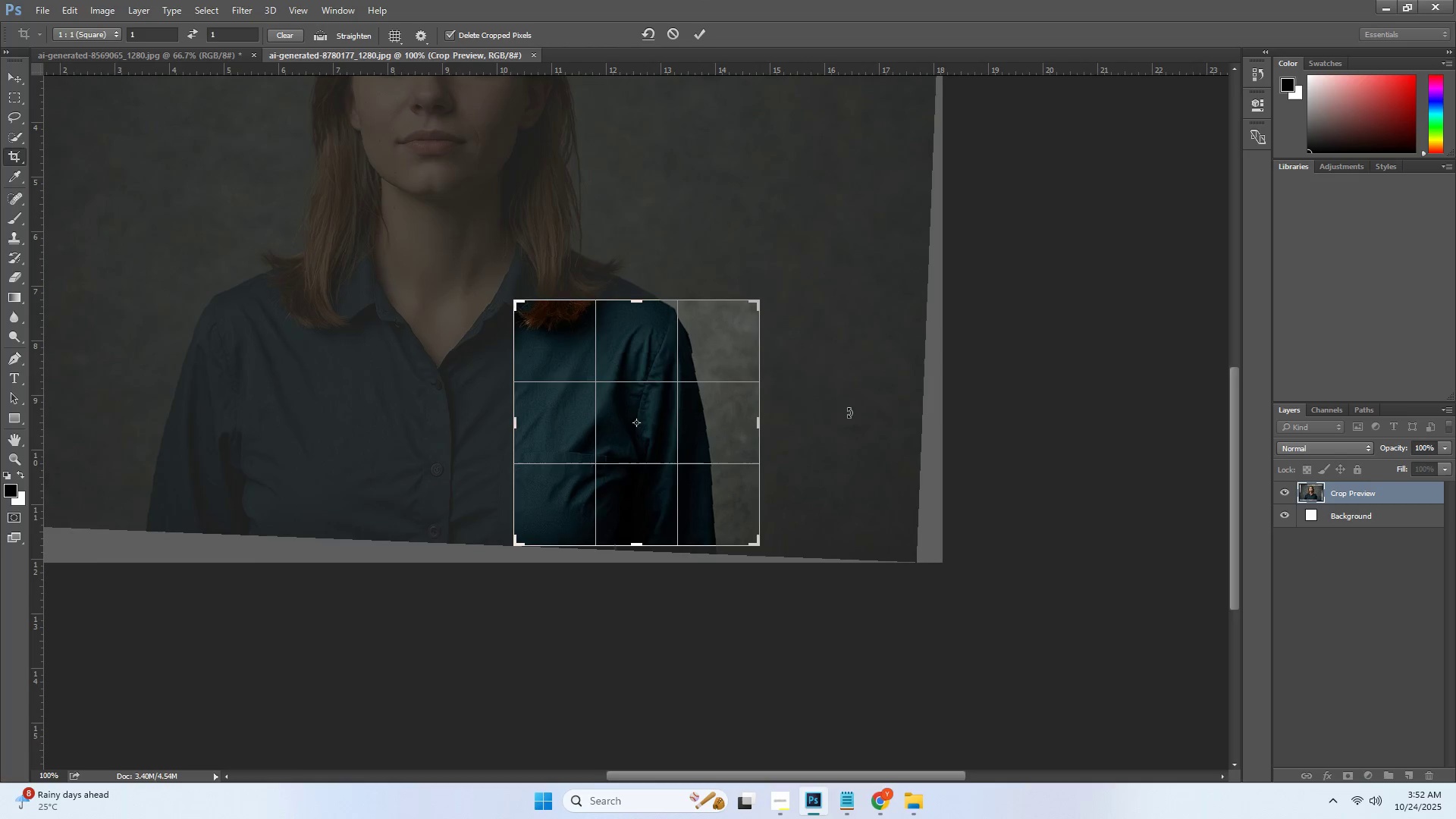 
key(Control+Z)
 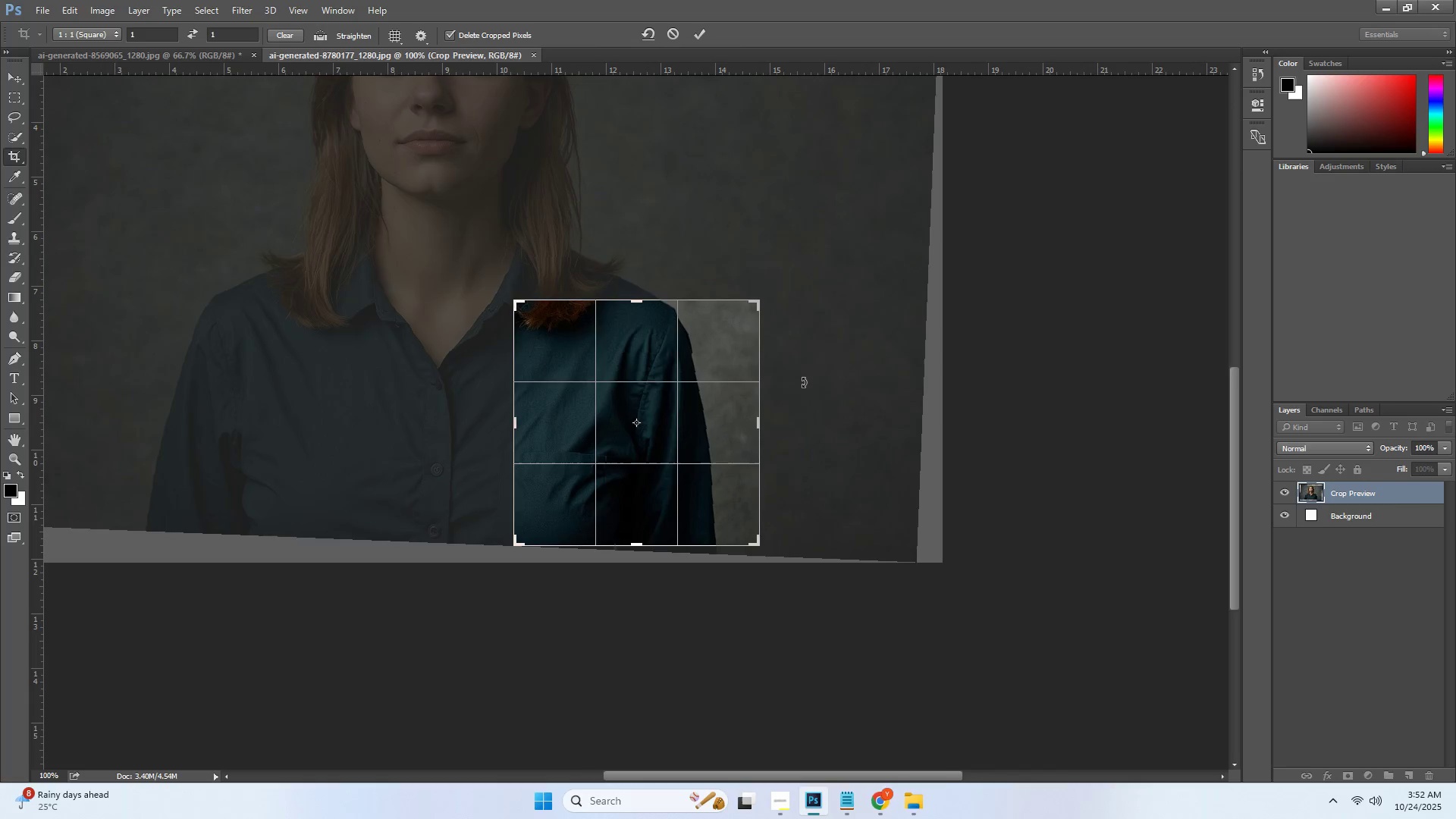 
key(Control+Z)
 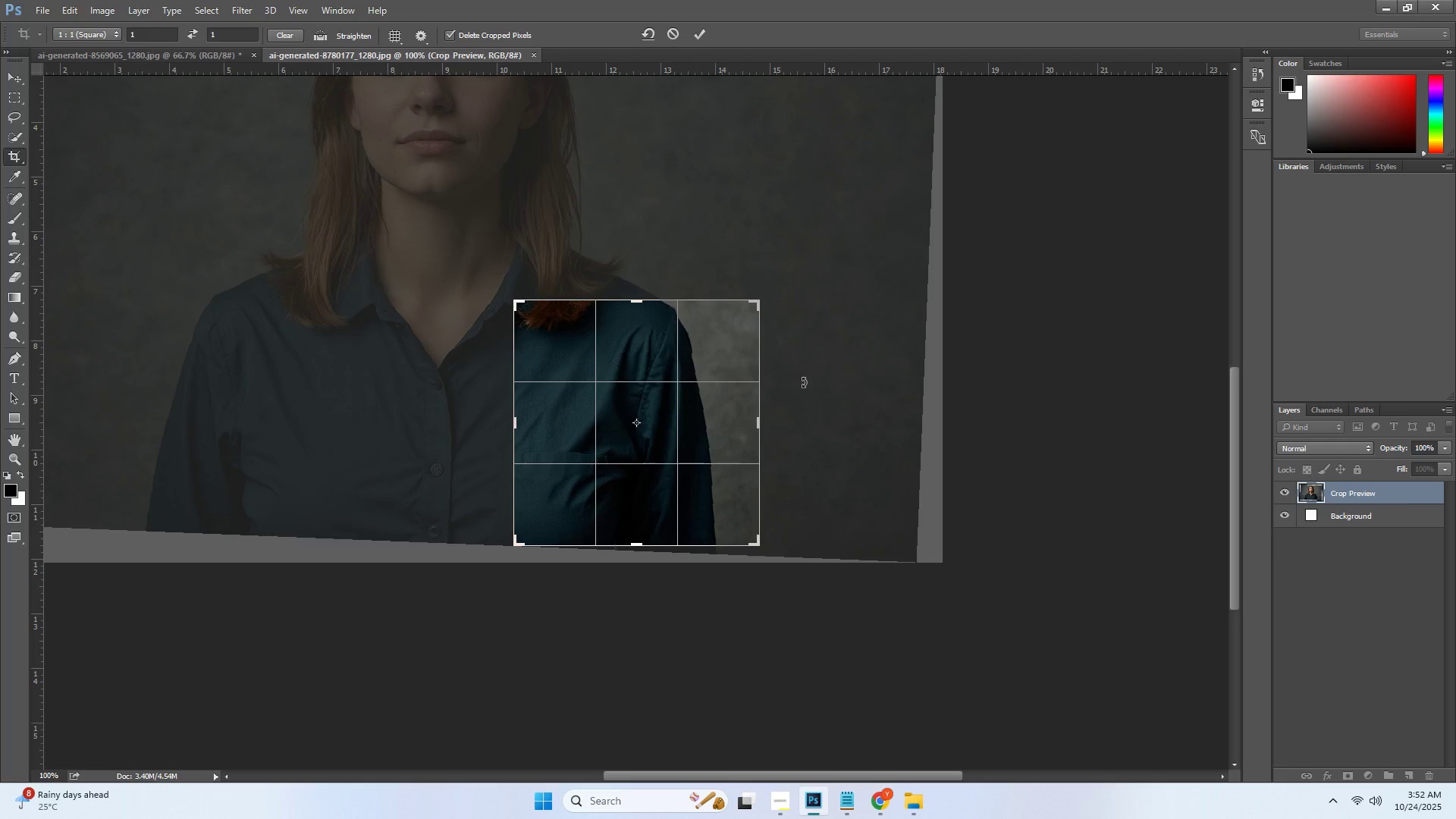 
key(Control+Z)
 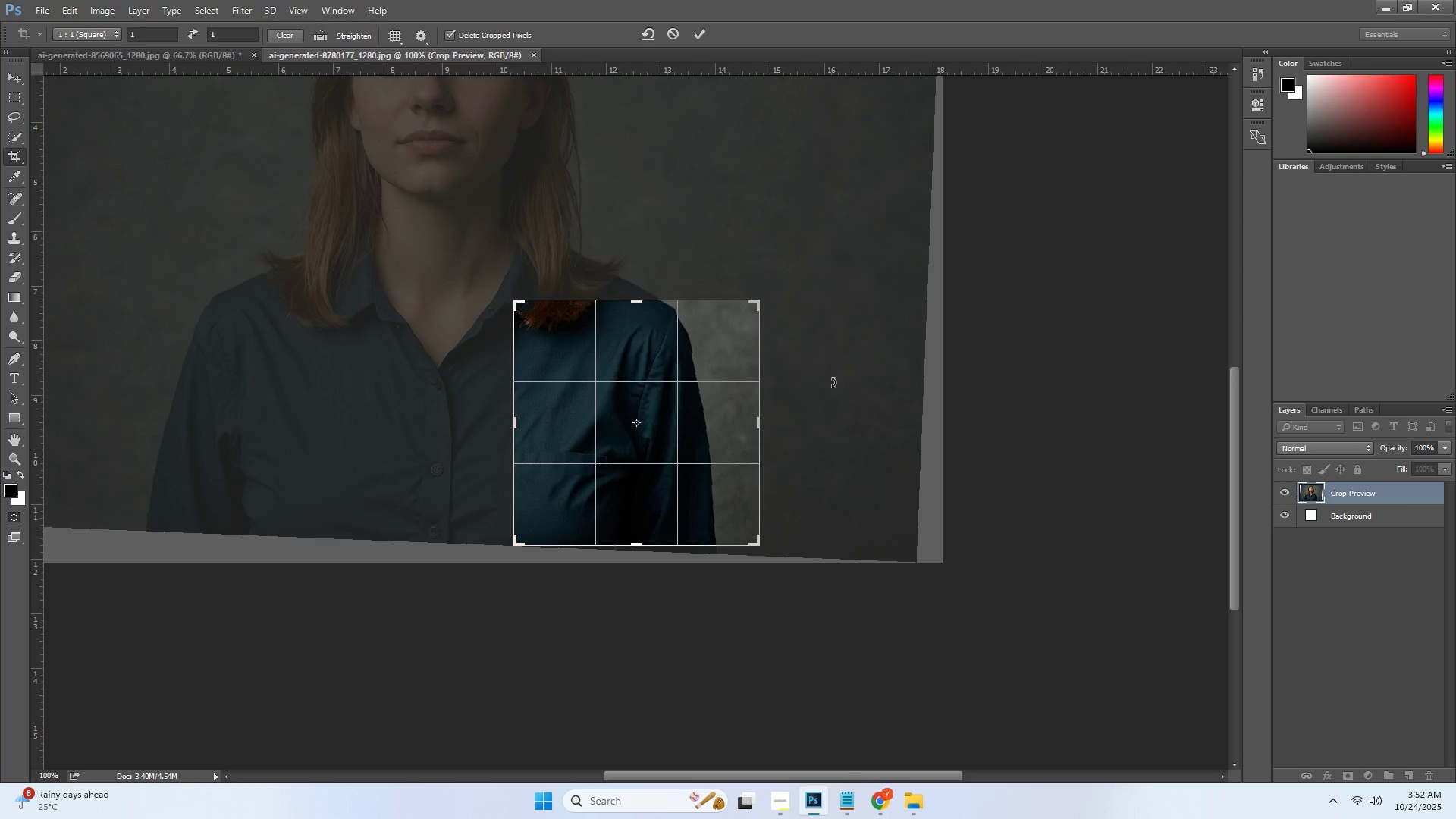 
key(Escape)
 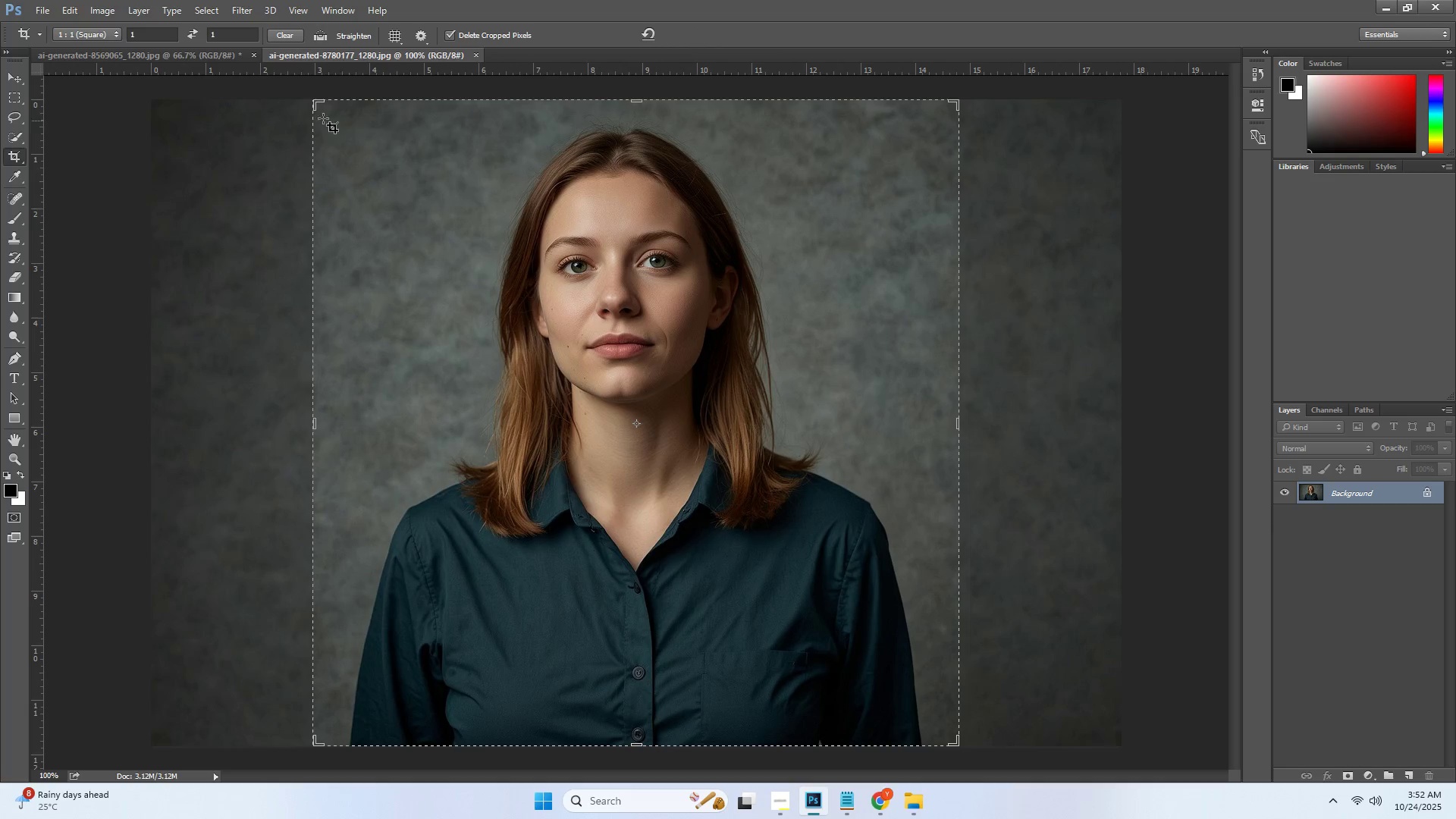 
left_click_drag(start_coordinate=[309, 106], to_coordinate=[394, 188])
 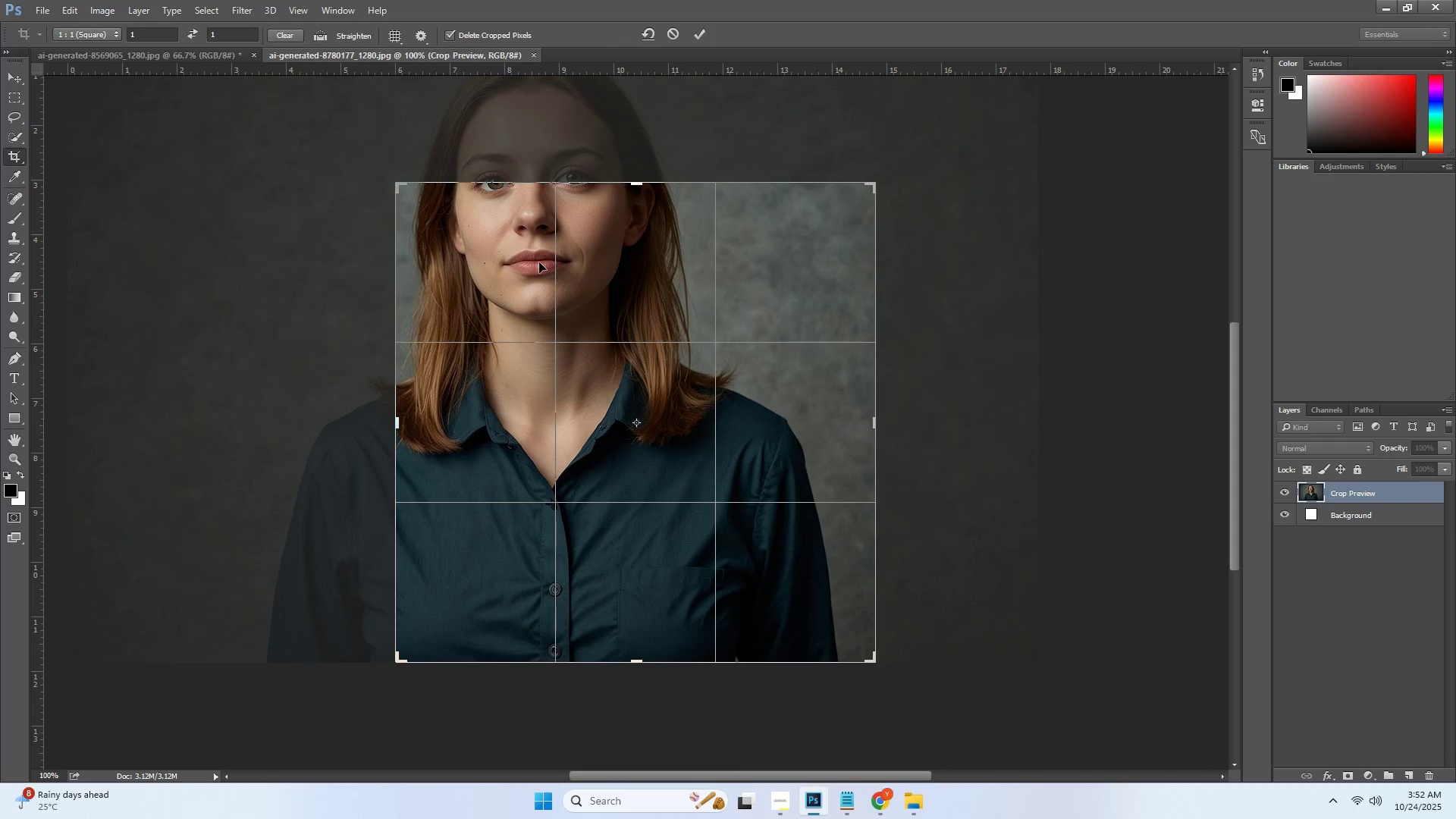 
left_click_drag(start_coordinate=[539, 262], to_coordinate=[632, 423])
 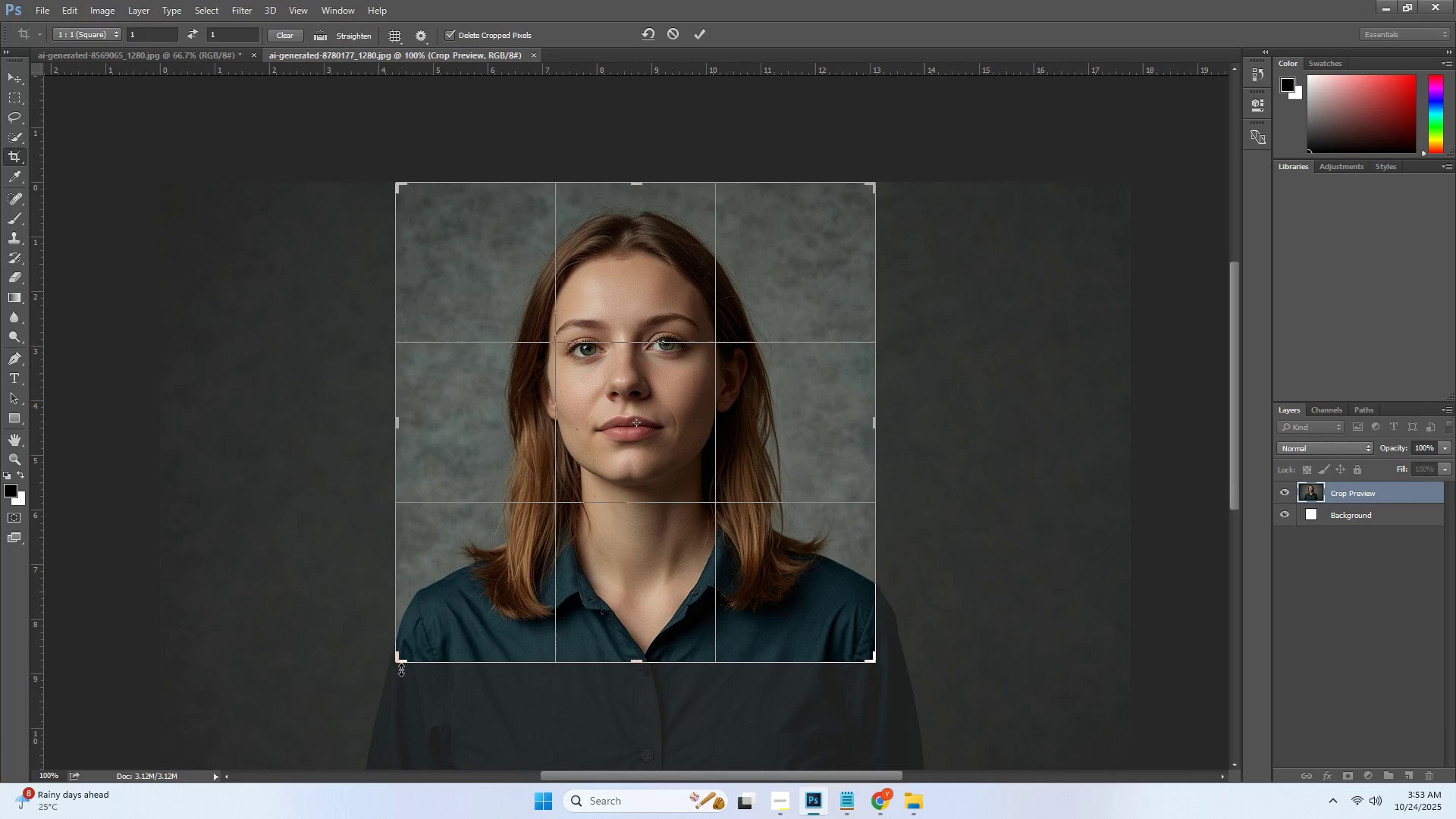 
left_click_drag(start_coordinate=[401, 664], to_coordinate=[425, 647])
 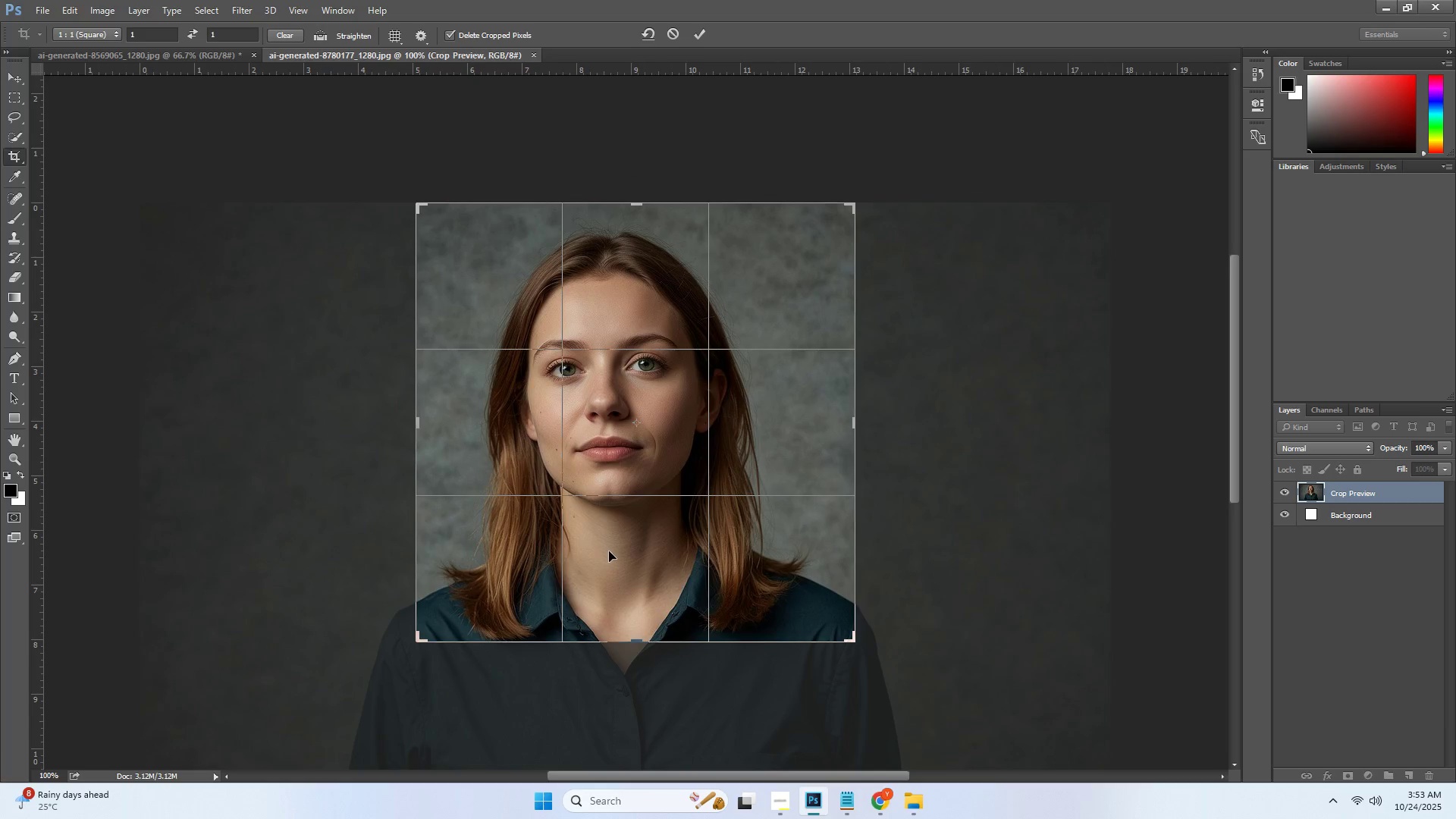 
left_click_drag(start_coordinate=[612, 554], to_coordinate=[633, 535])
 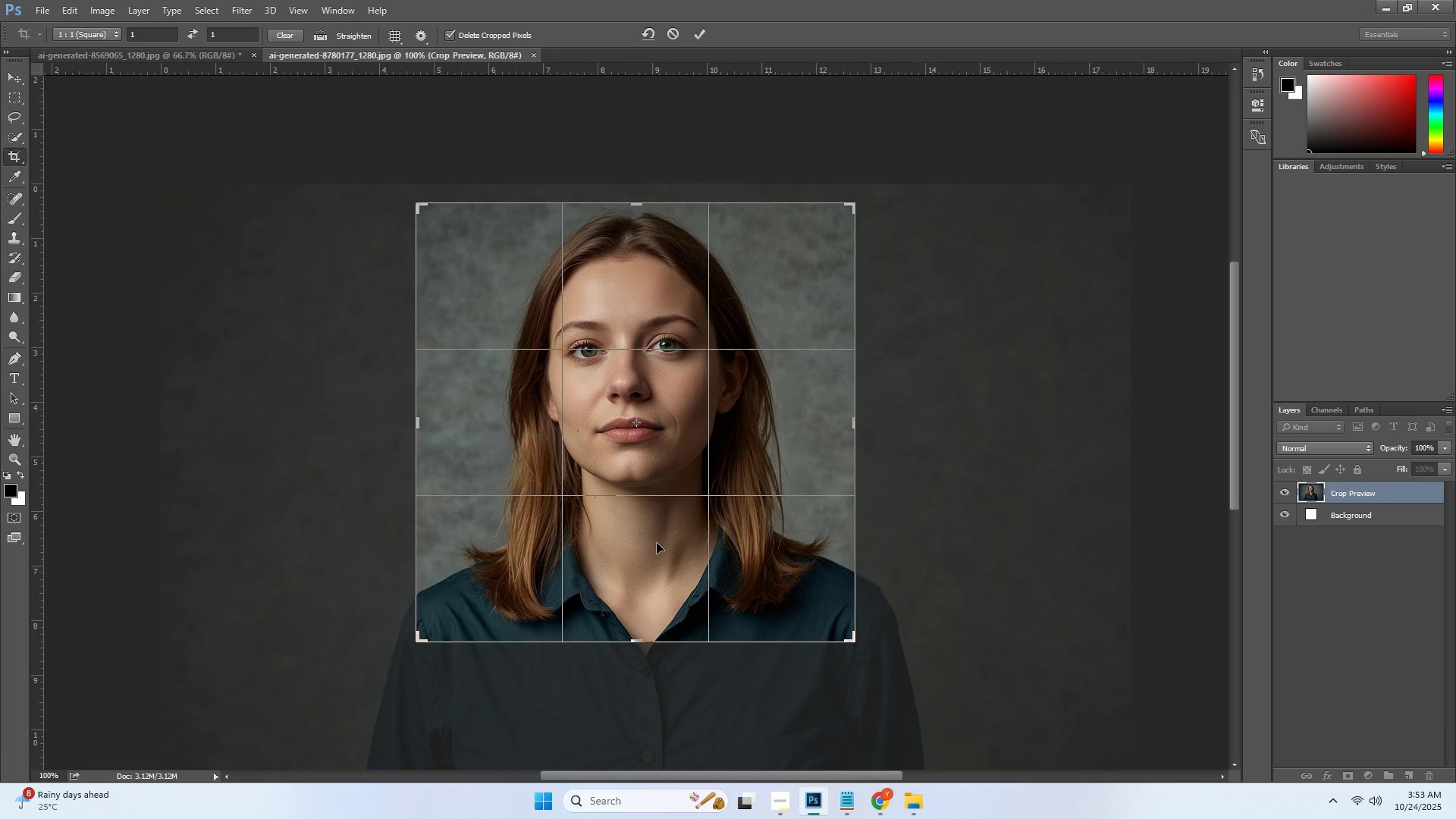 
key(BracketRight)
 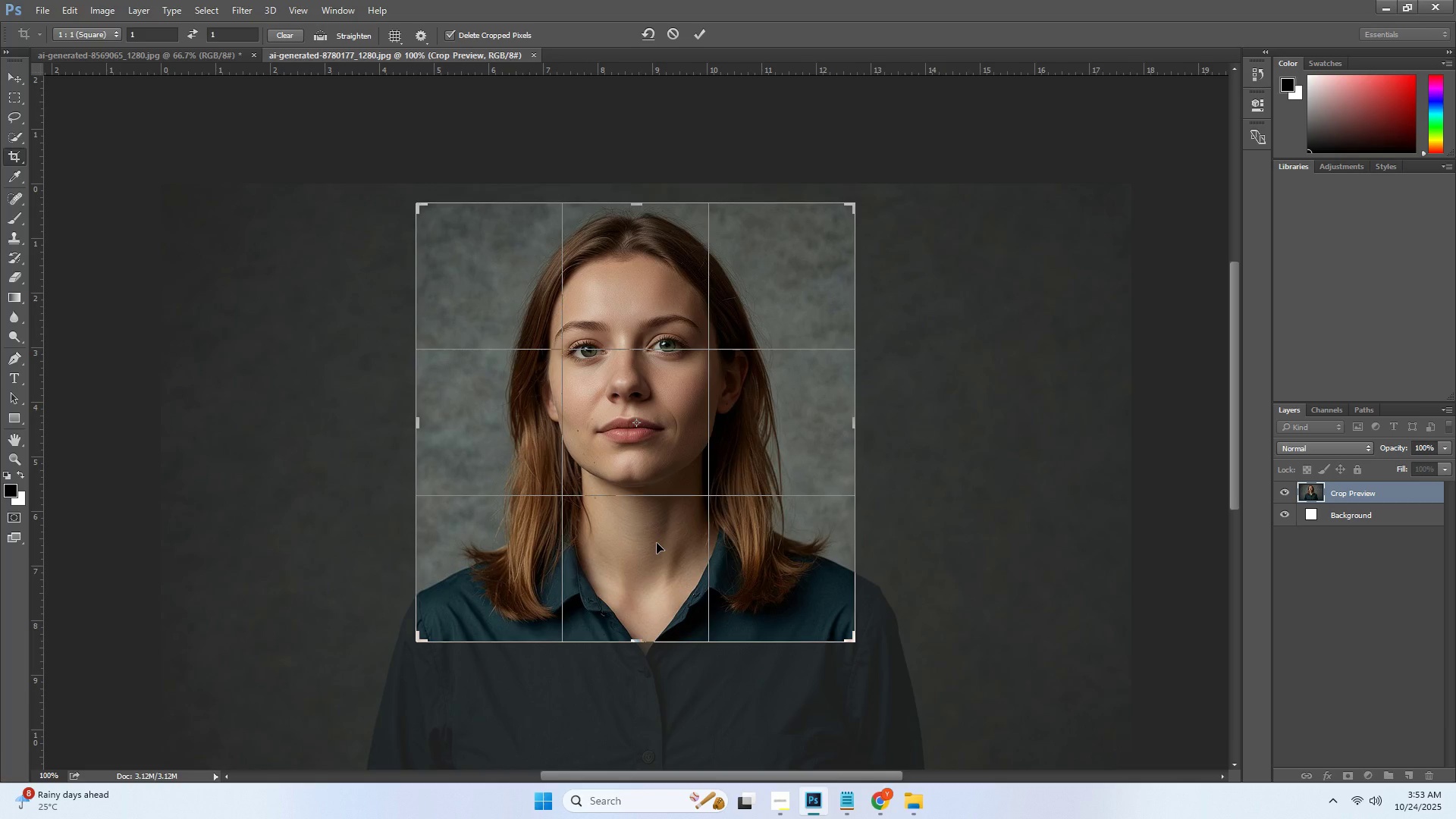 
key(Enter)
 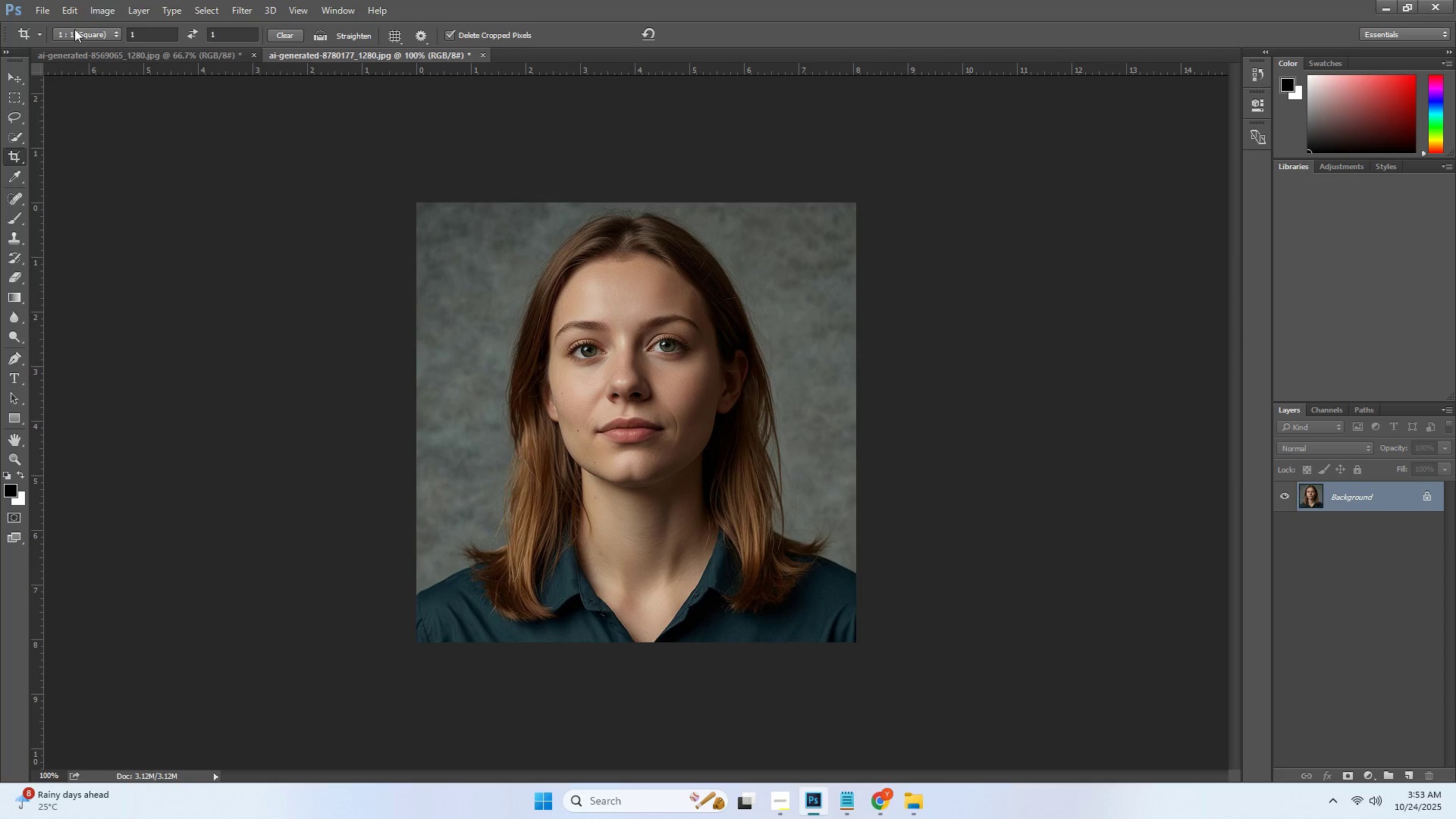 
left_click([43, 11])
 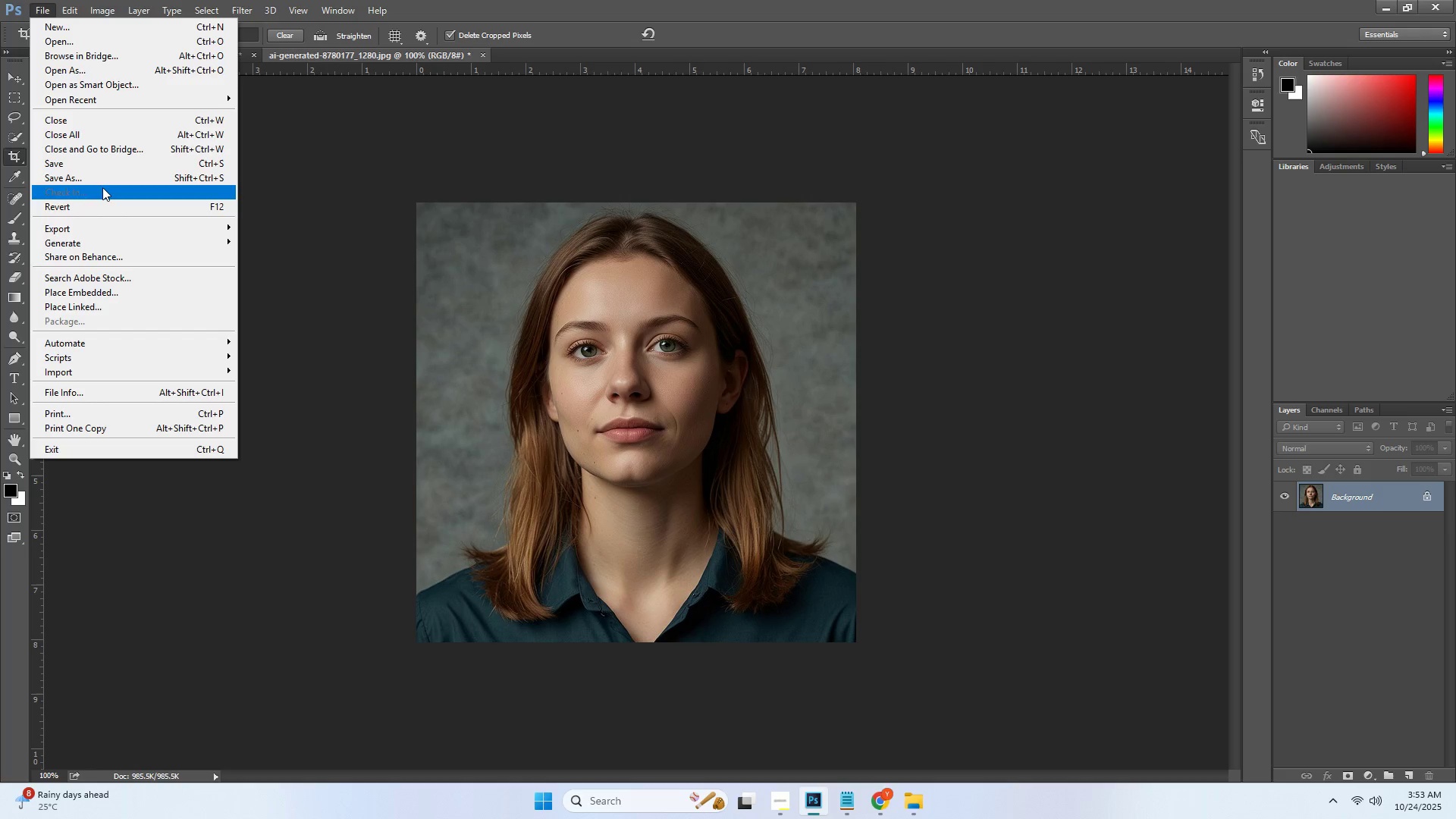 
left_click([306, 213])
 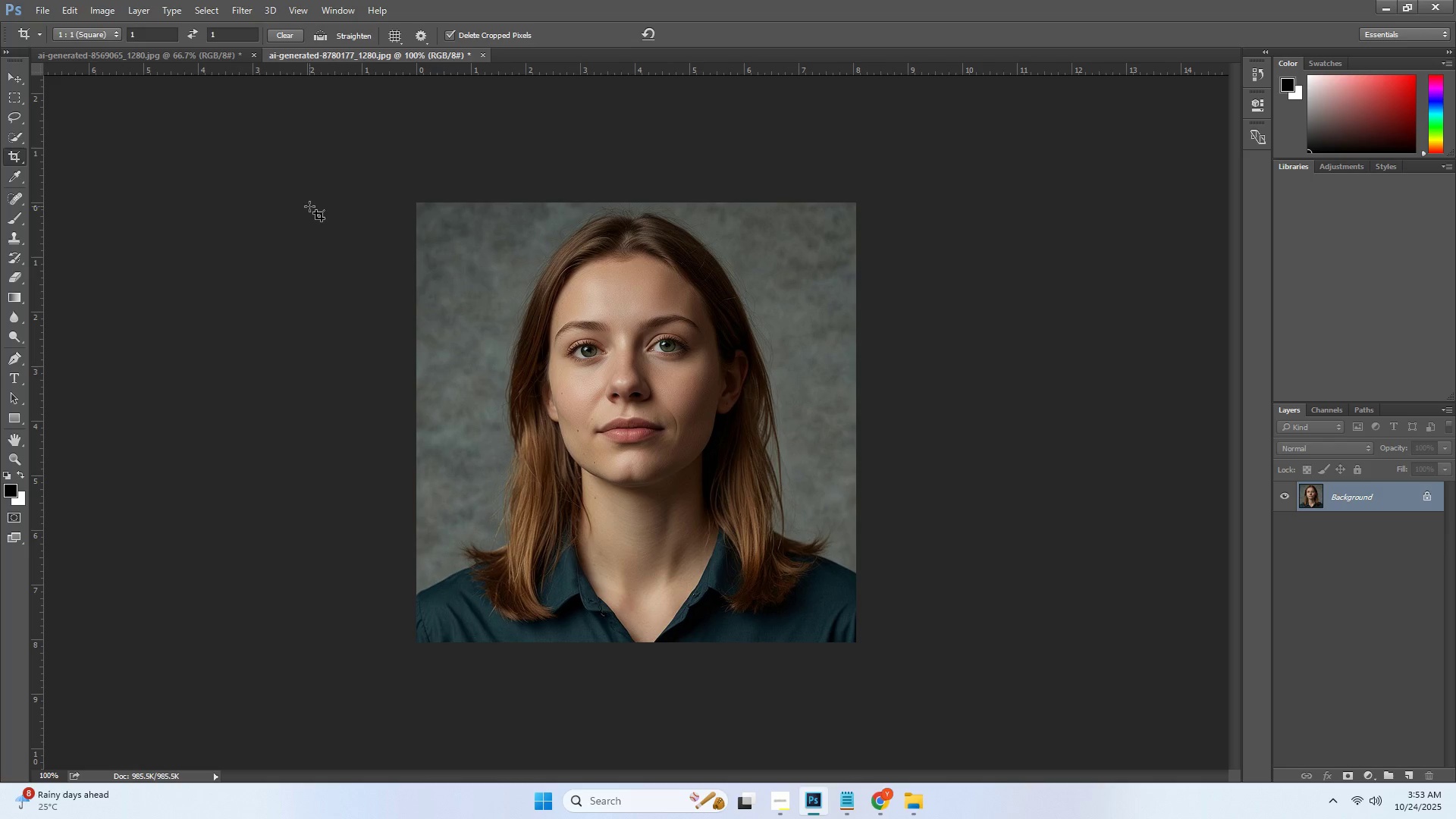 
key(Alt+Control+Shift+W)
 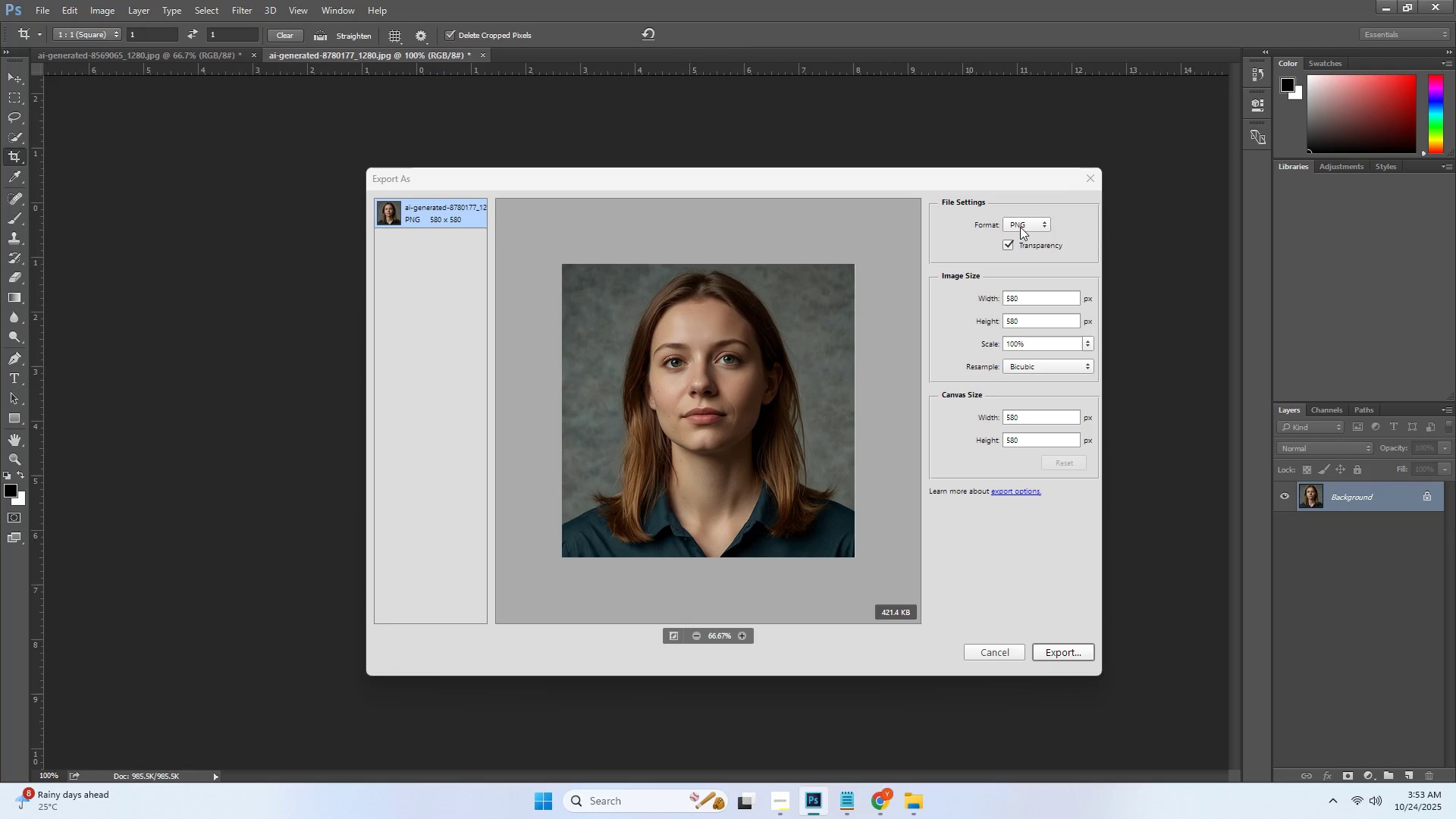 
double_click([1020, 247])
 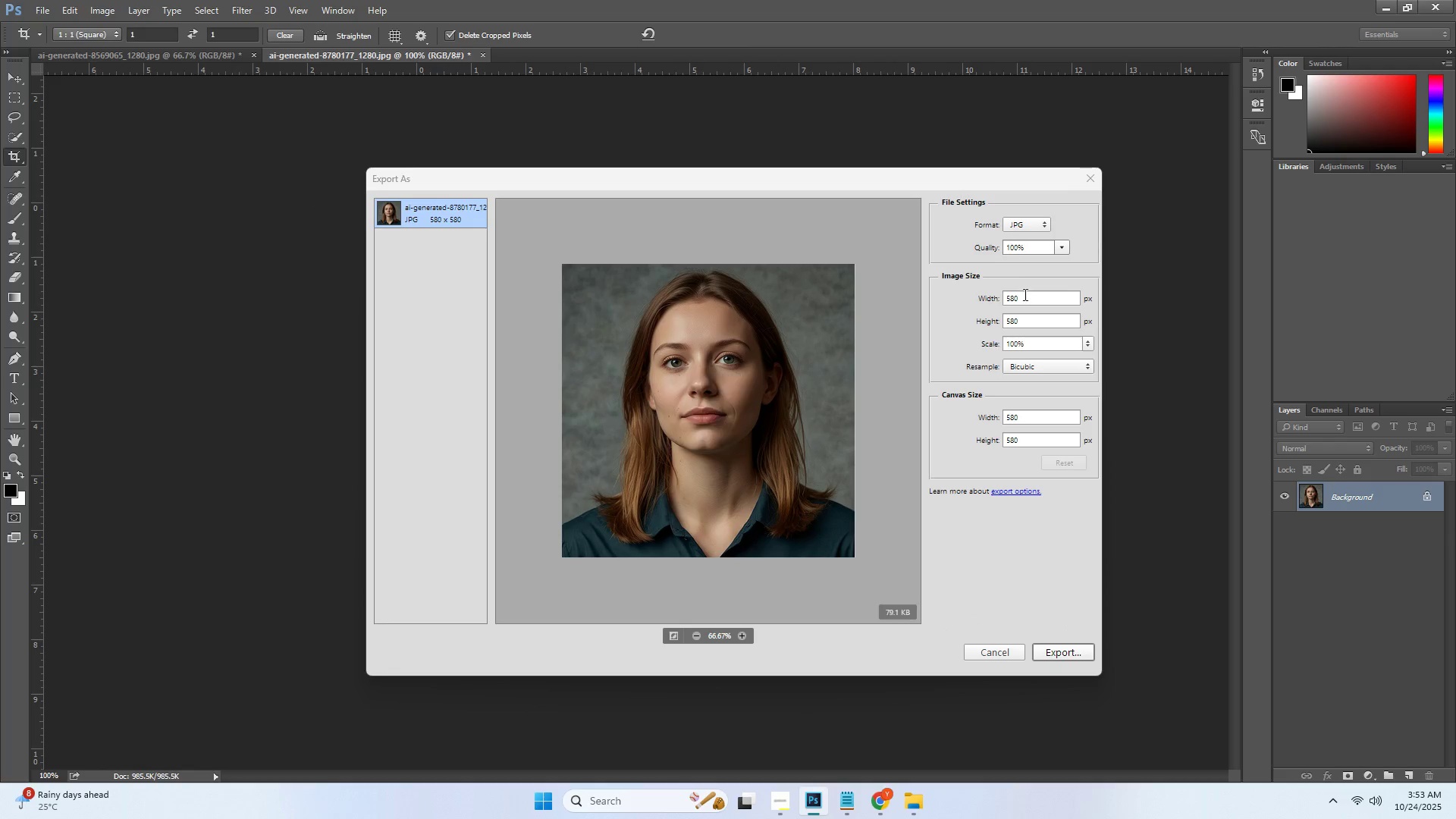 
left_click([1024, 294])
 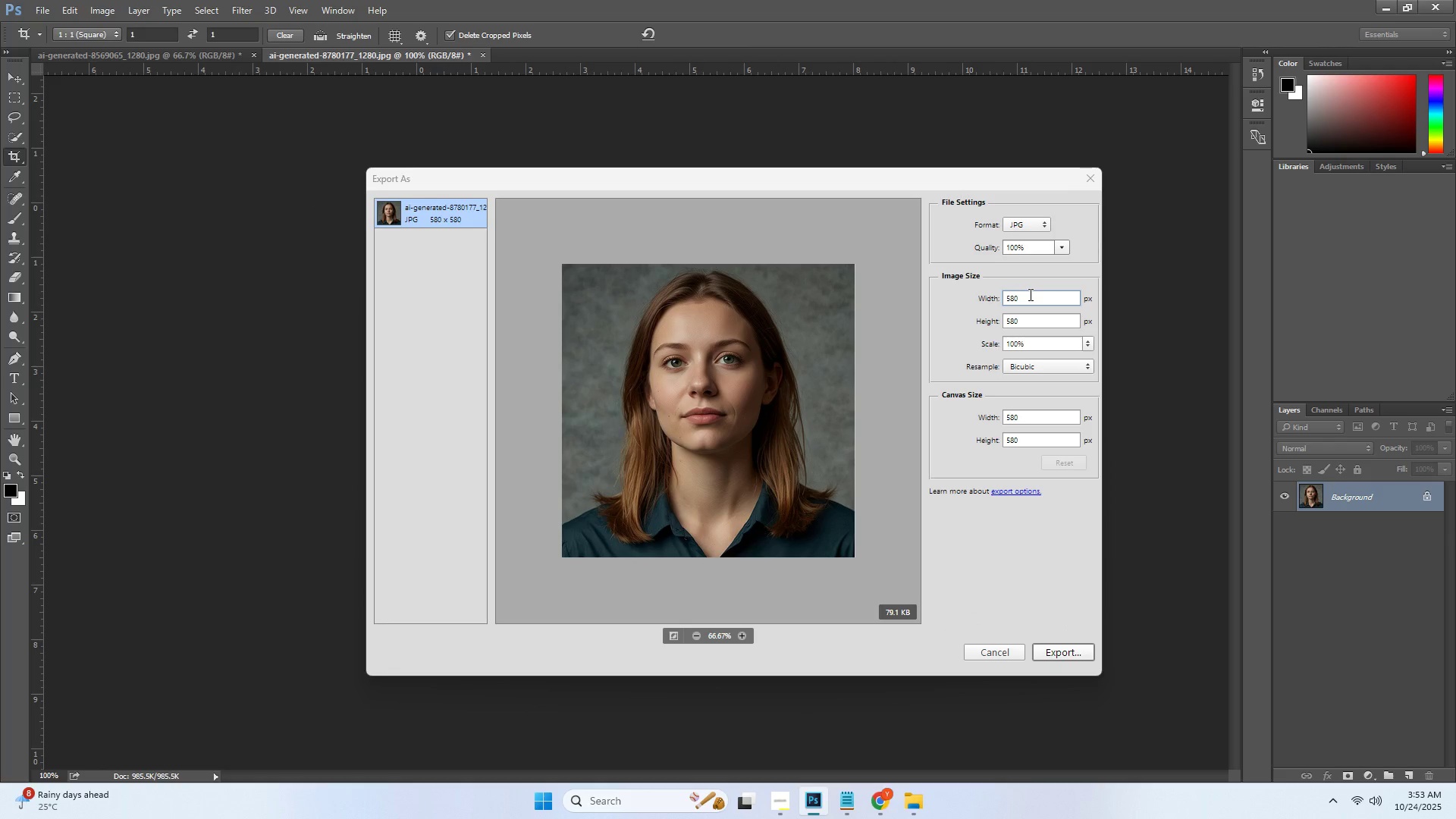 
key(Control+ControlLeft)
 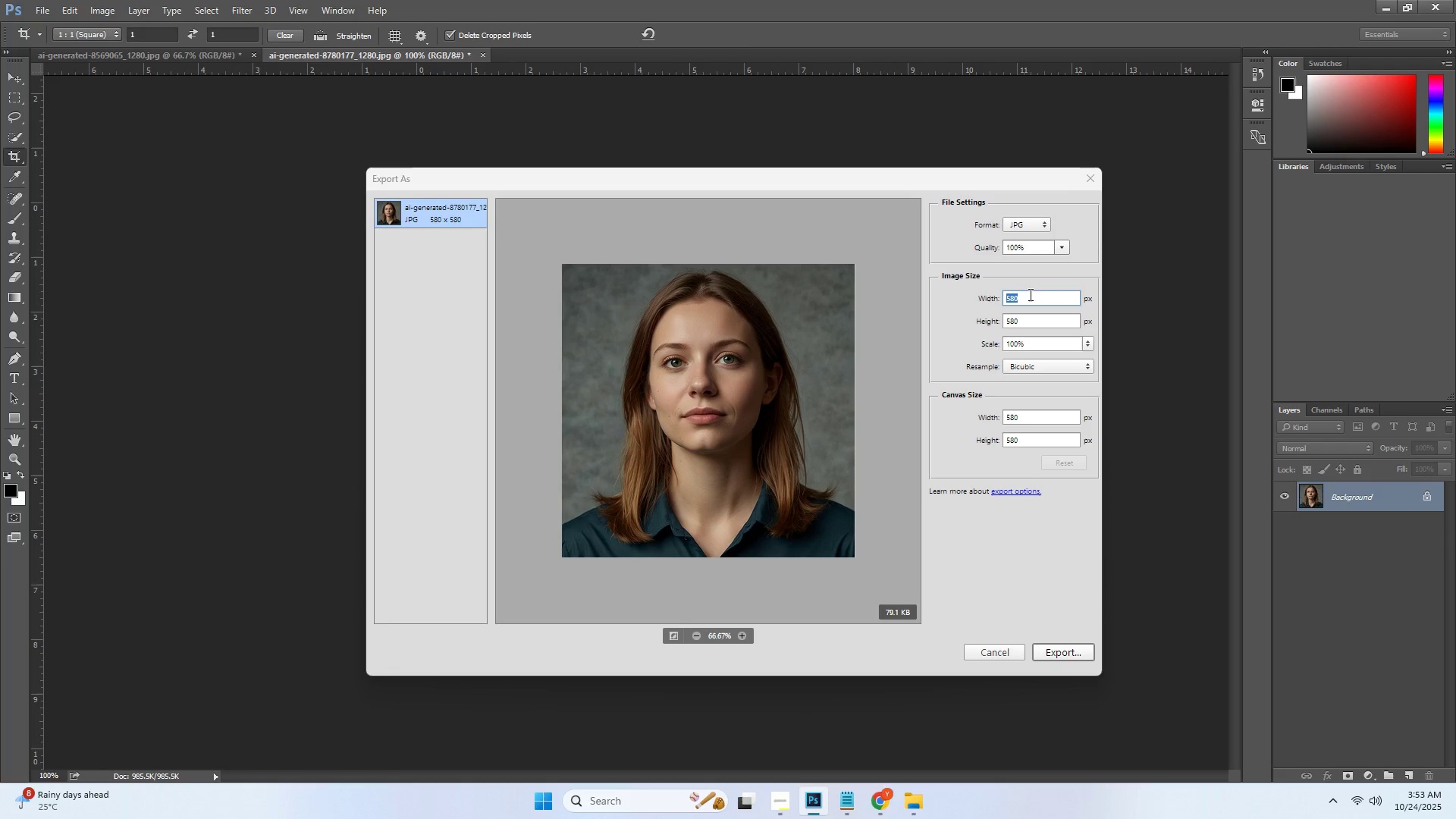 
key(Control+A)
 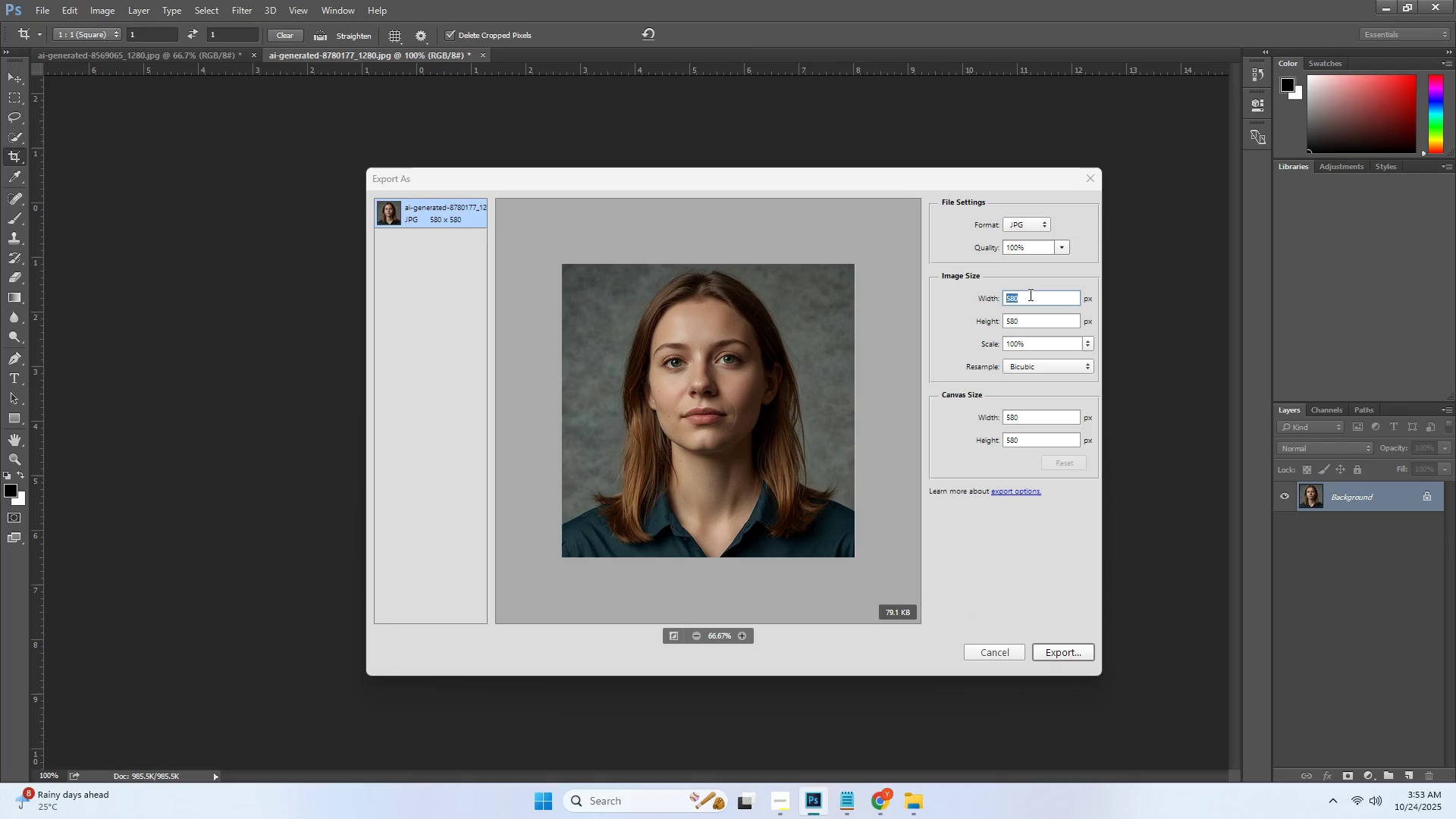 
key(Numpad5)
 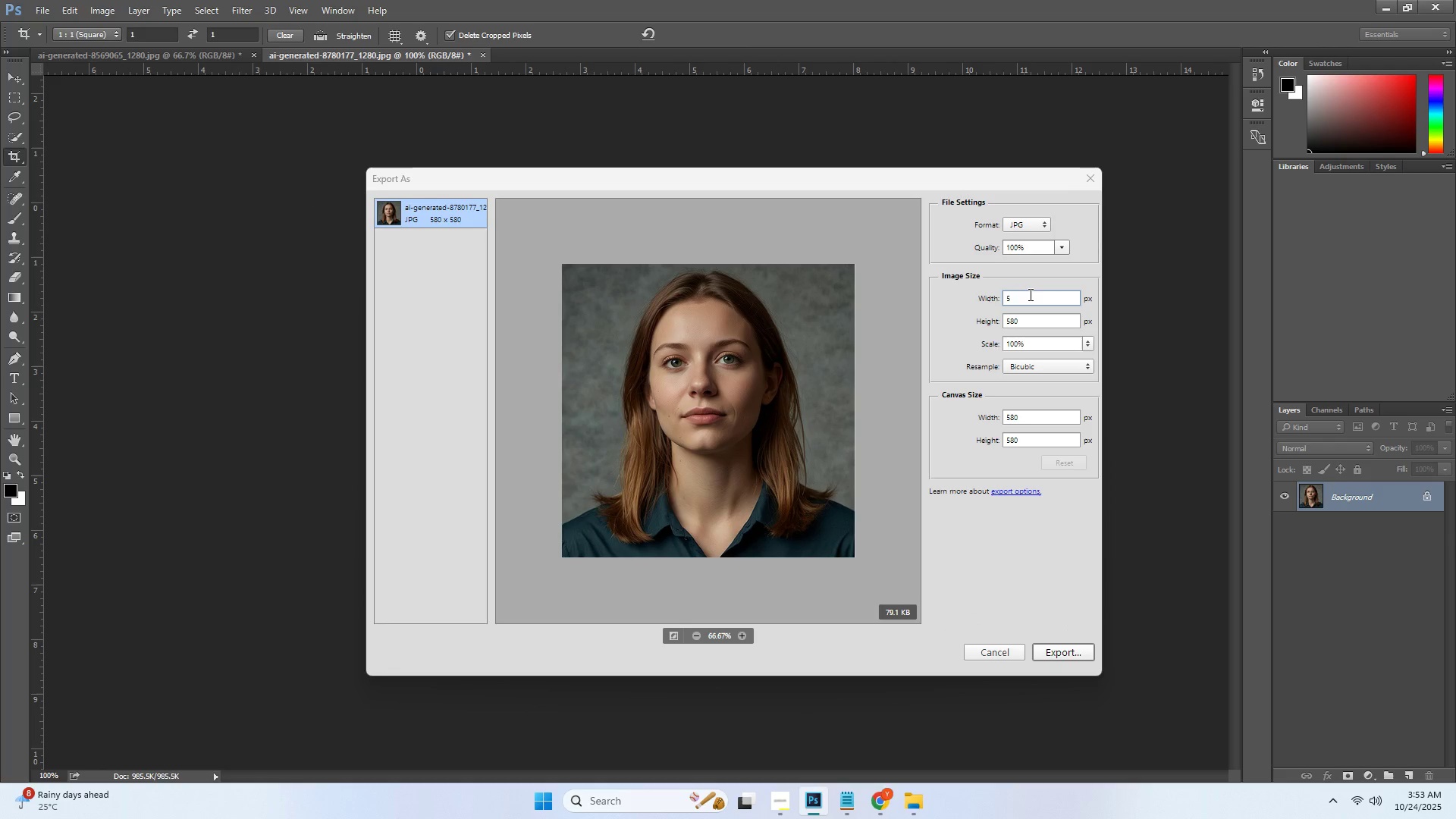 
key(Backspace)
 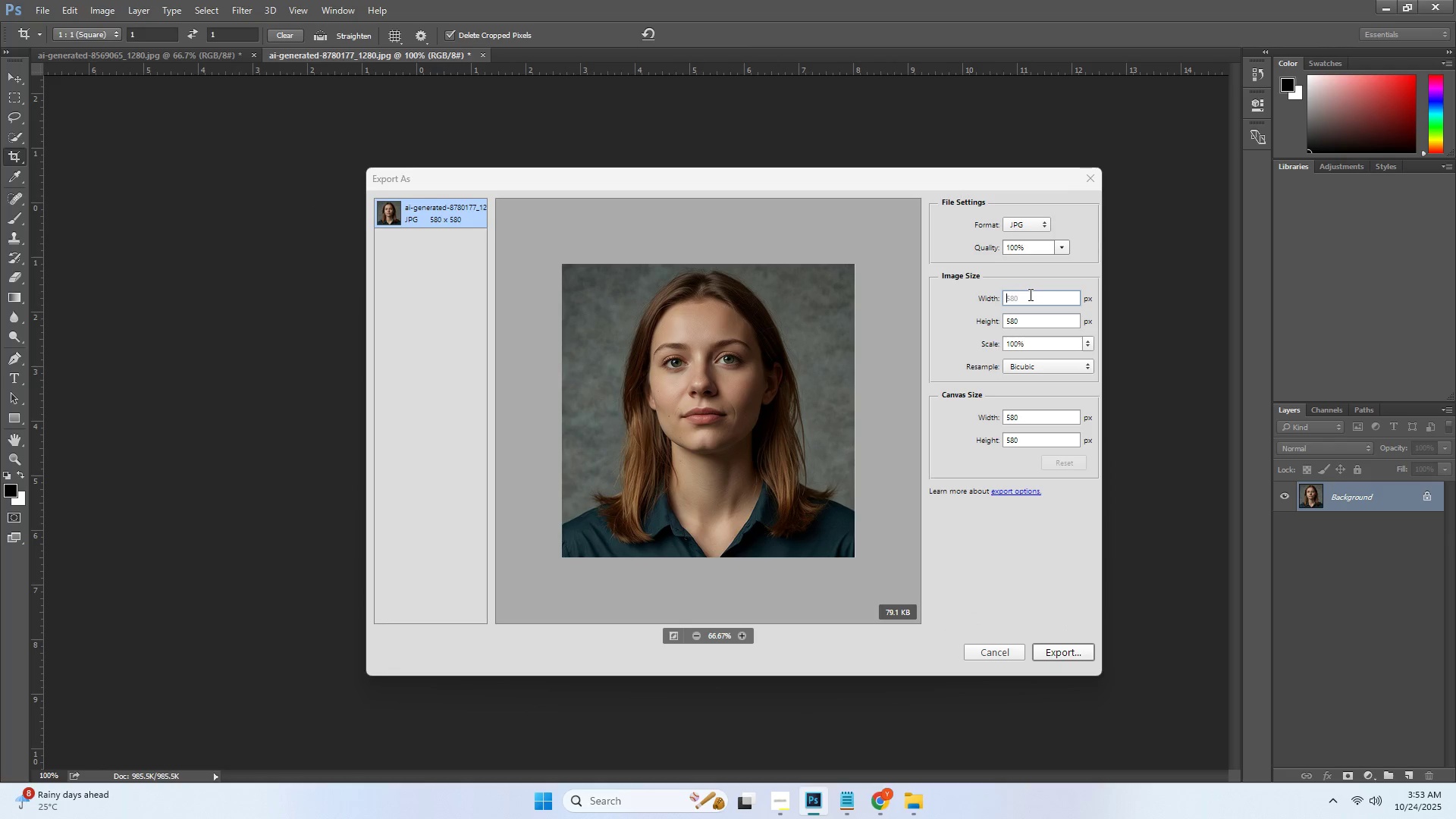 
key(Backspace)
 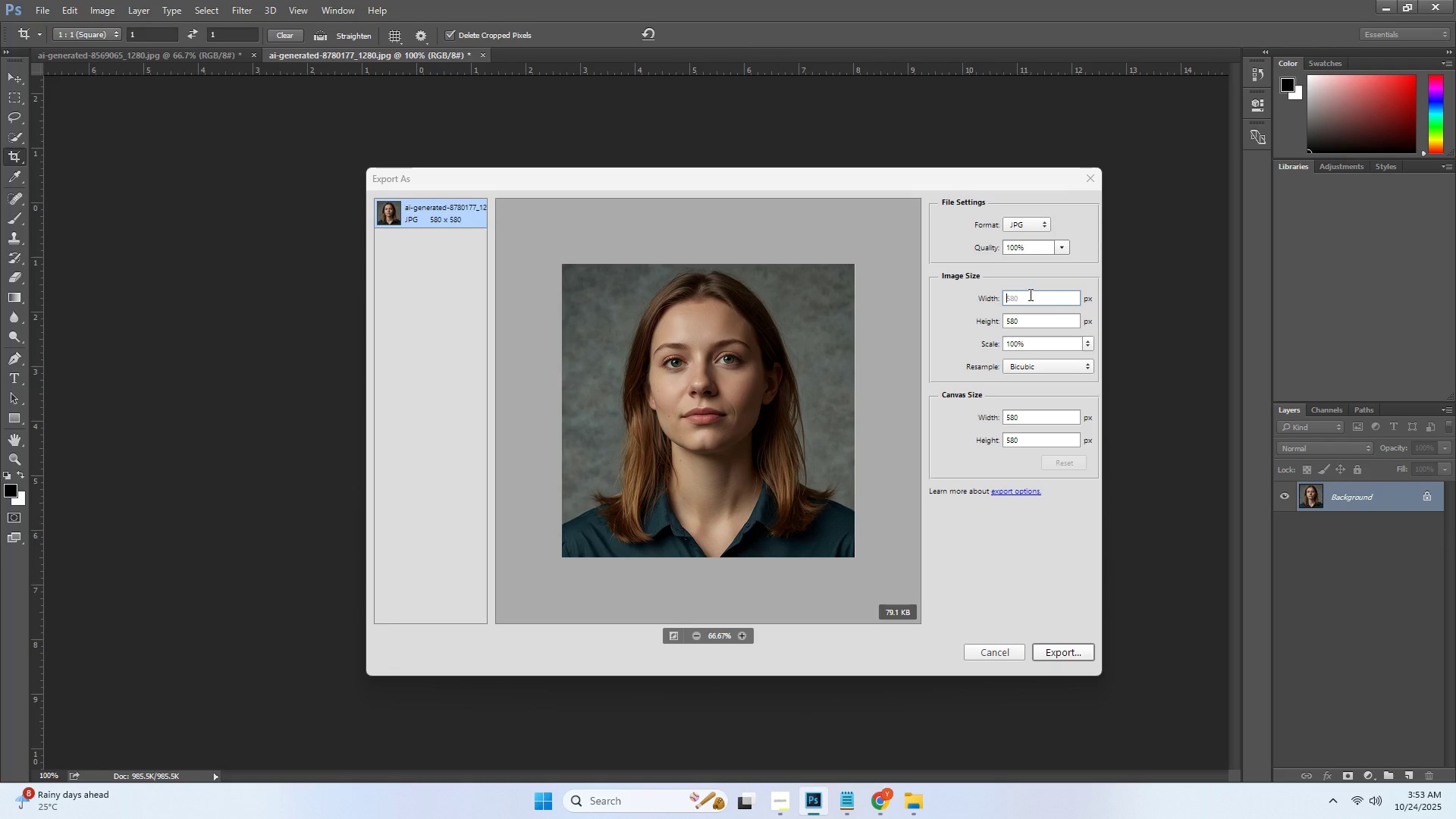 
key(Numpad8)
 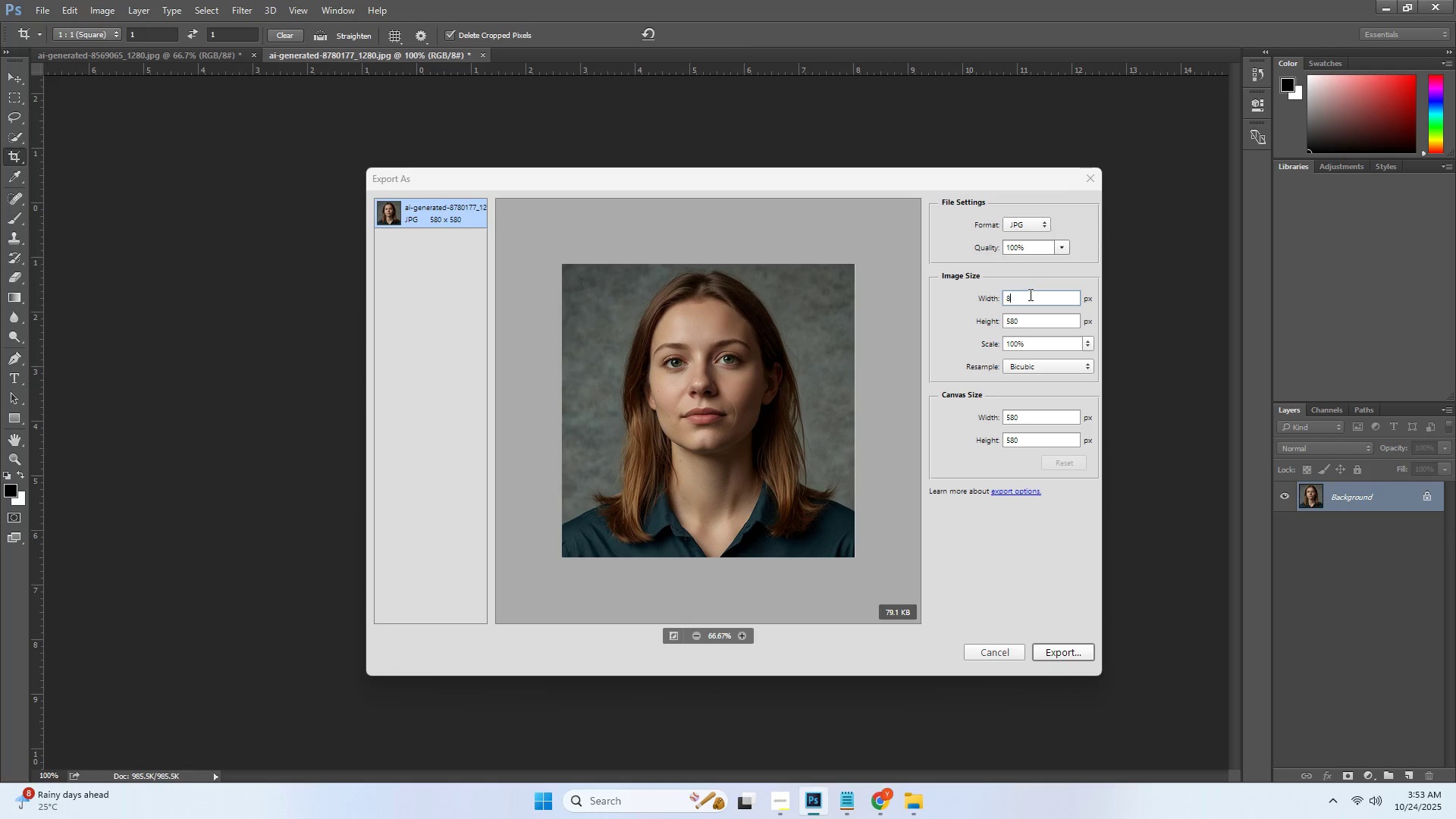 
key(Numpad0)
 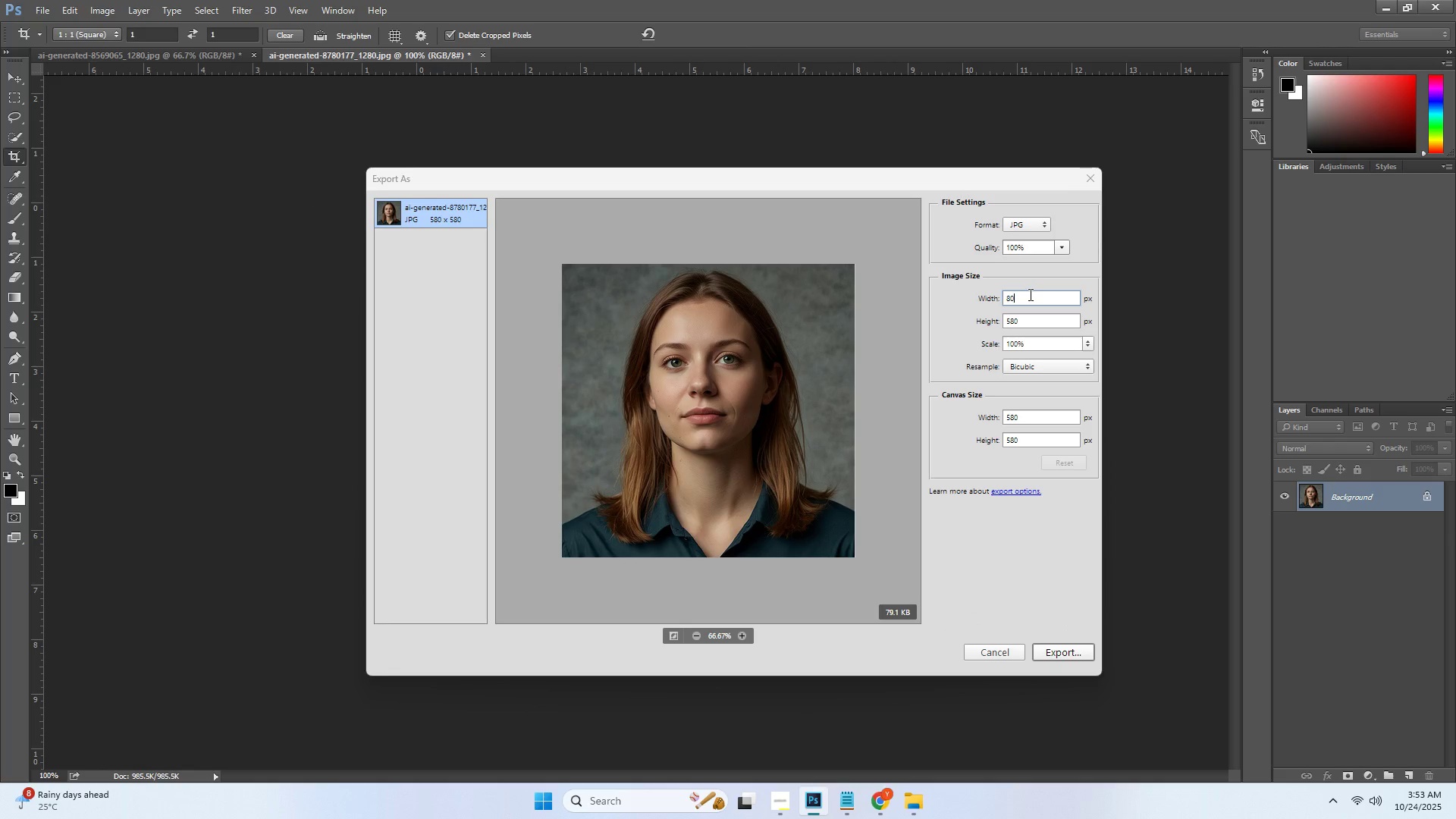 
key(Numpad0)
 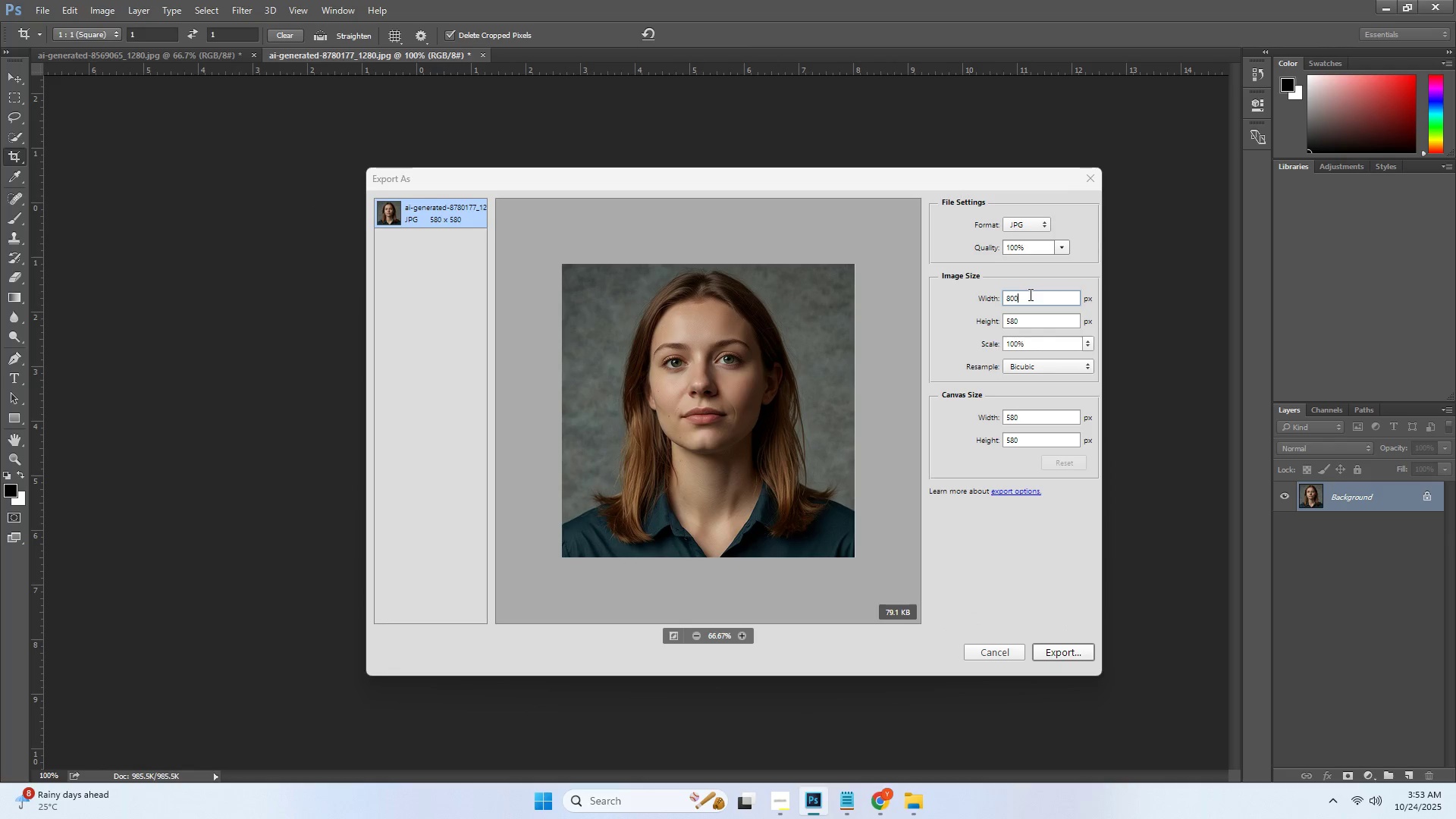 
key(Tab)
 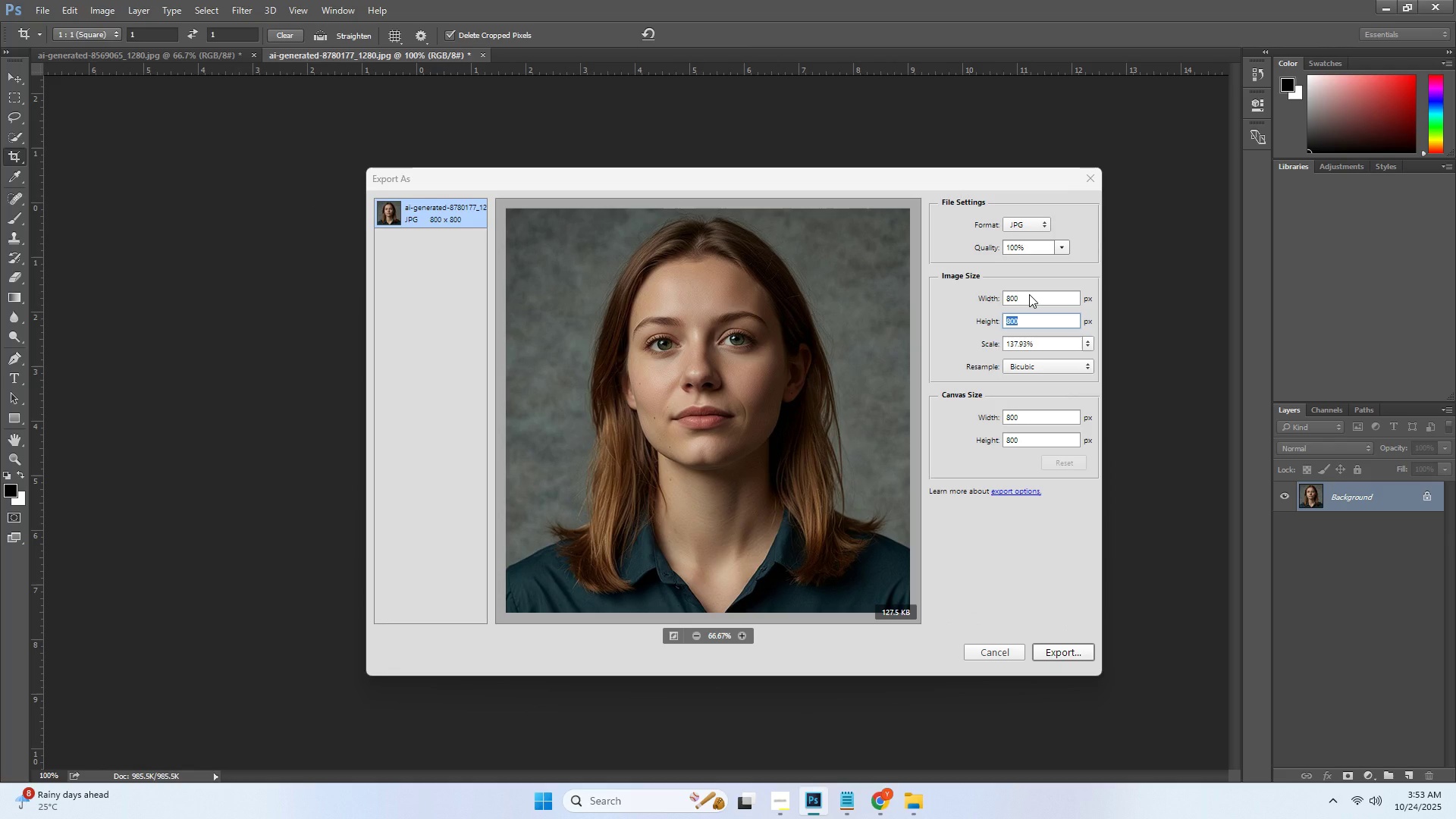 
key(Alt+Tab)
 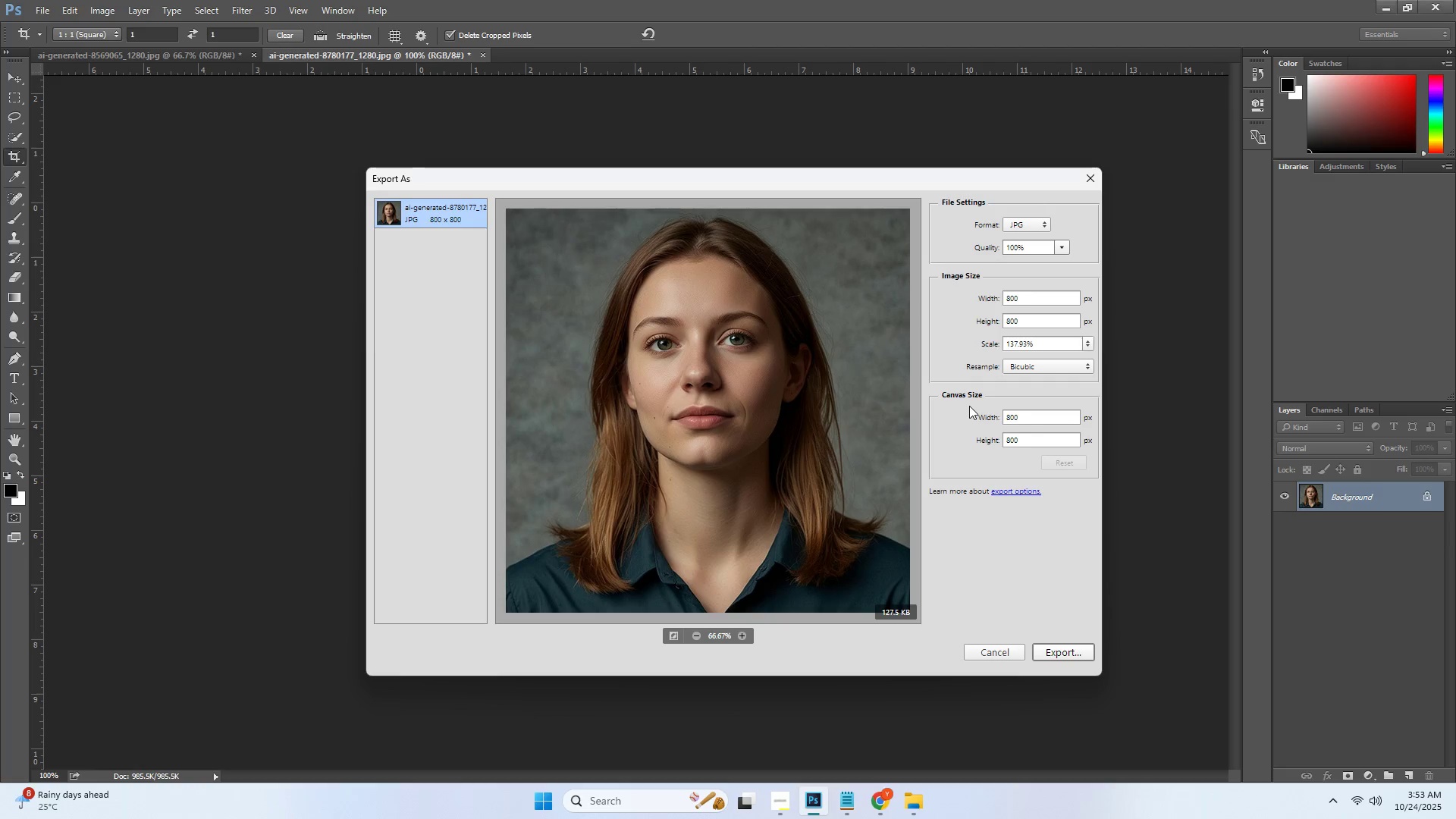 
key(Escape)
 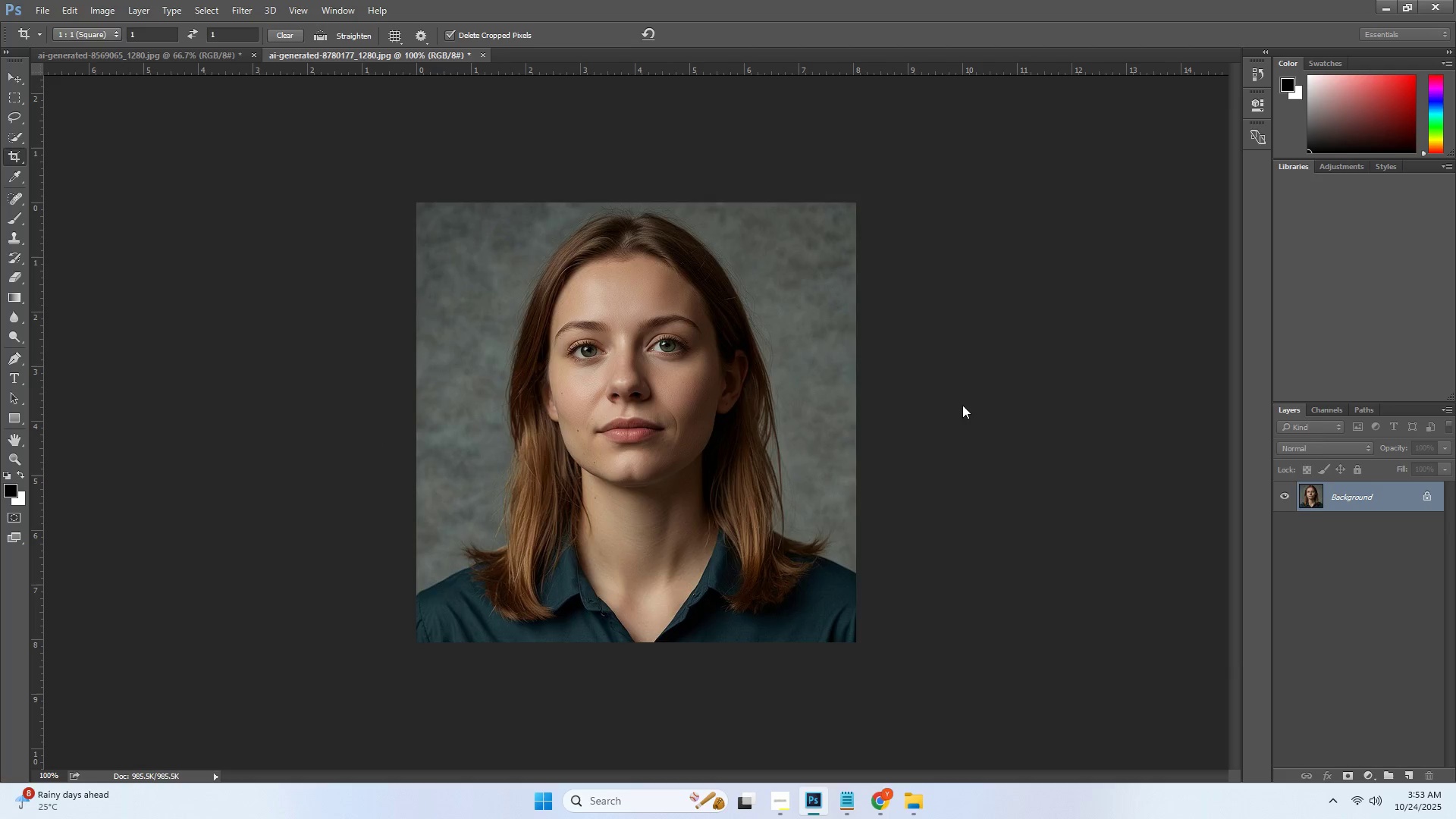 
key(Alt+Tab)
 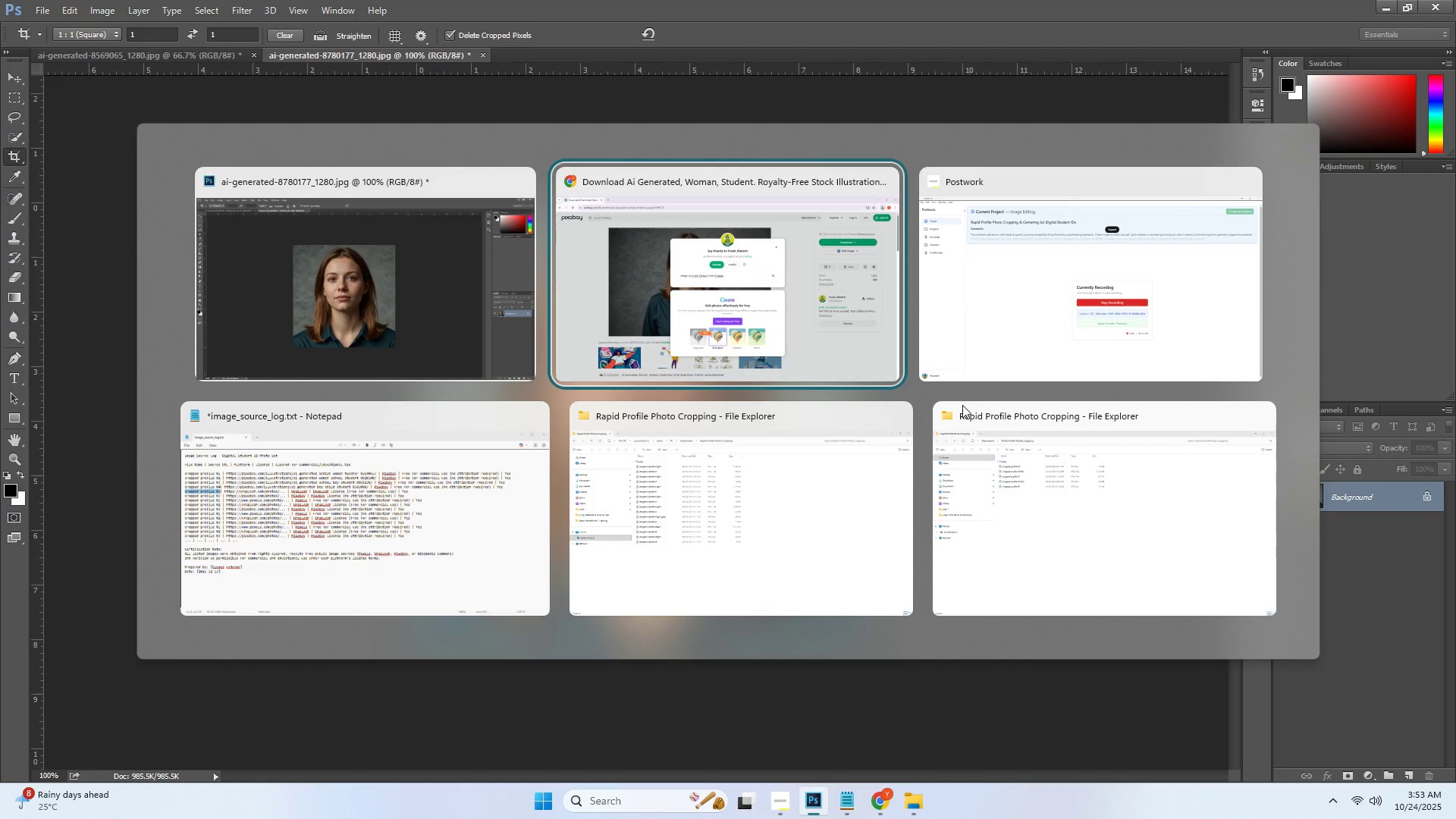 
key(Alt+Tab)
 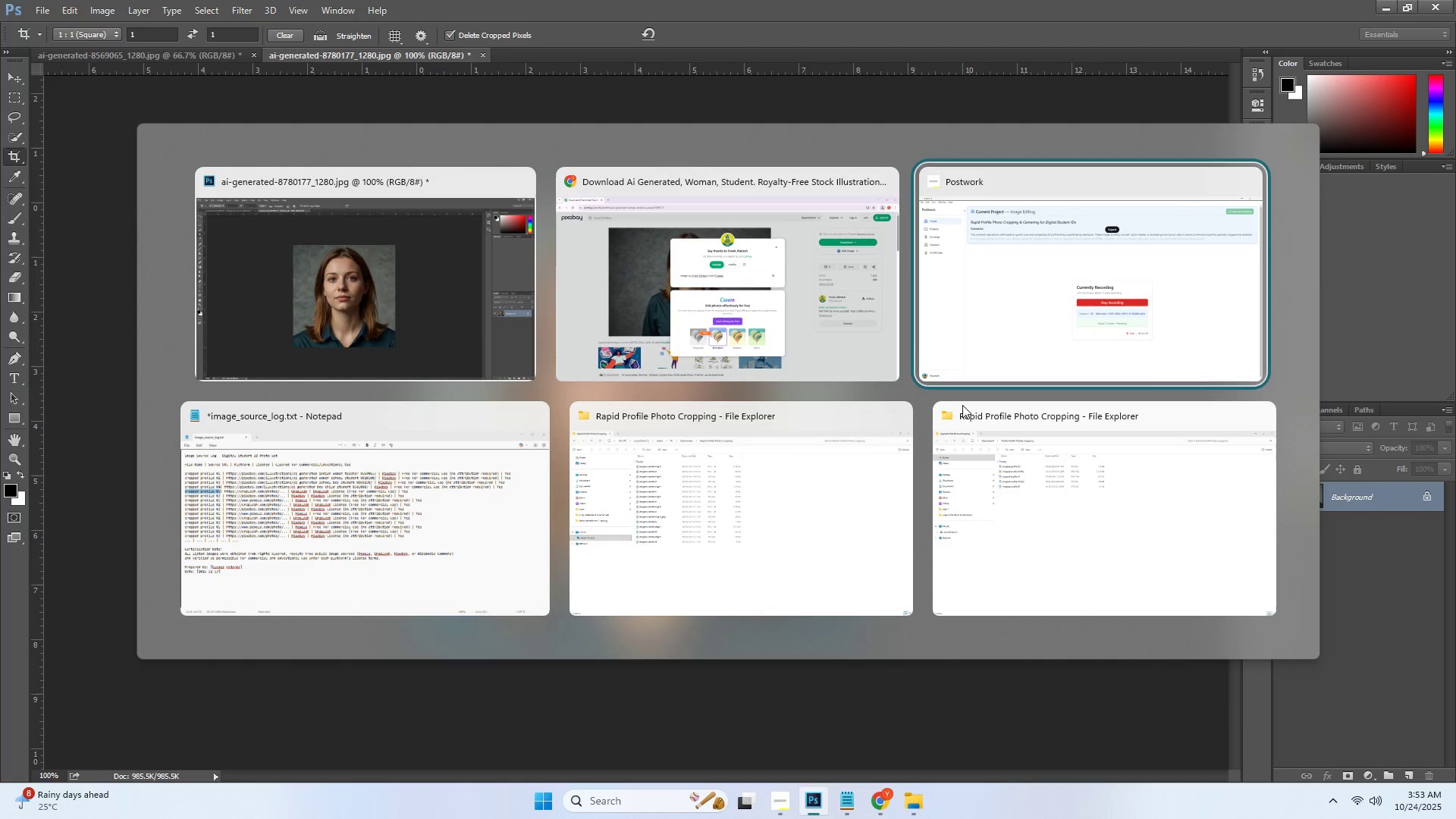 
key(Alt+Tab)
 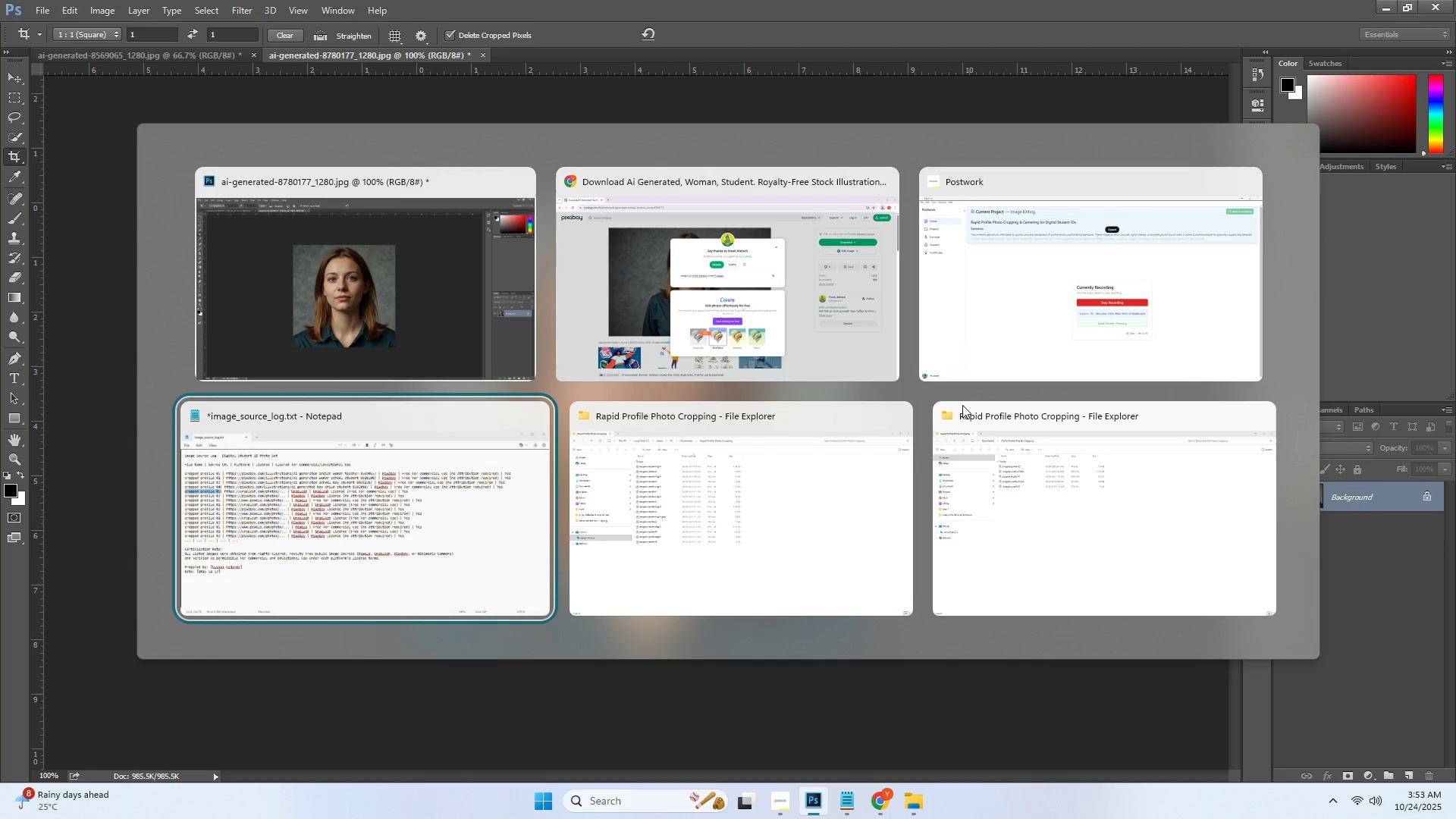 
key(Alt+Tab)
 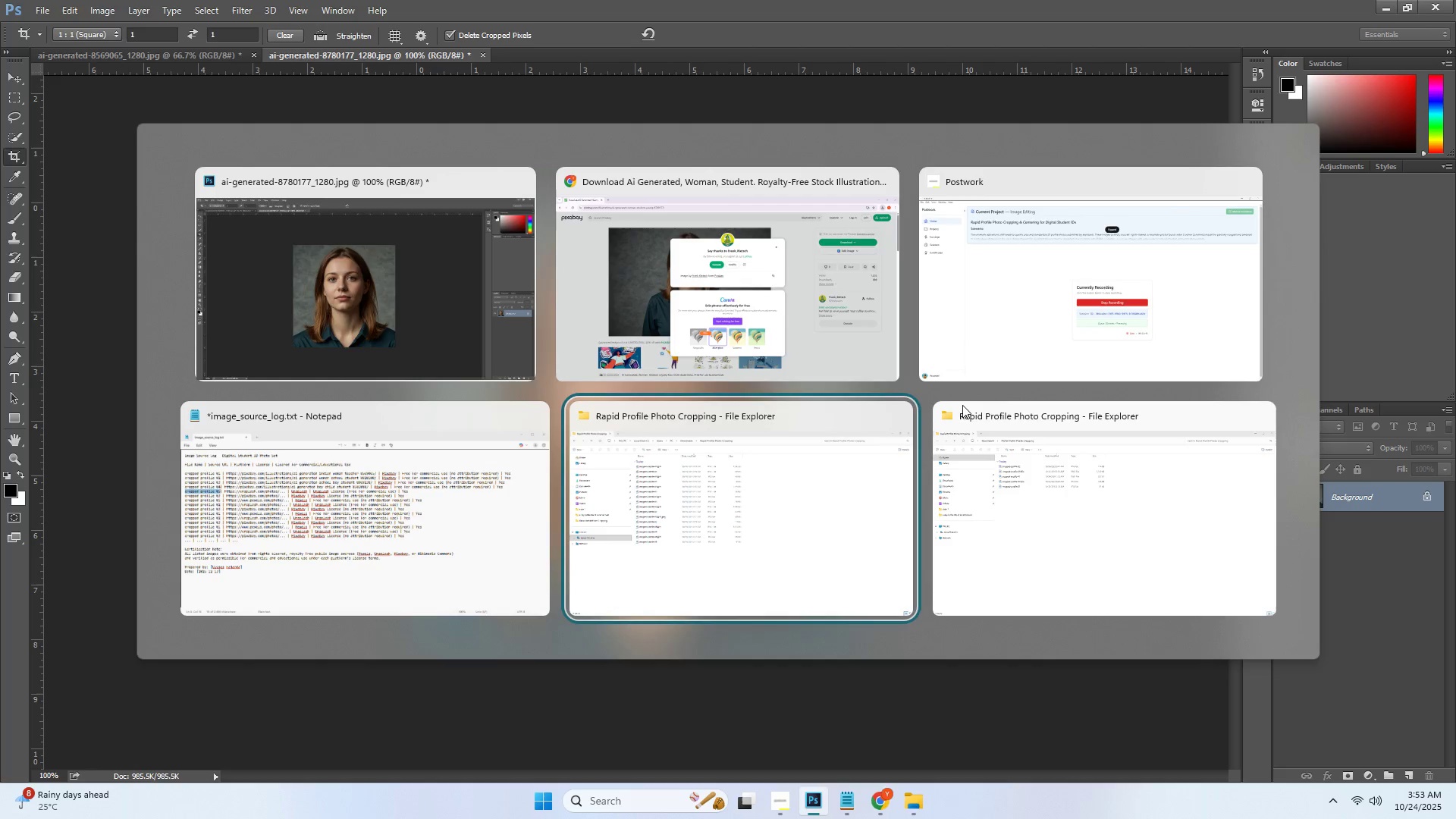 
key(Alt+Tab)
 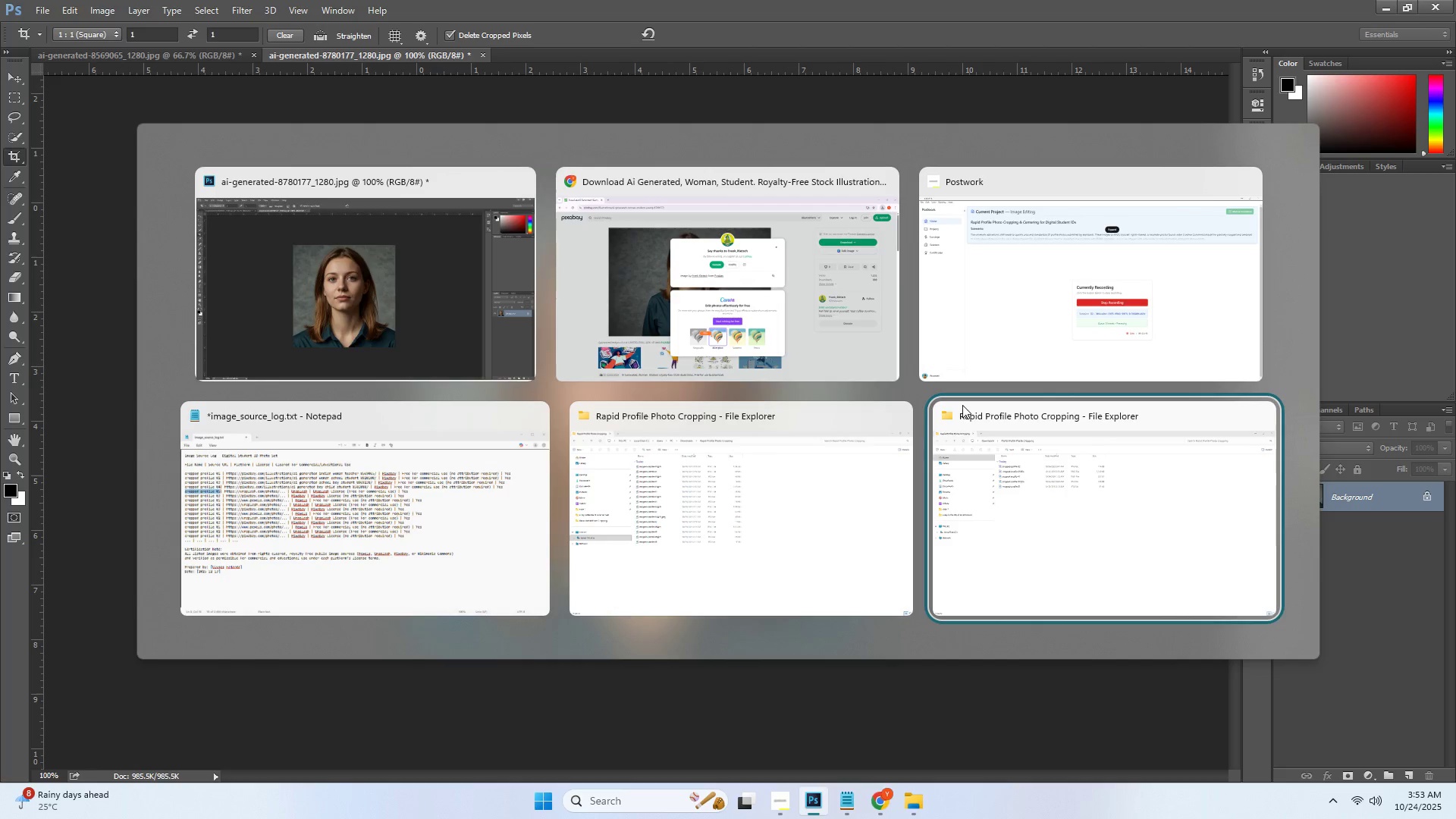 
key(Alt+Tab)
 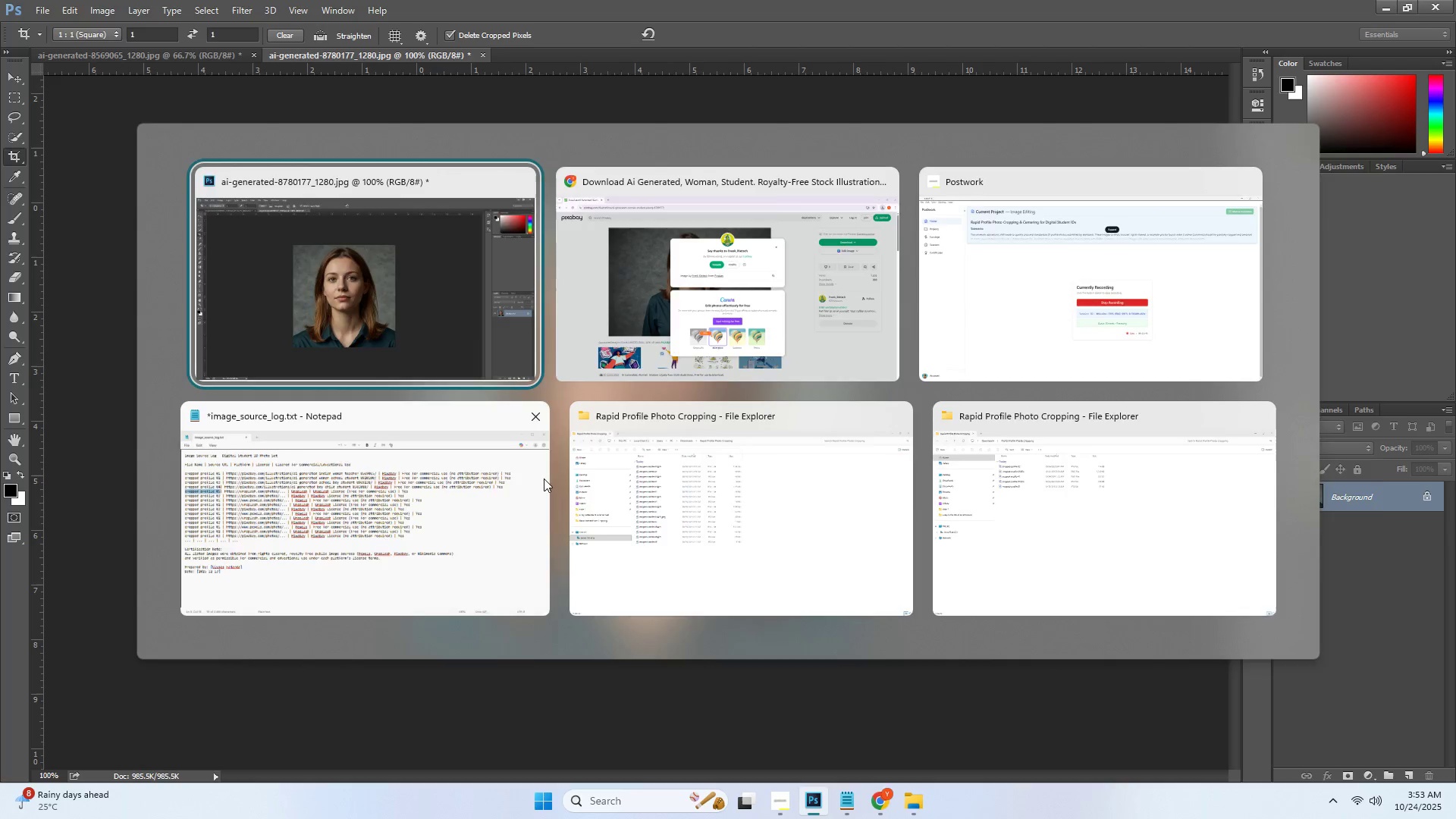 
left_click([502, 487])
 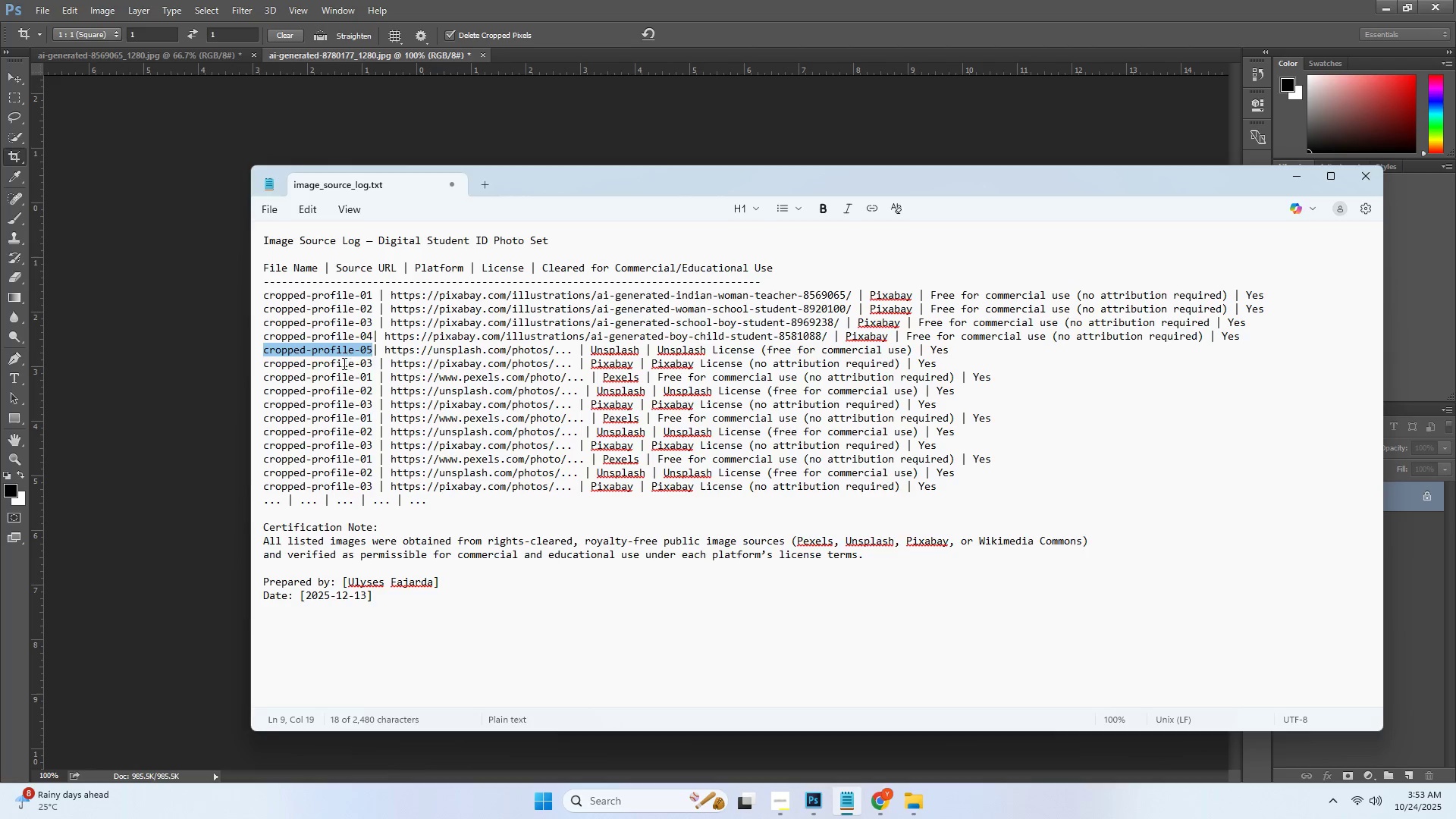 
left_click([340, 362])
 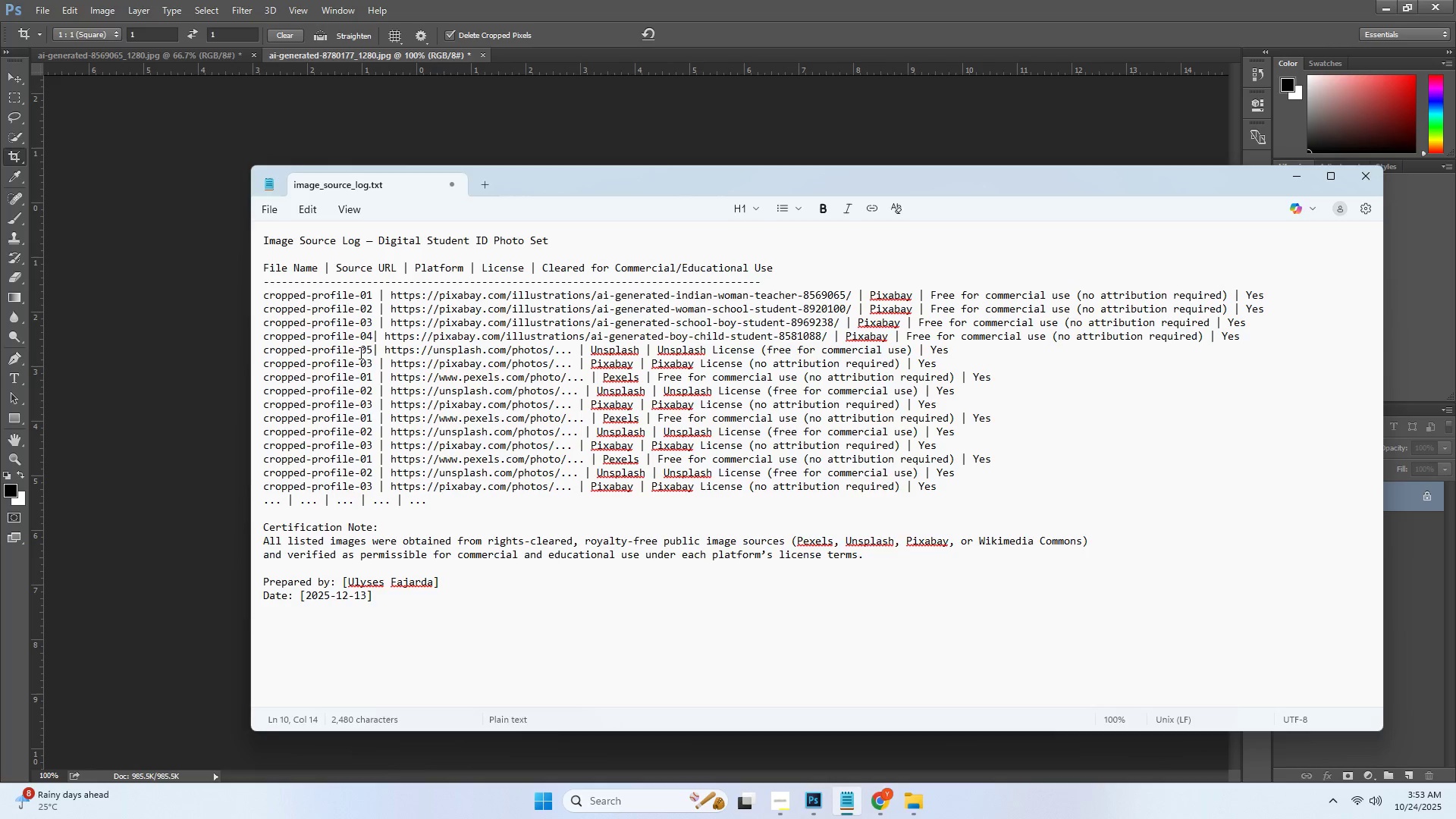 
left_click([359, 353])
 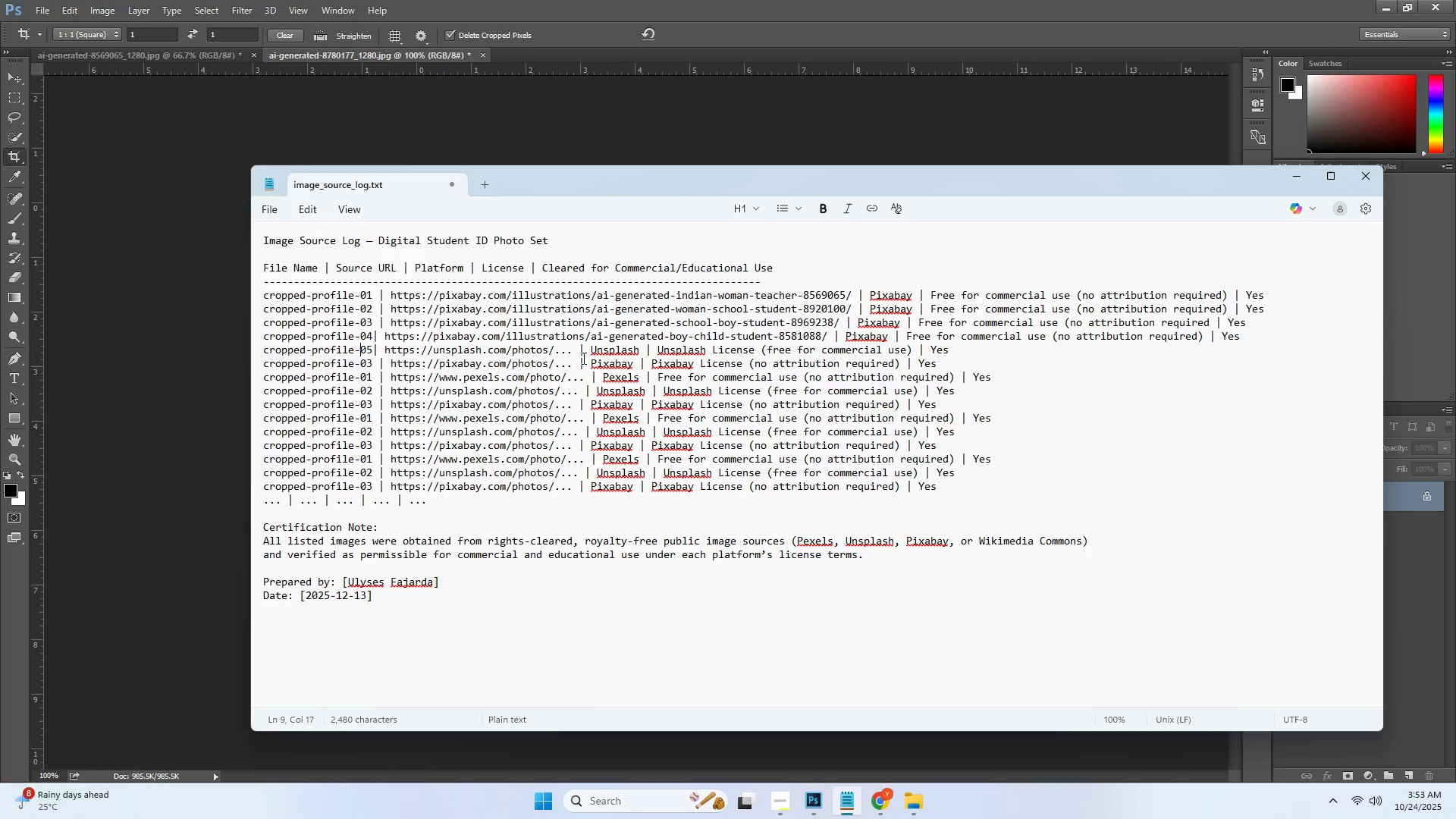 
key(Alt+AltLeft)
 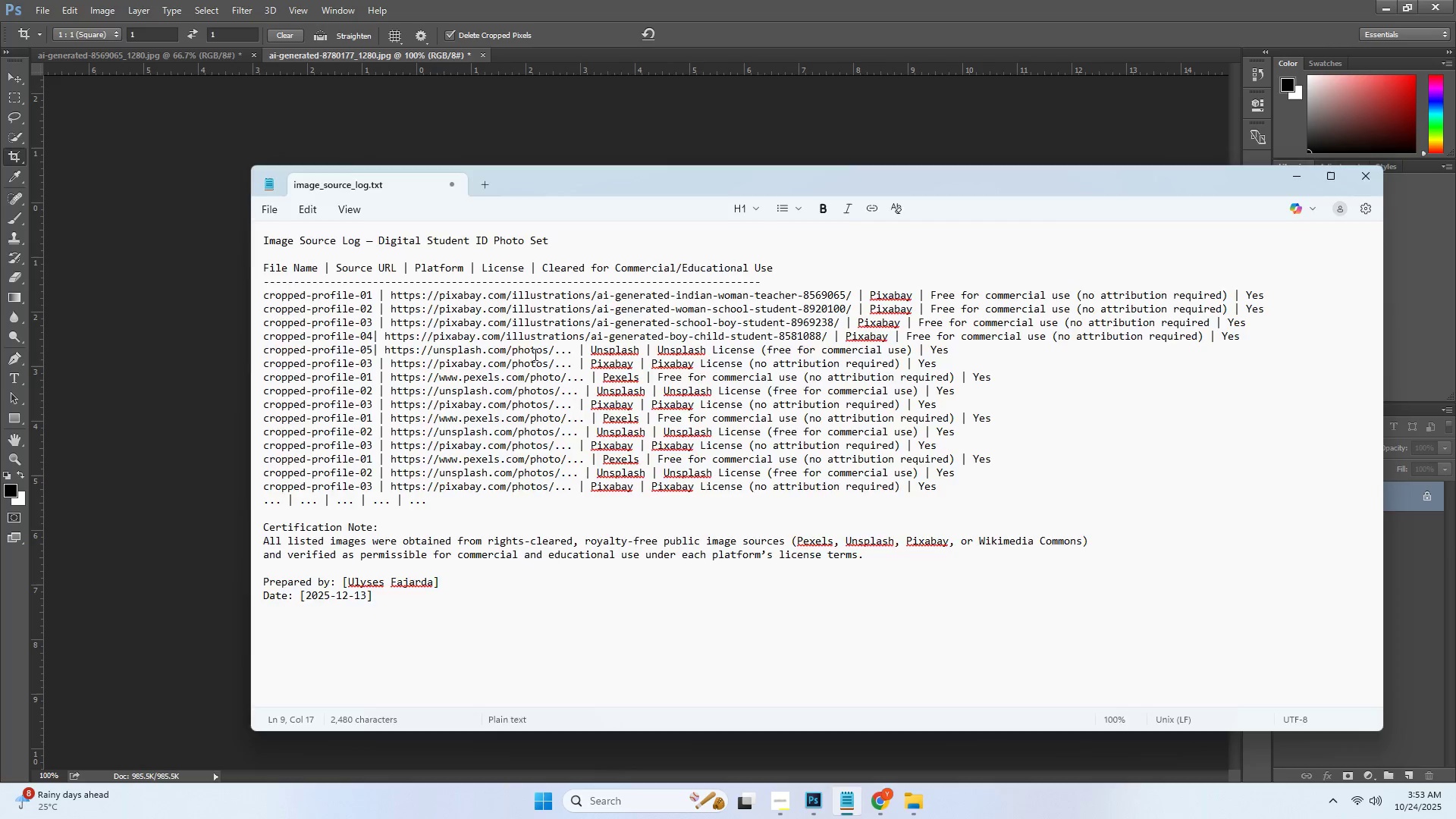 
key(Alt+Tab)
 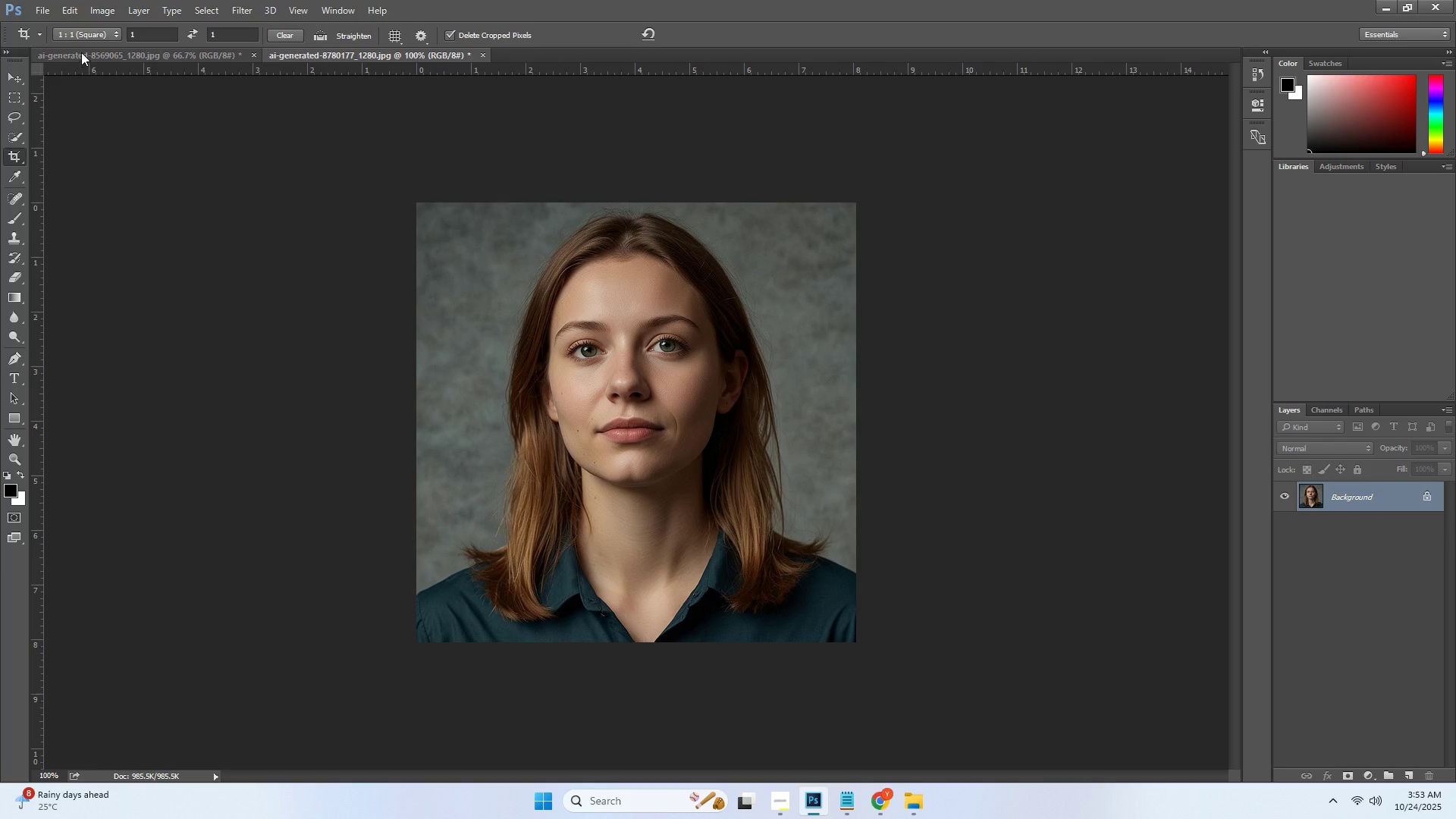 
key(Alt+Control+Shift+W)
 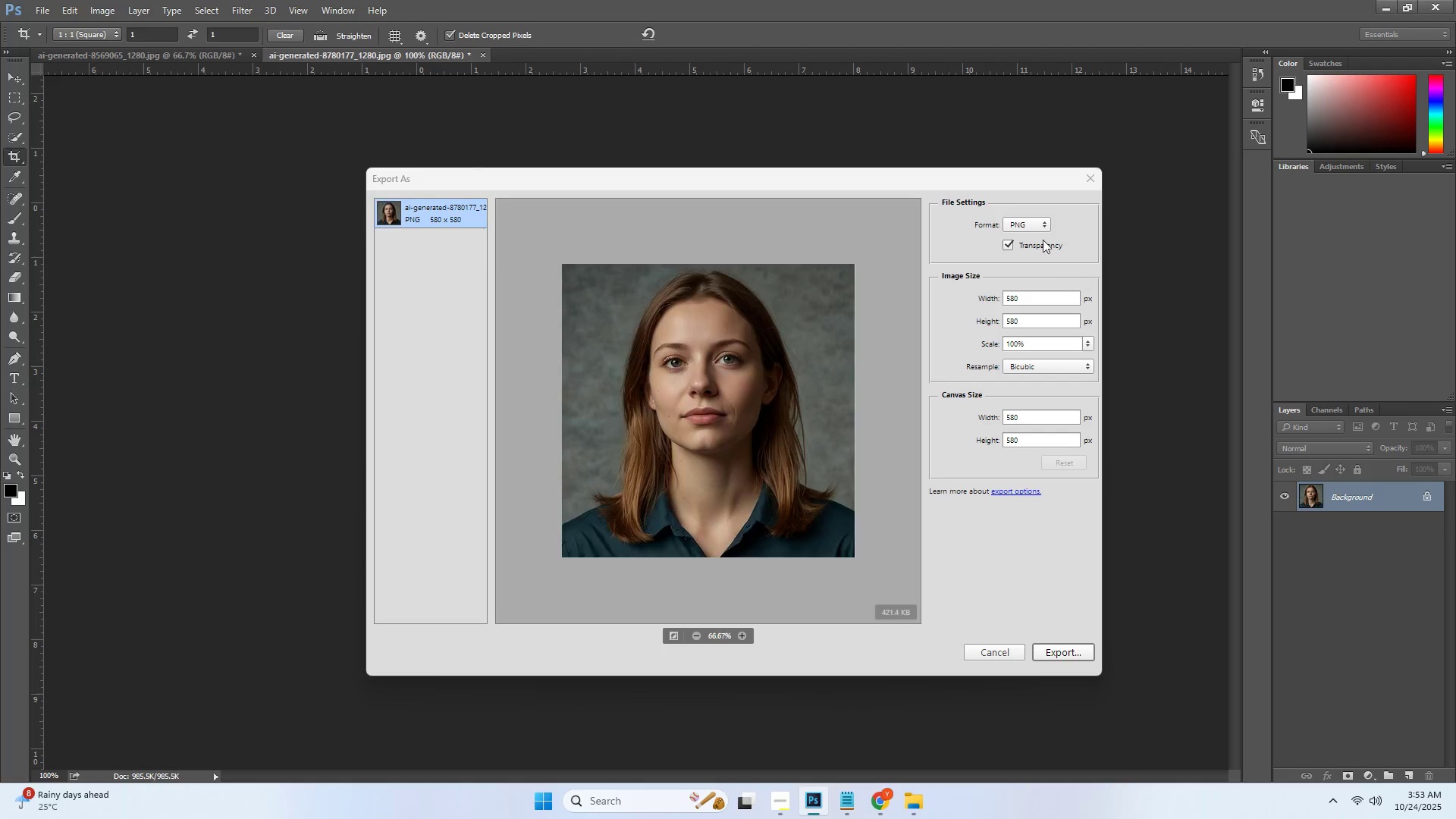 
left_click([1036, 227])
 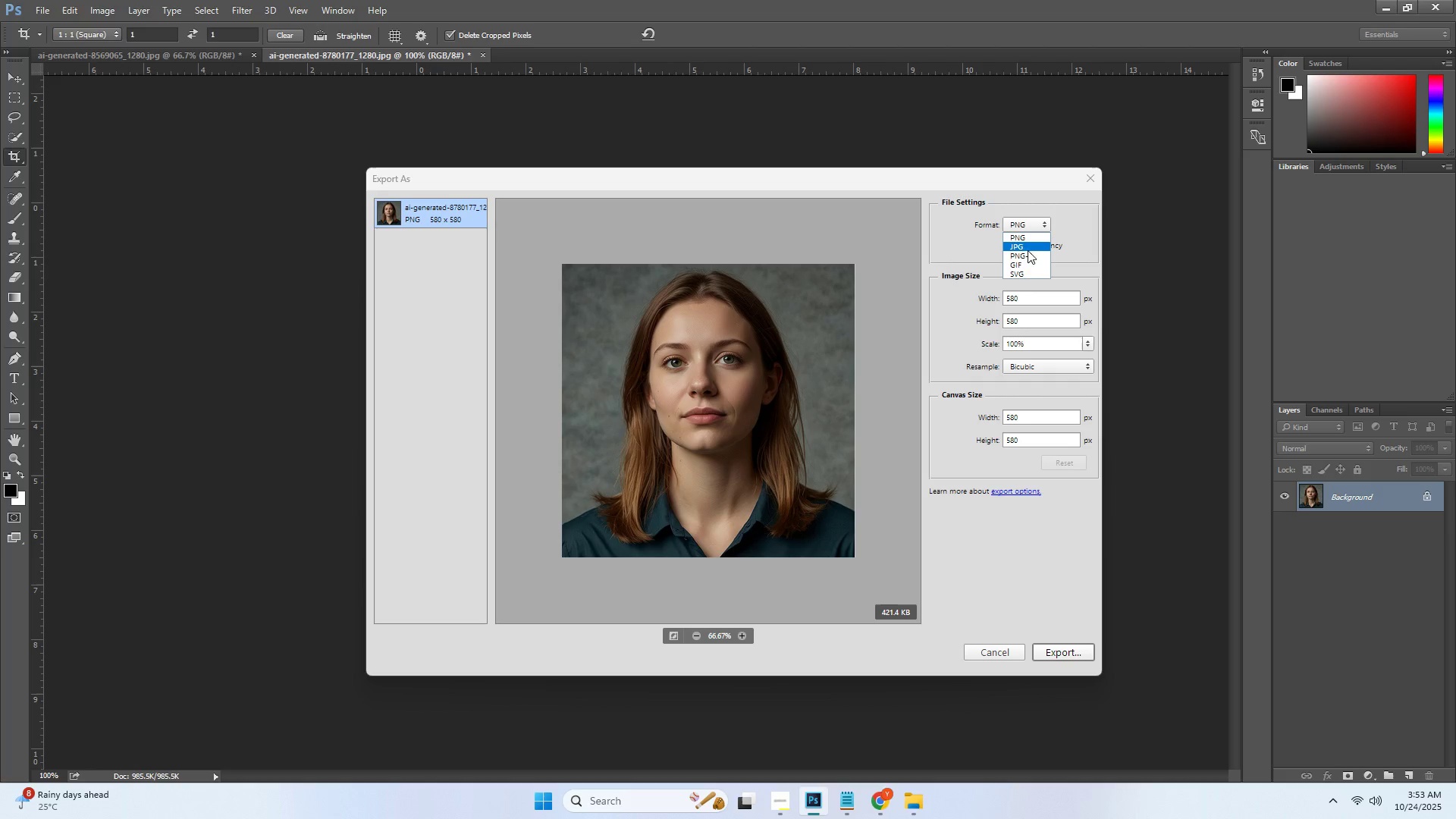 
left_click([1025, 245])
 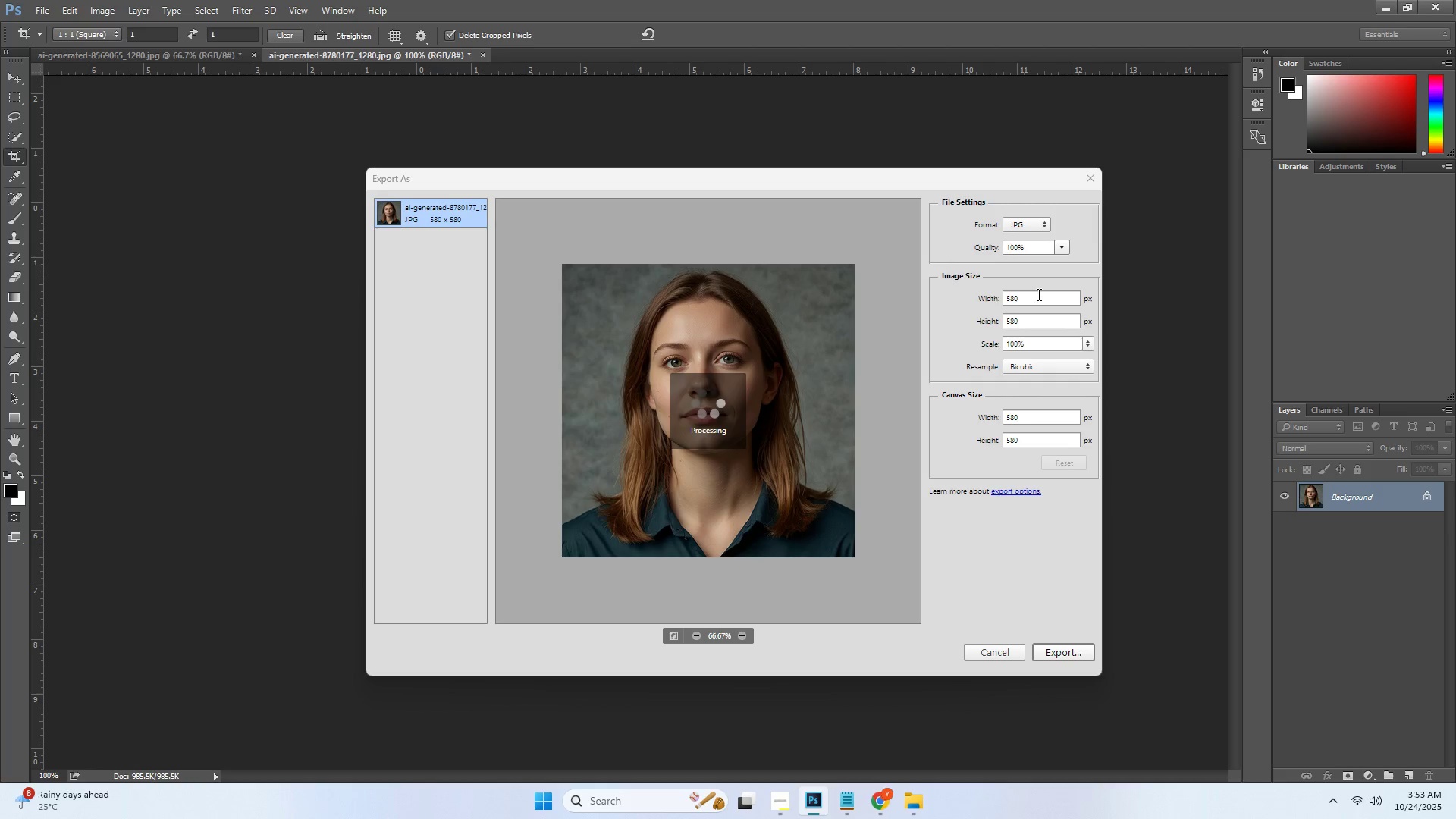 
double_click([1037, 294])
 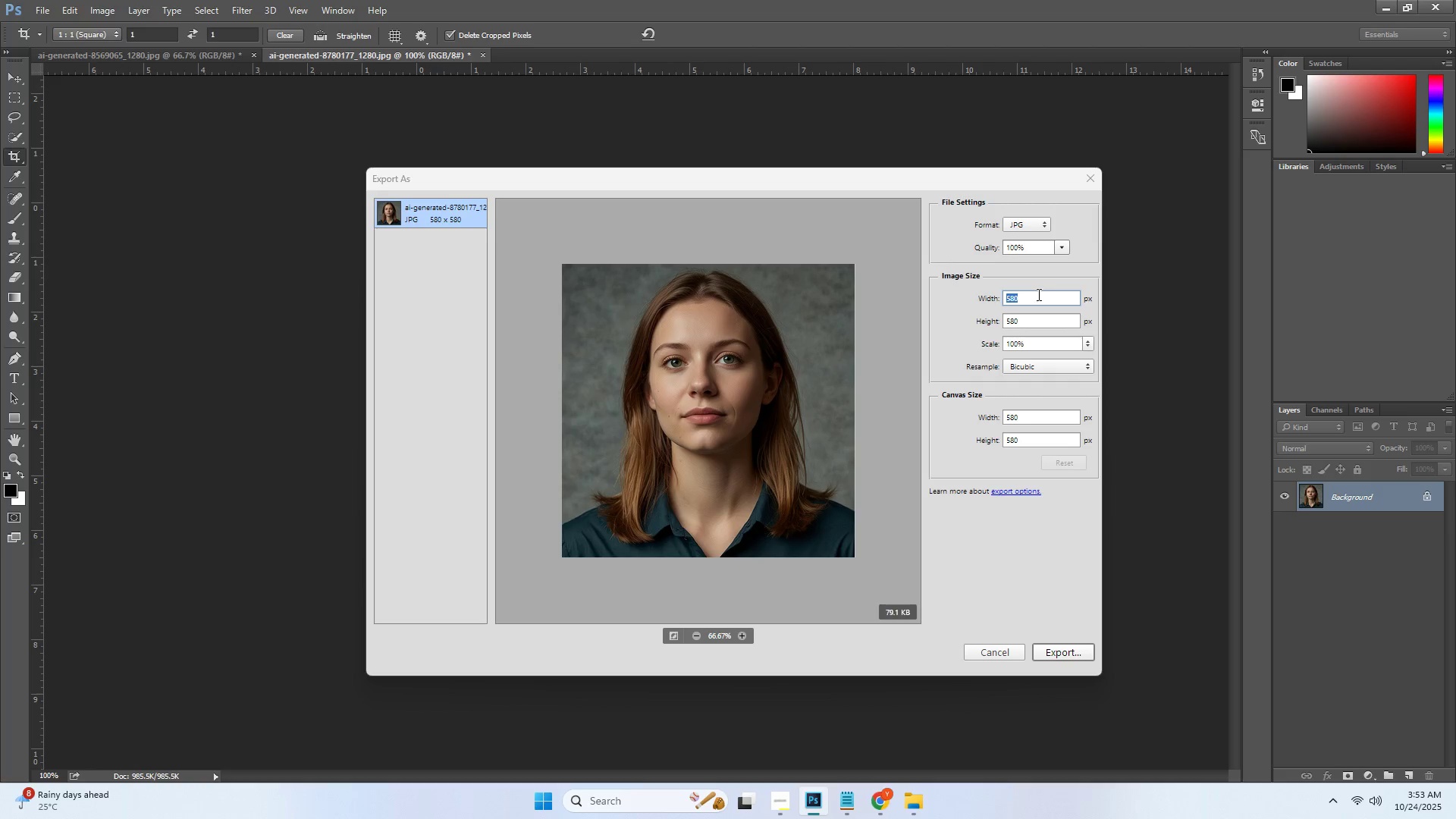 
triple_click([1037, 294])
 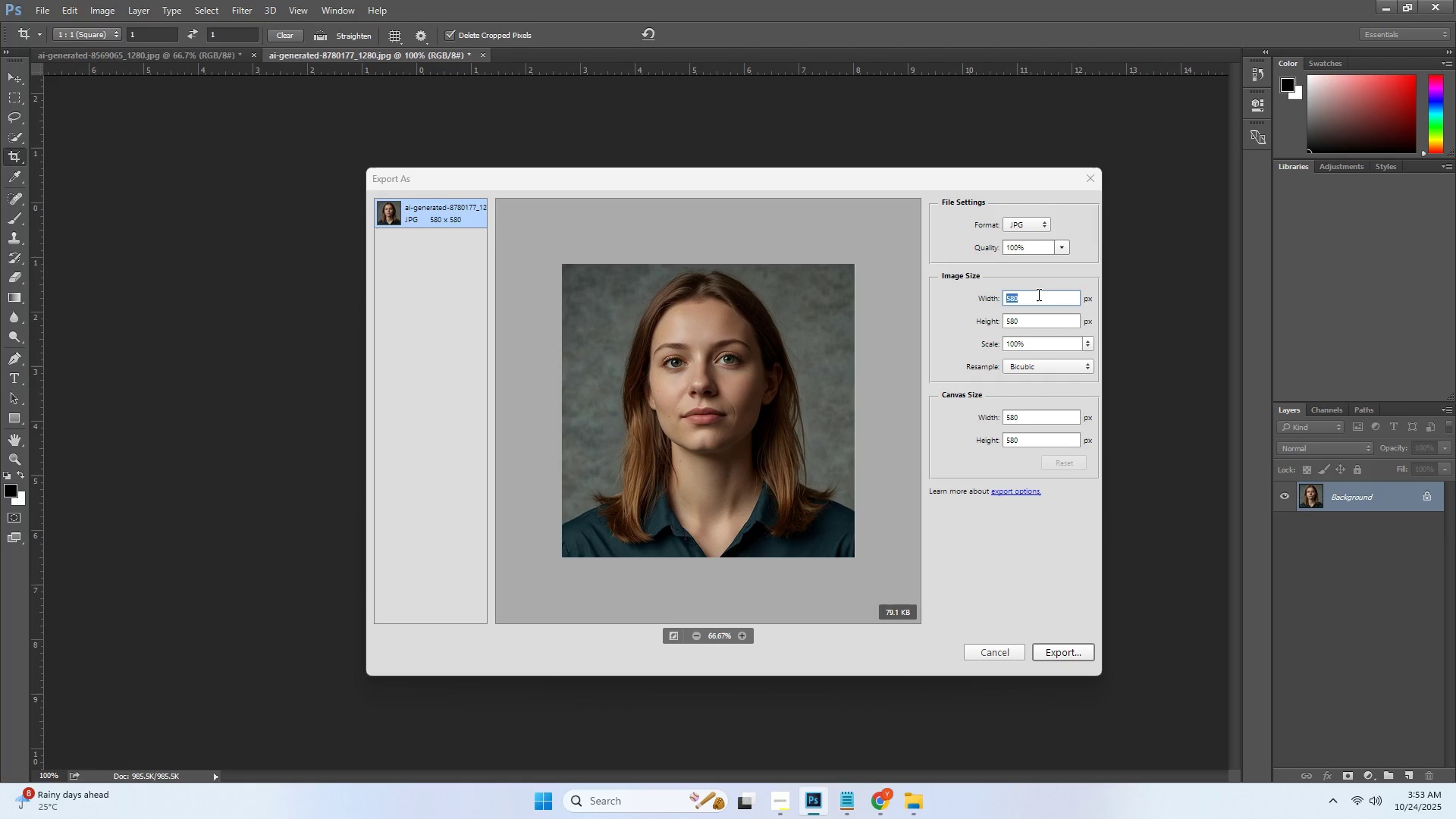 
key(Numpad8)
 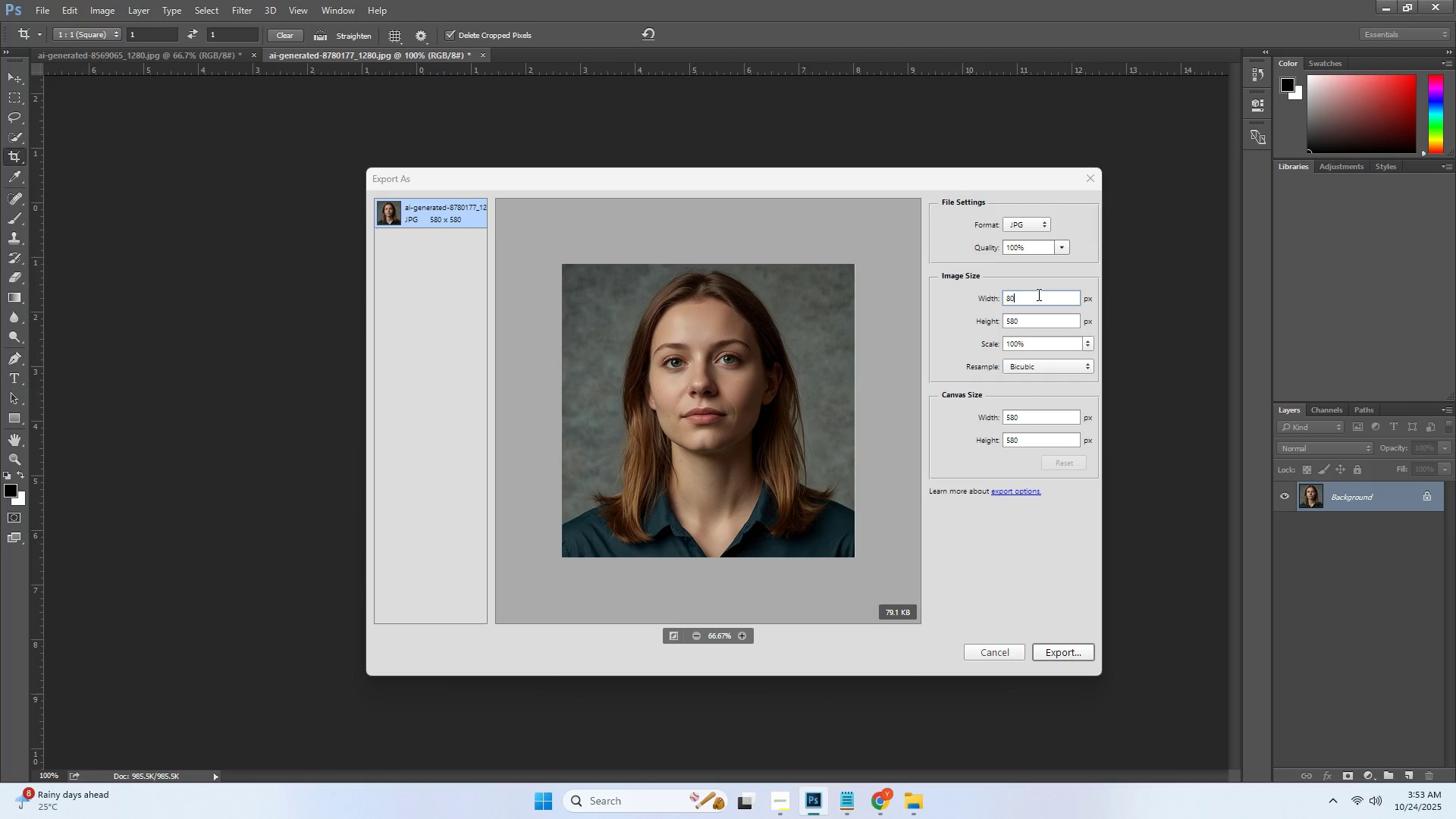 
key(Numpad0)
 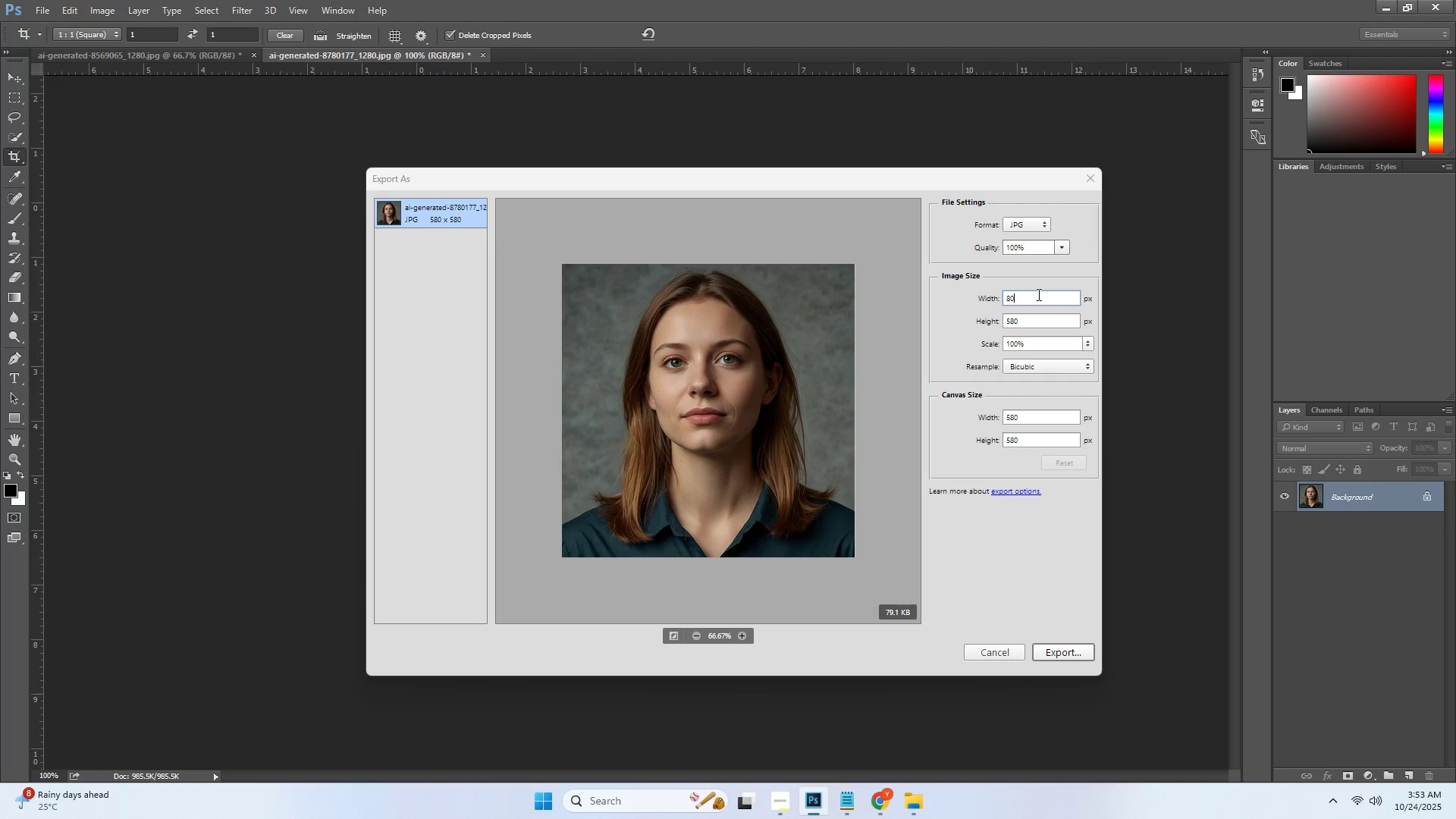 
key(Numpad0)
 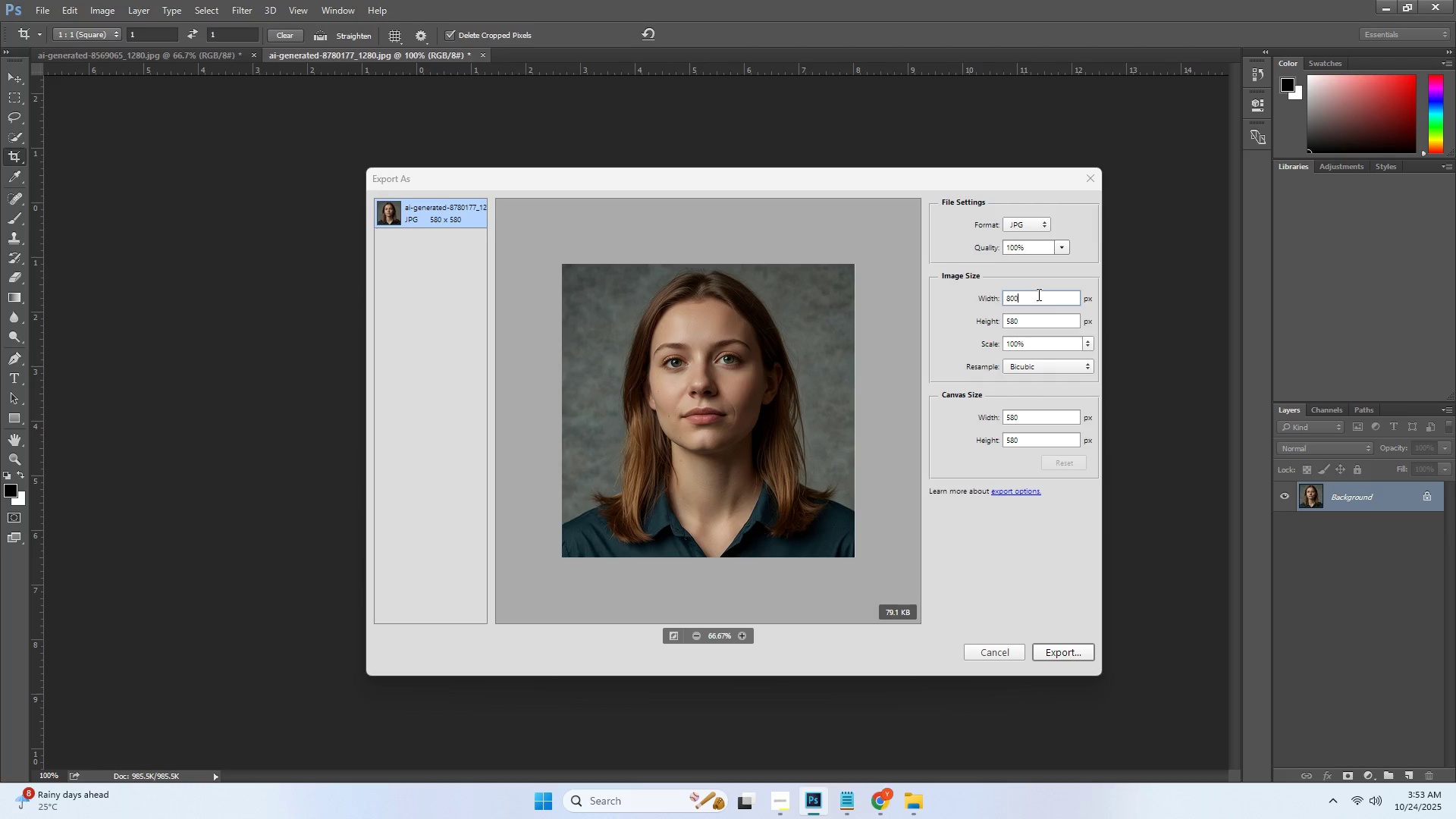 
key(Tab)
 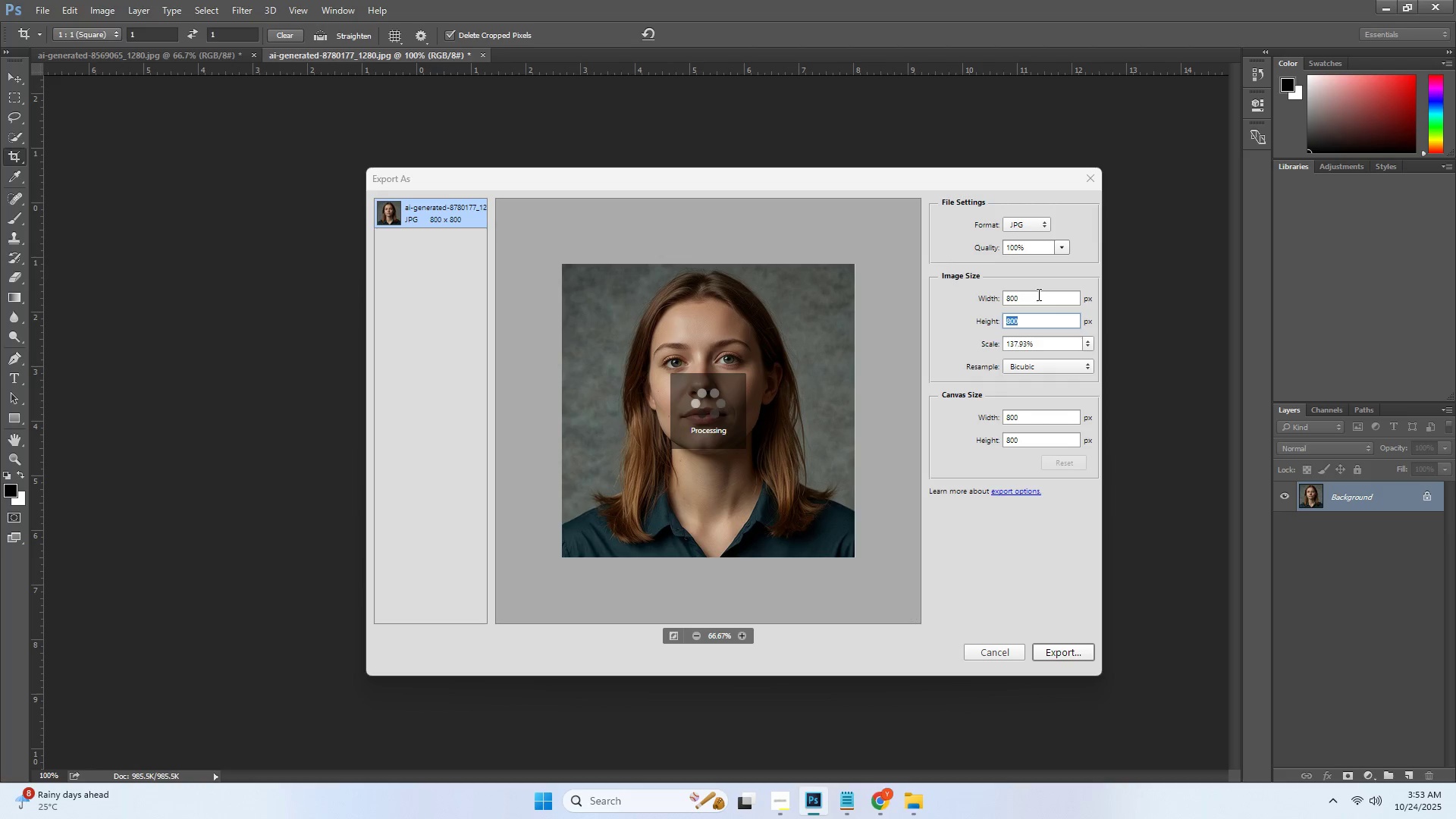 
key(Numpad8)
 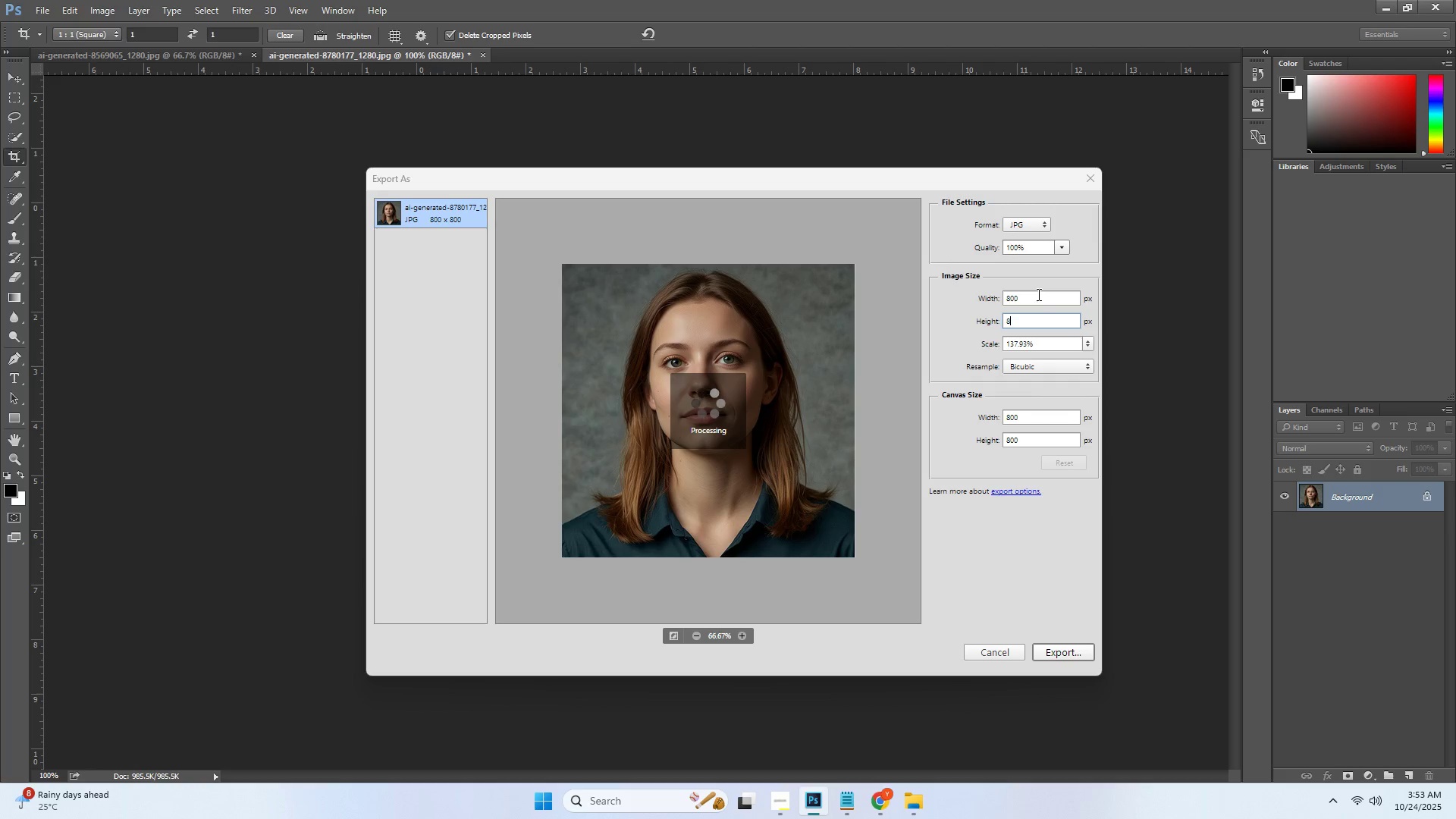 
key(Numpad0)
 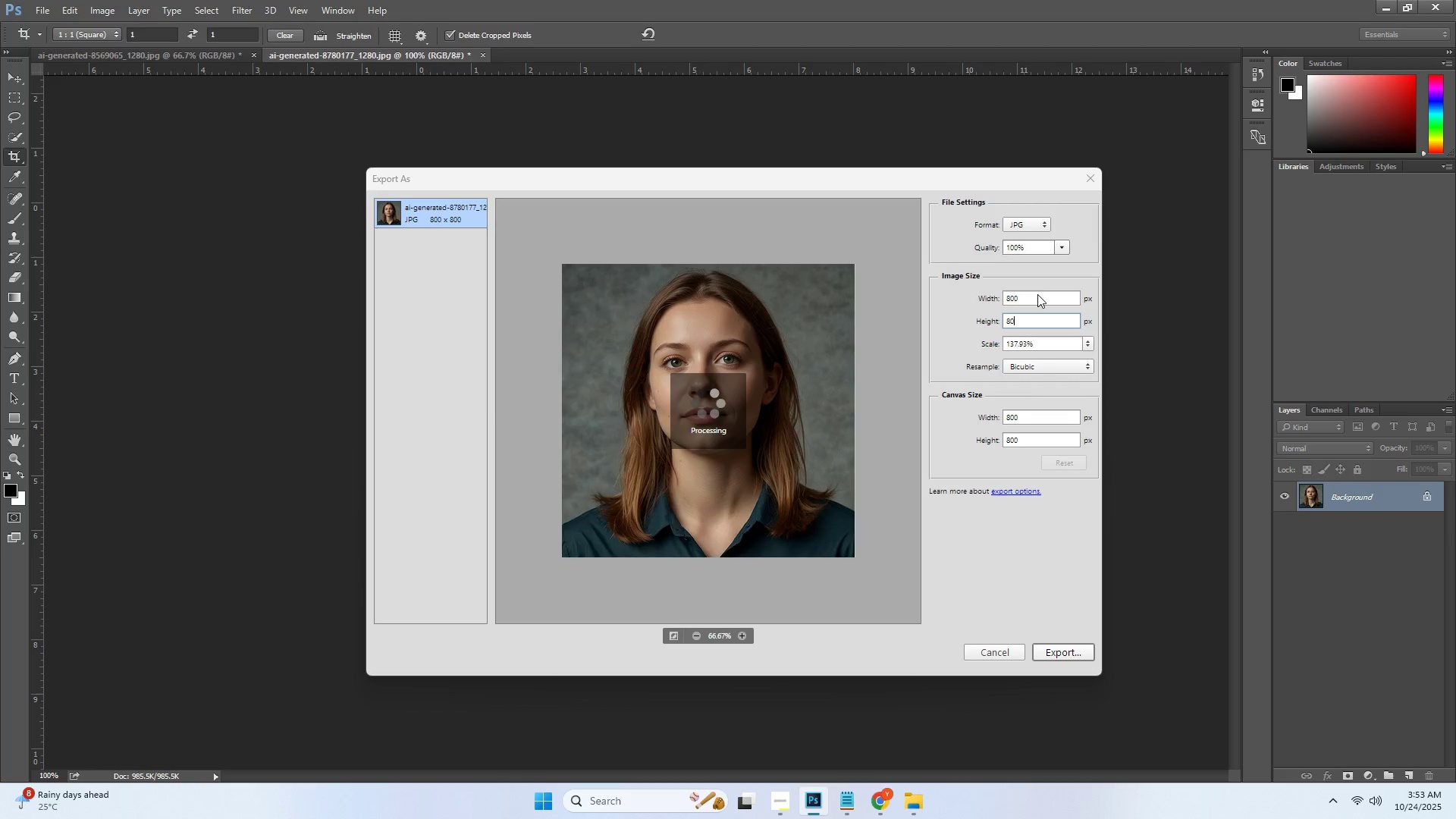 
key(Numpad0)
 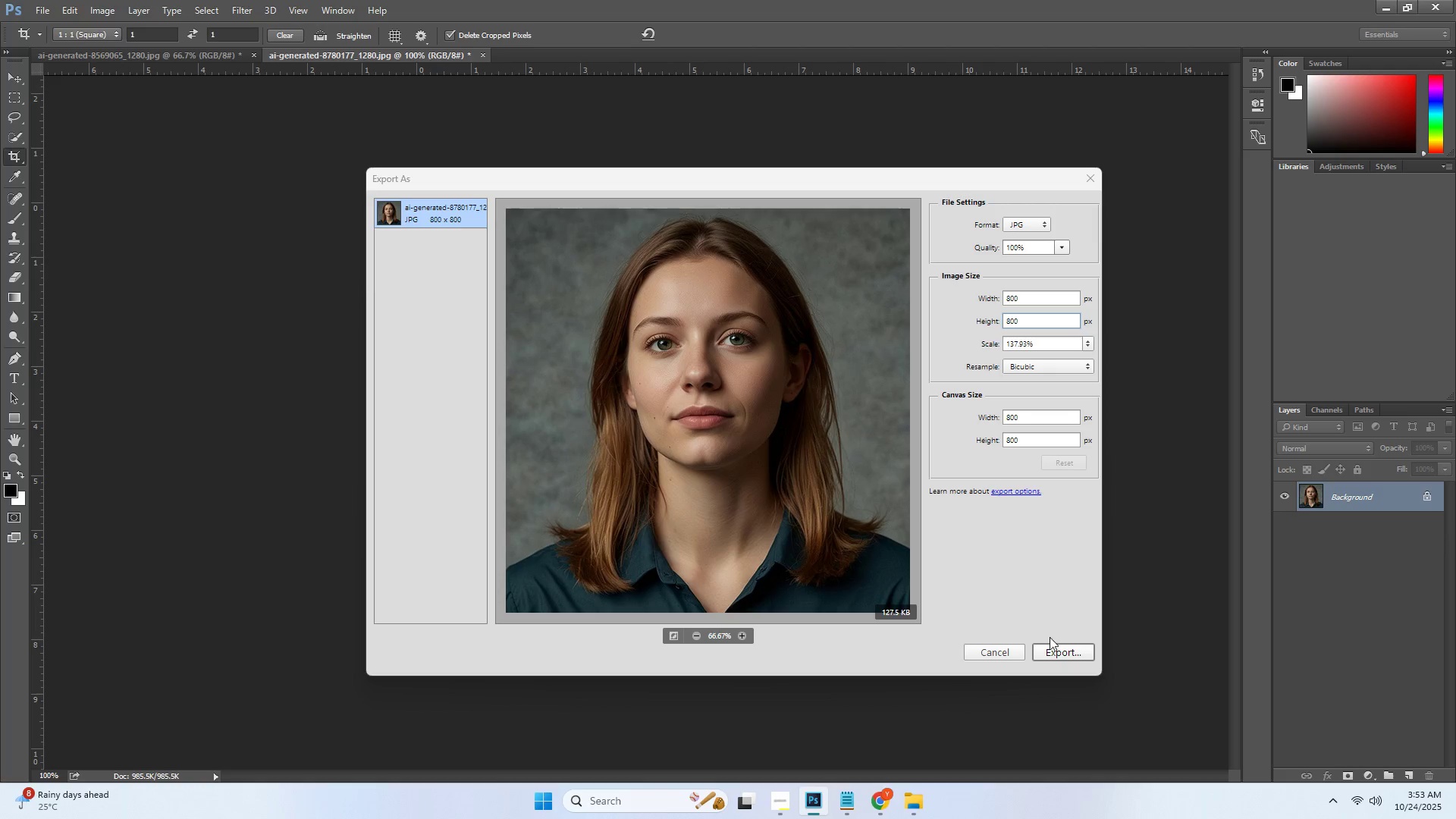 
left_click([1062, 656])
 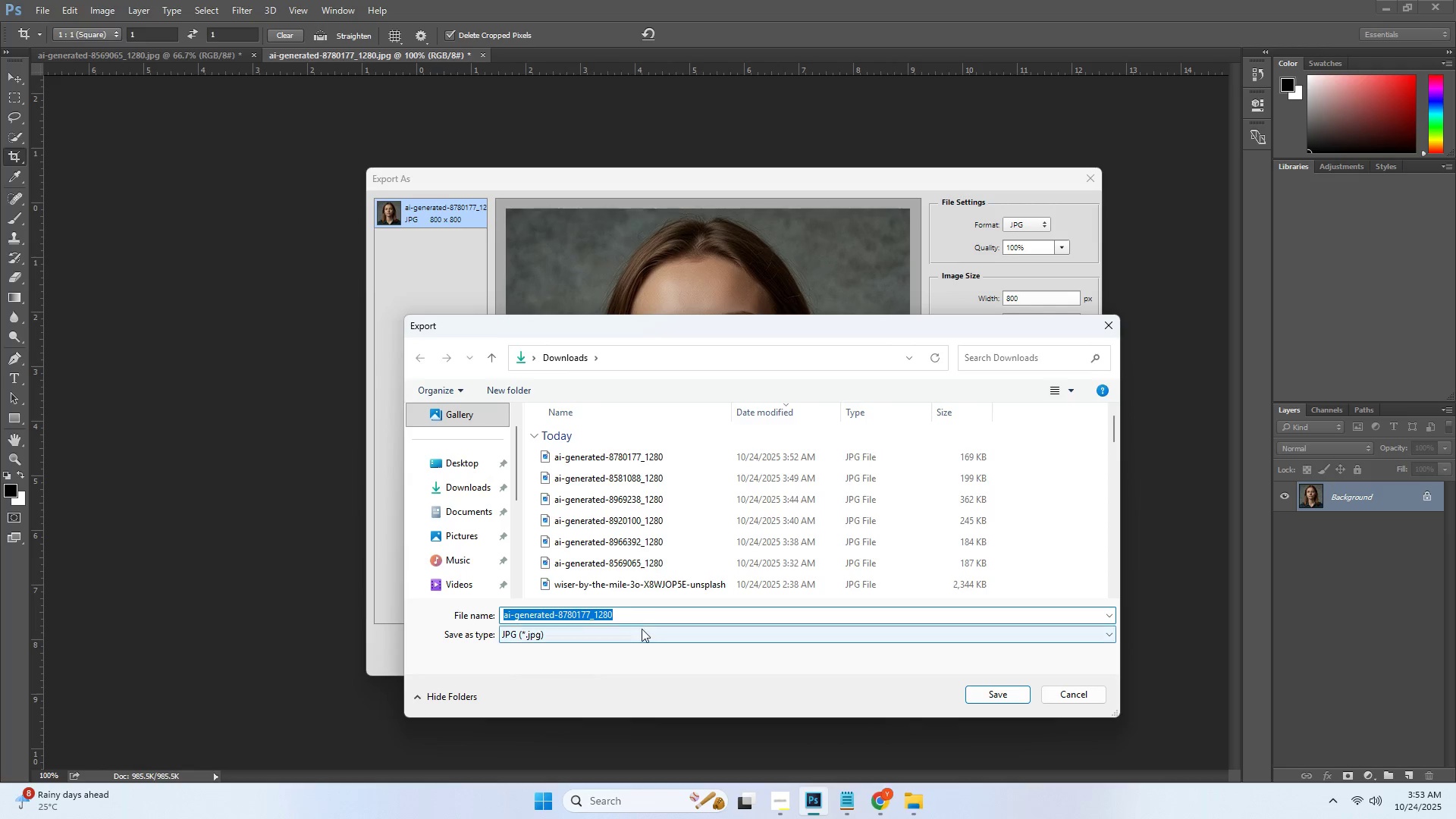 
key(Control+ControlLeft)
 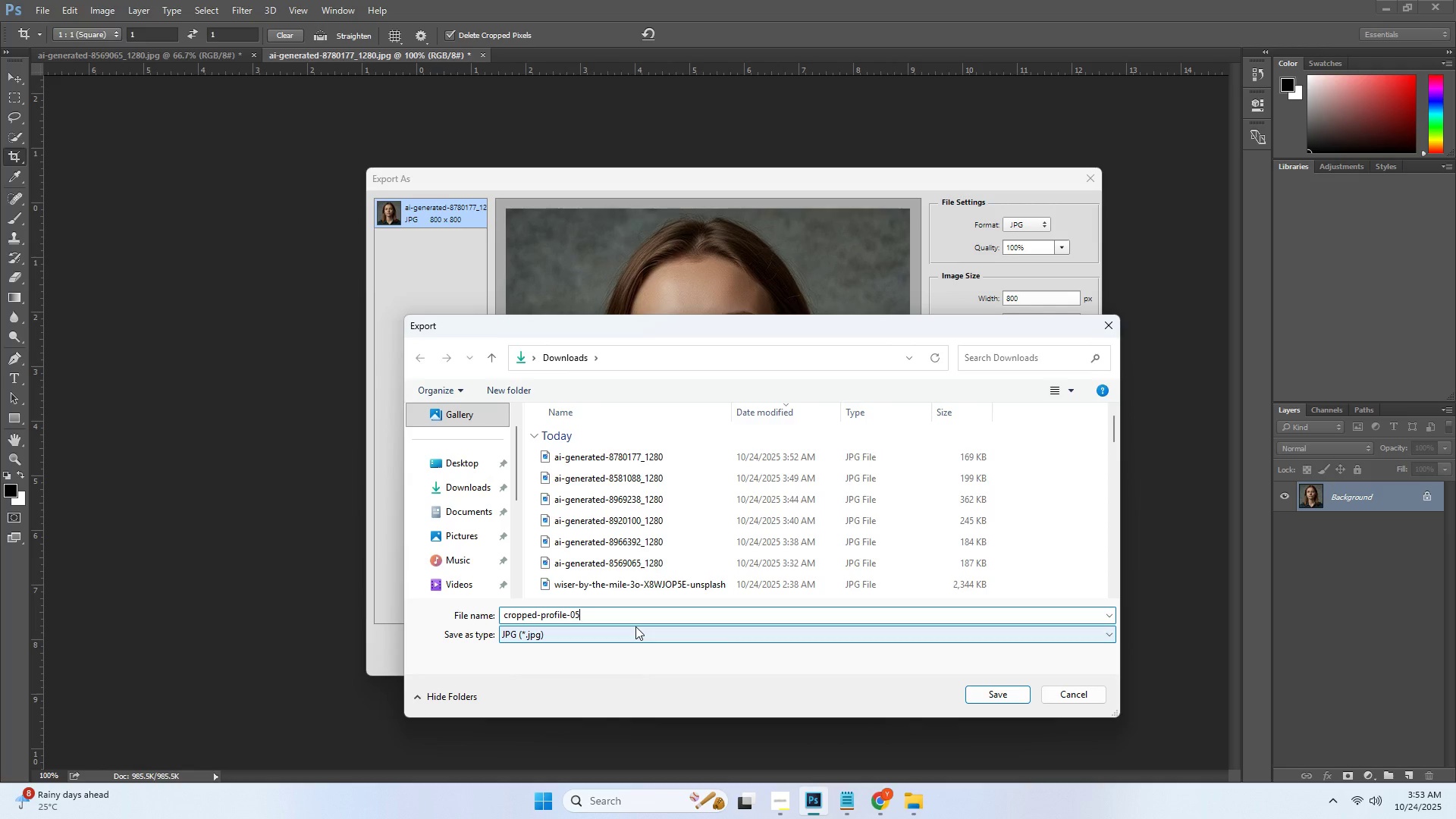 
key(Control+V)
 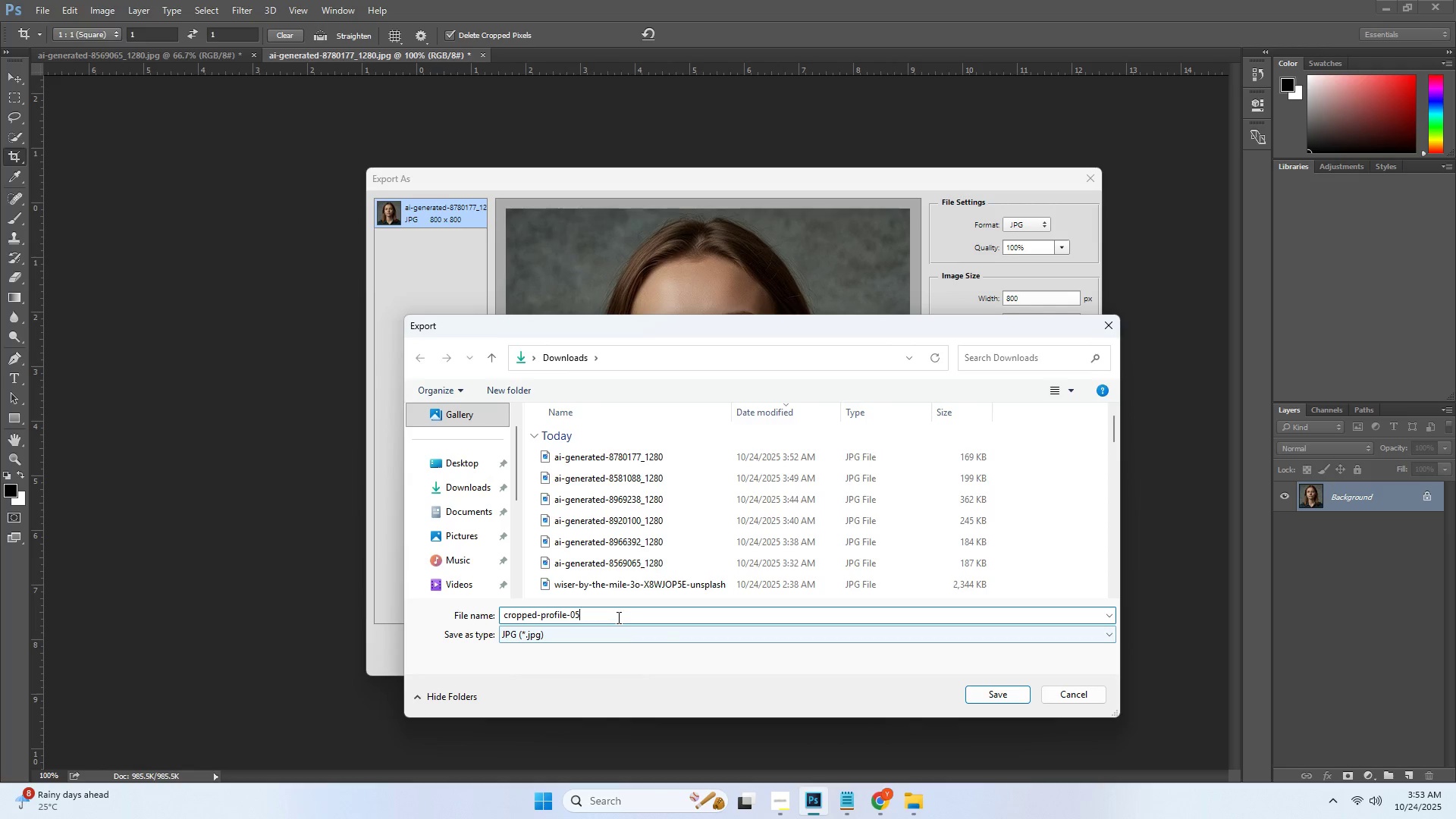 
left_click([617, 617])
 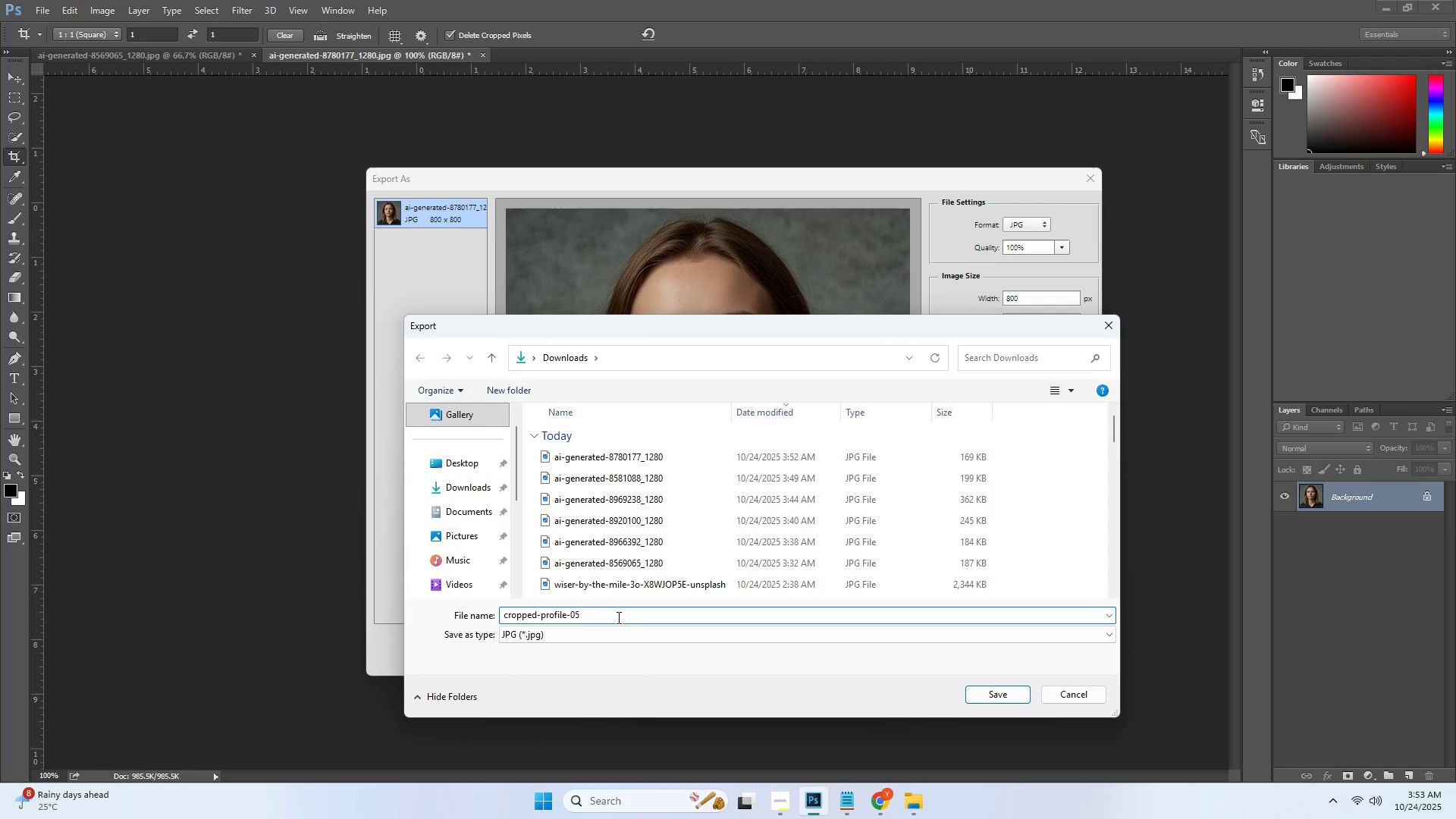 
type(.jph)
key(Backspace)
type(g)
 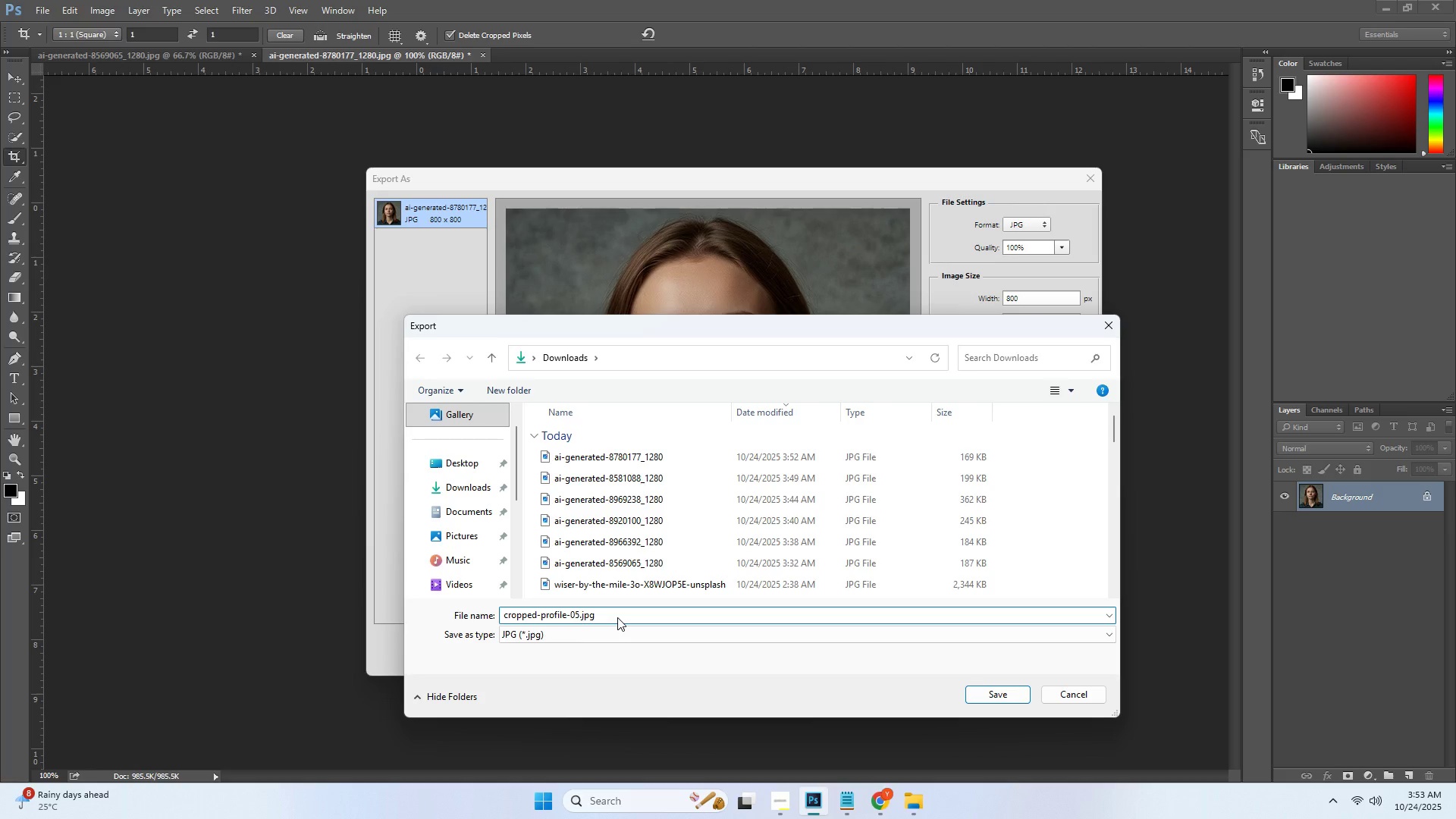 
key(Enter)
 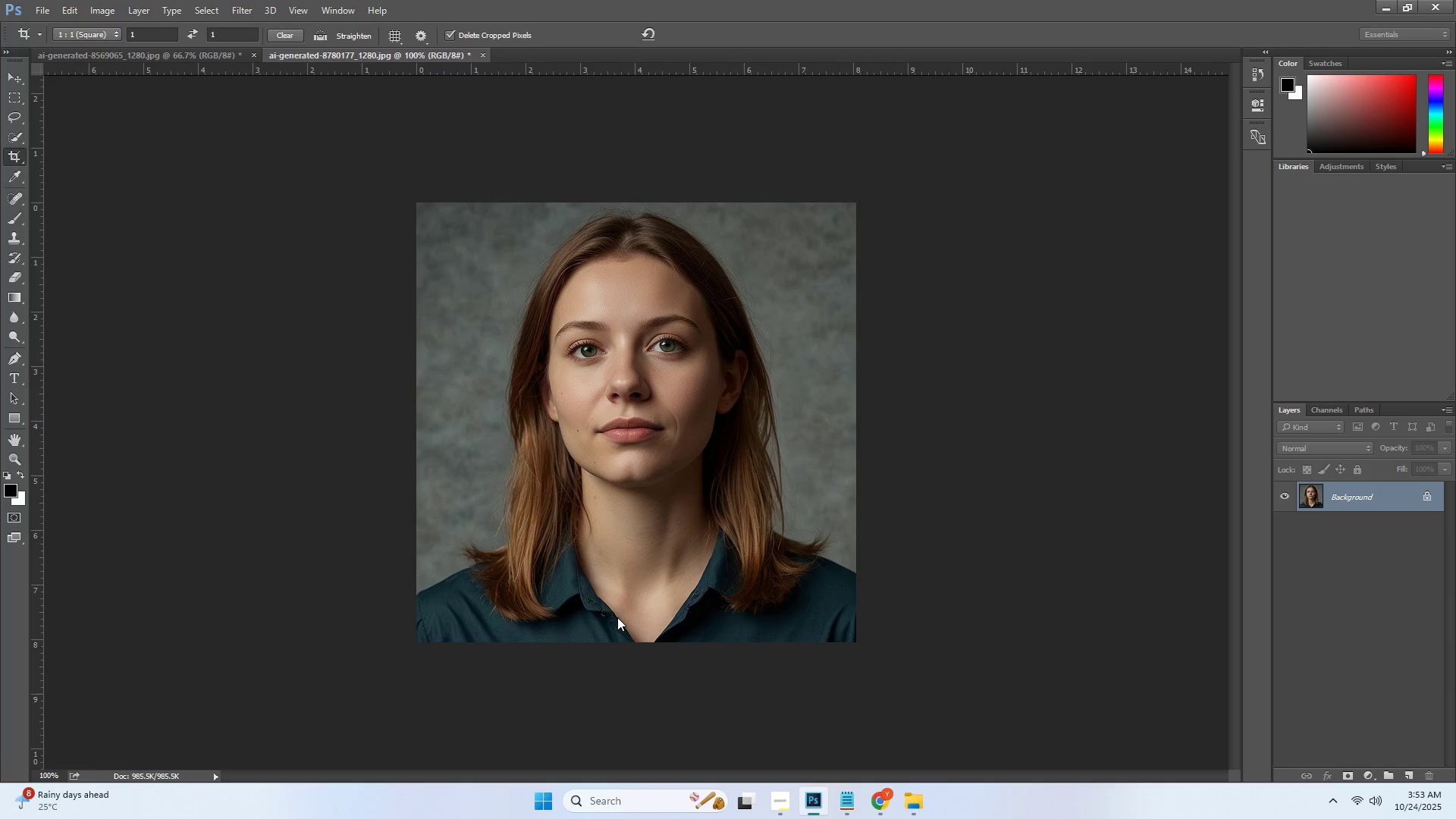 
key(Alt+Control+Shift+W)
 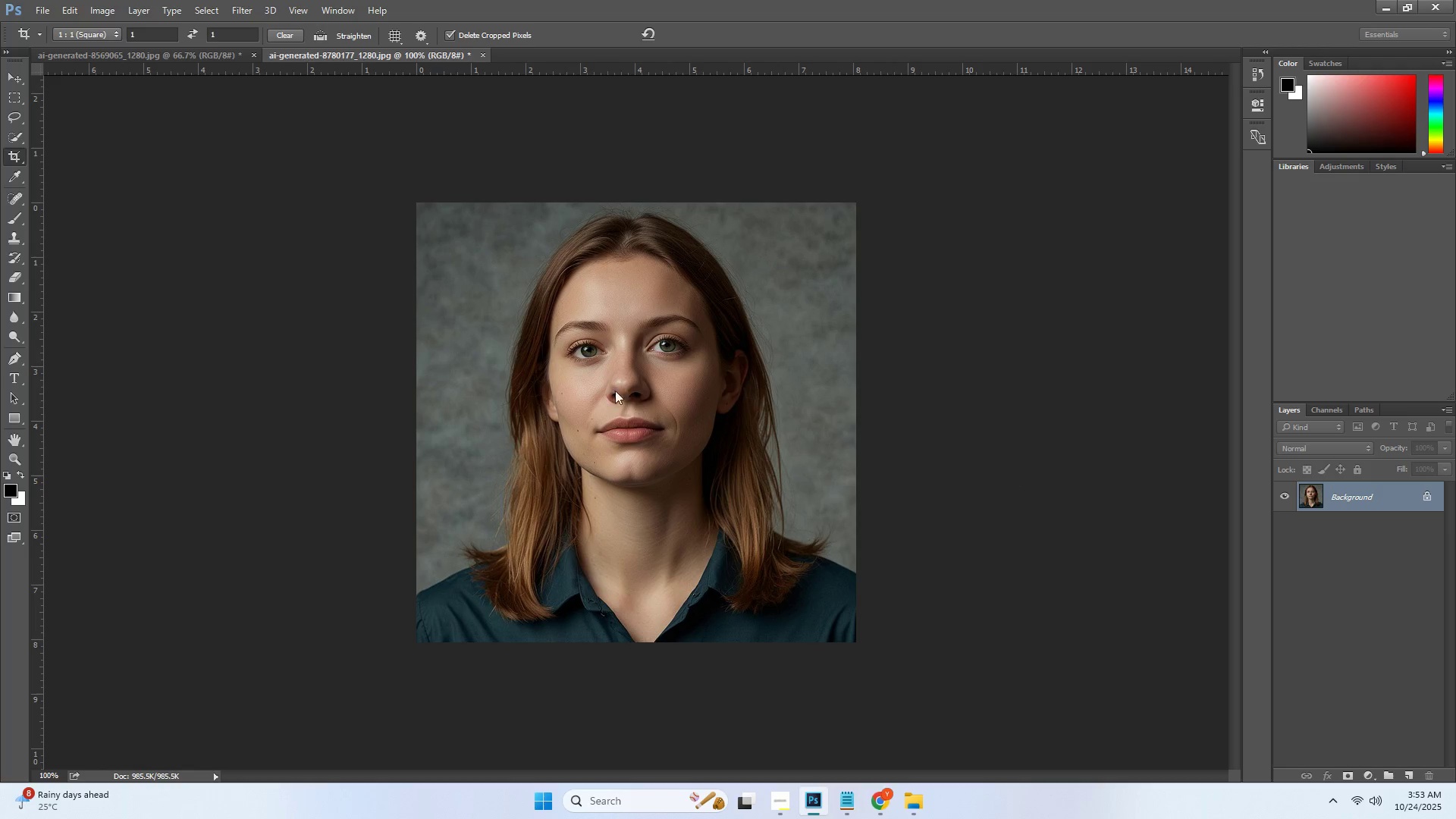 
left_click([1078, 336])
 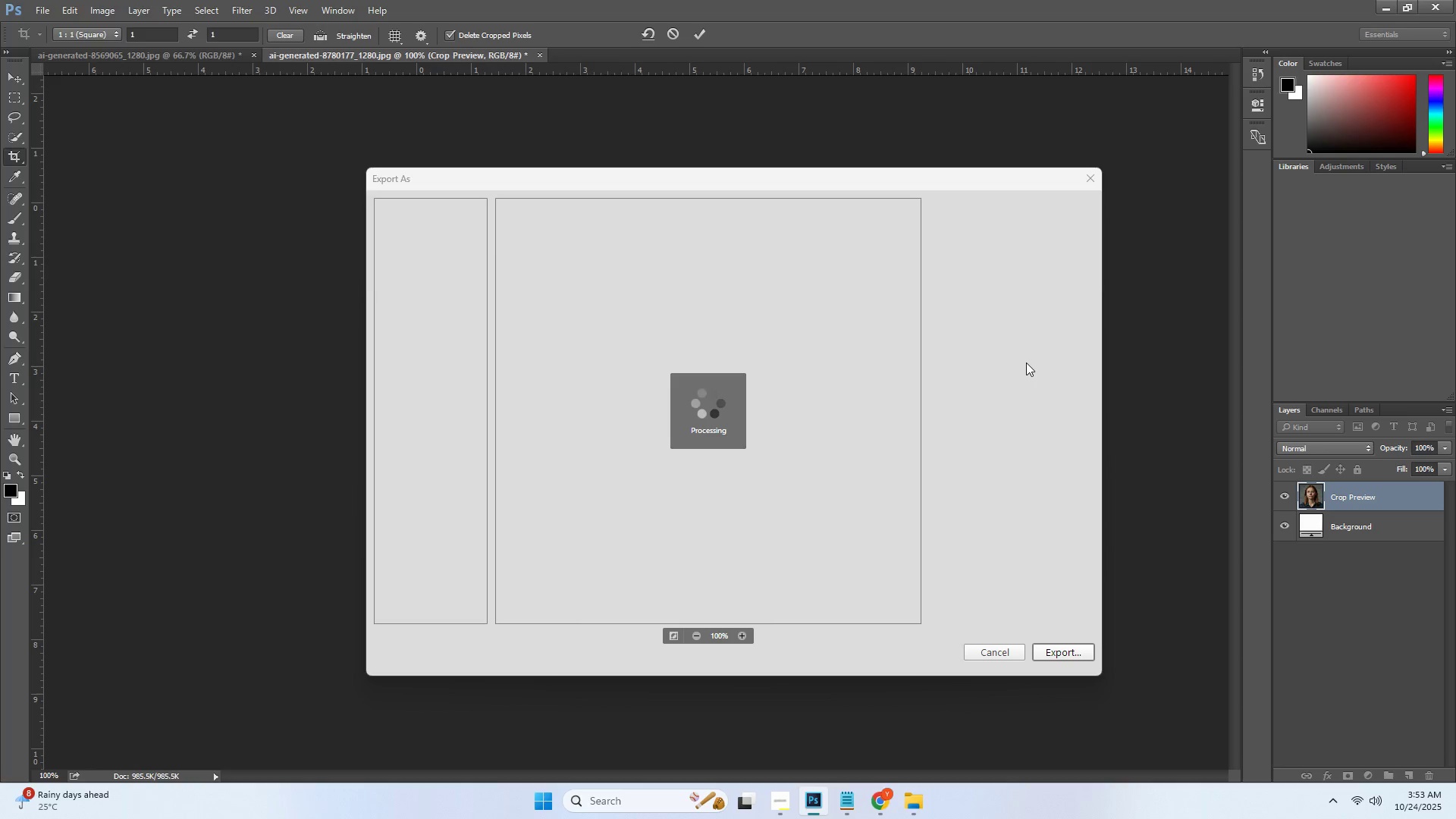 
wait(7.71)
 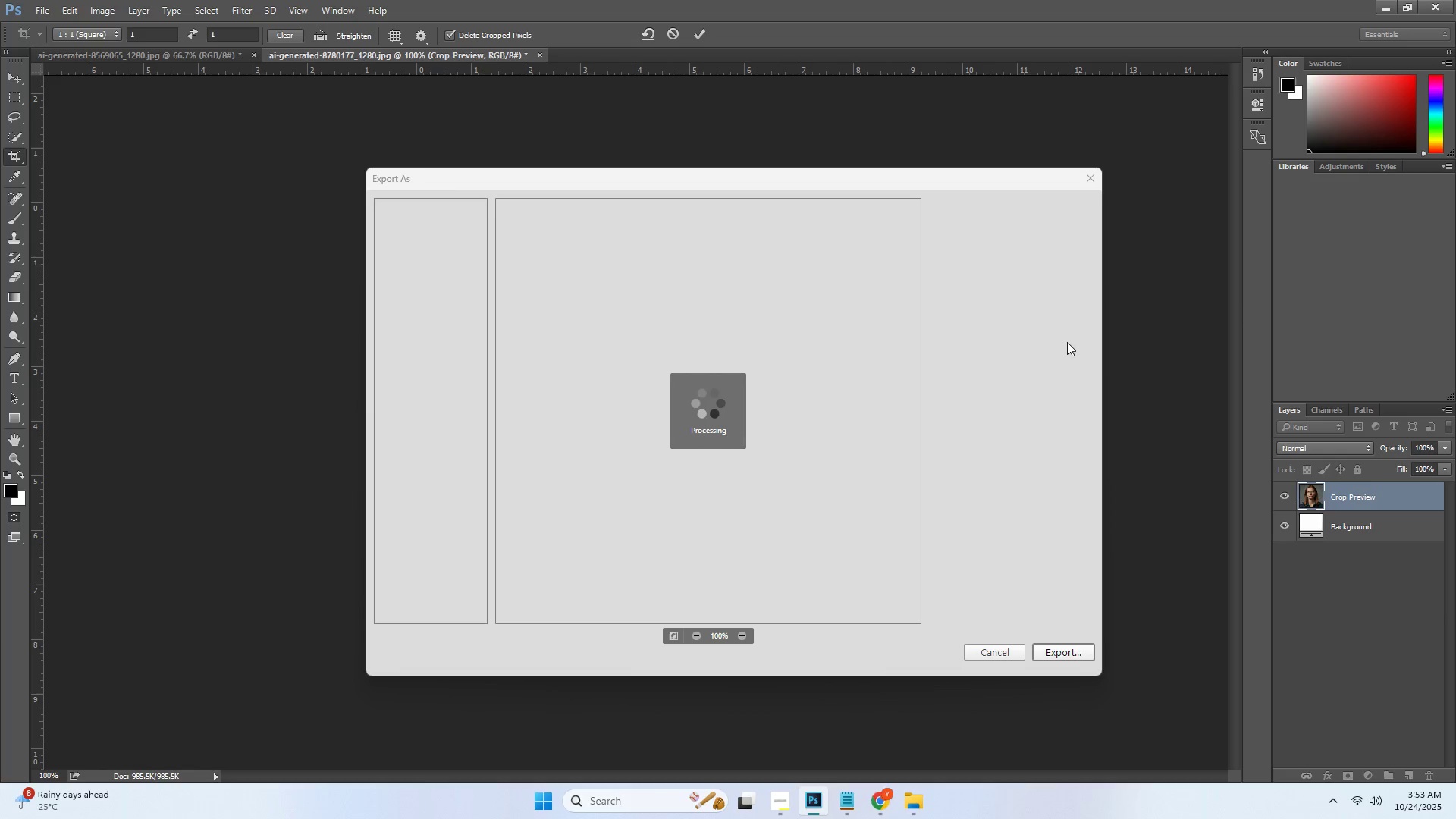 
left_click([996, 650])
 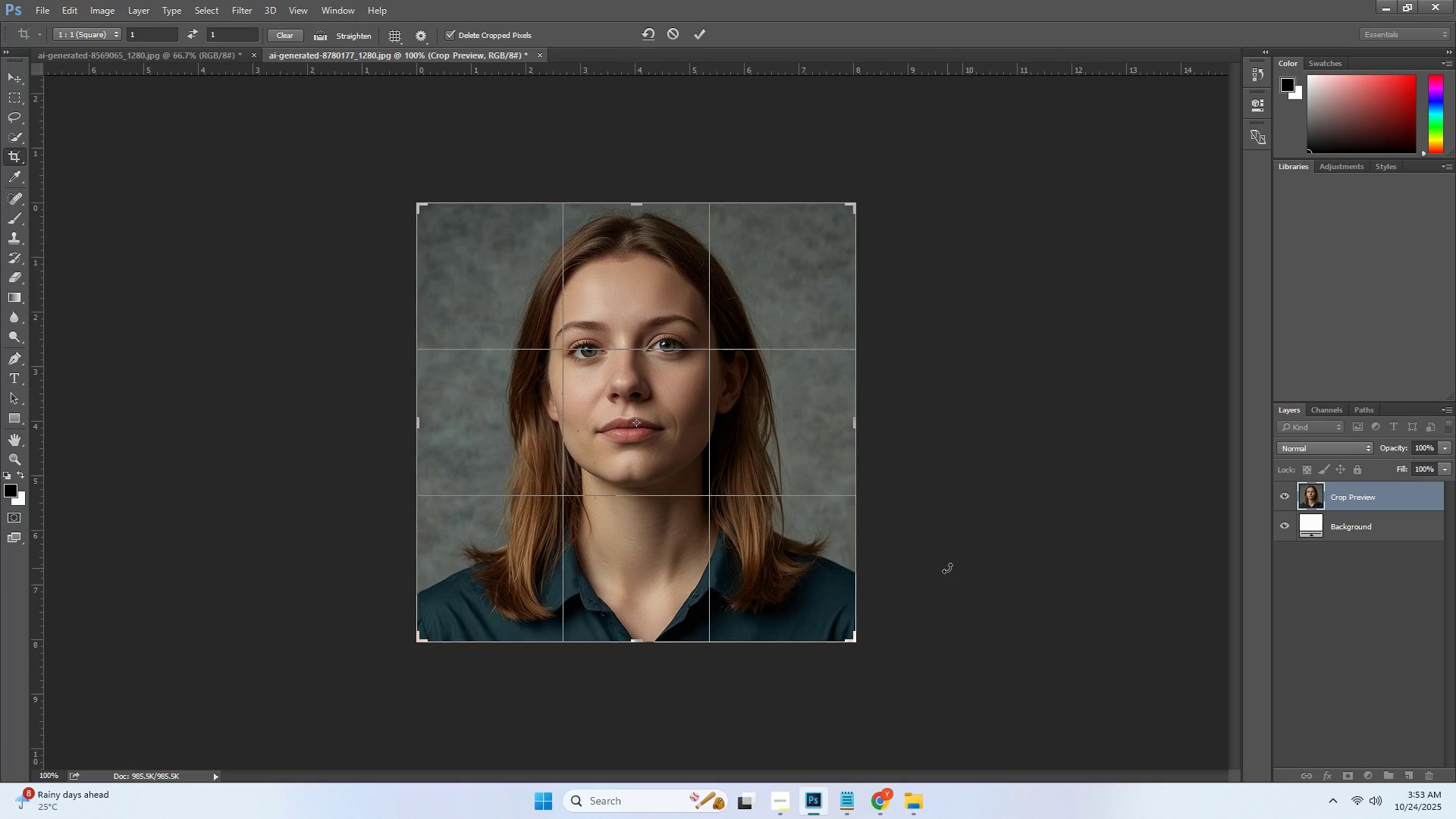 
key(Escape)
 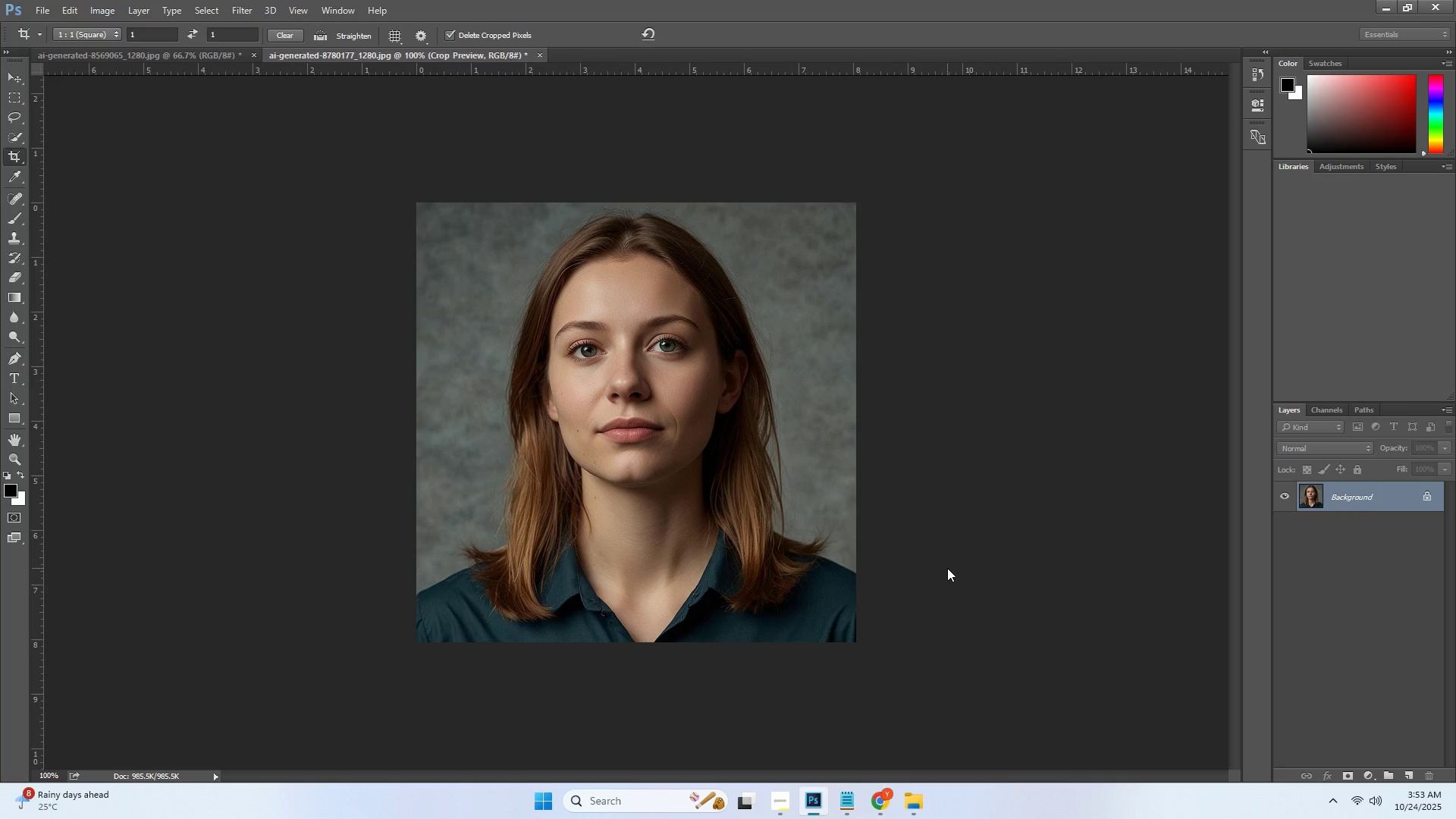 
key(Control+ControlLeft)
 